 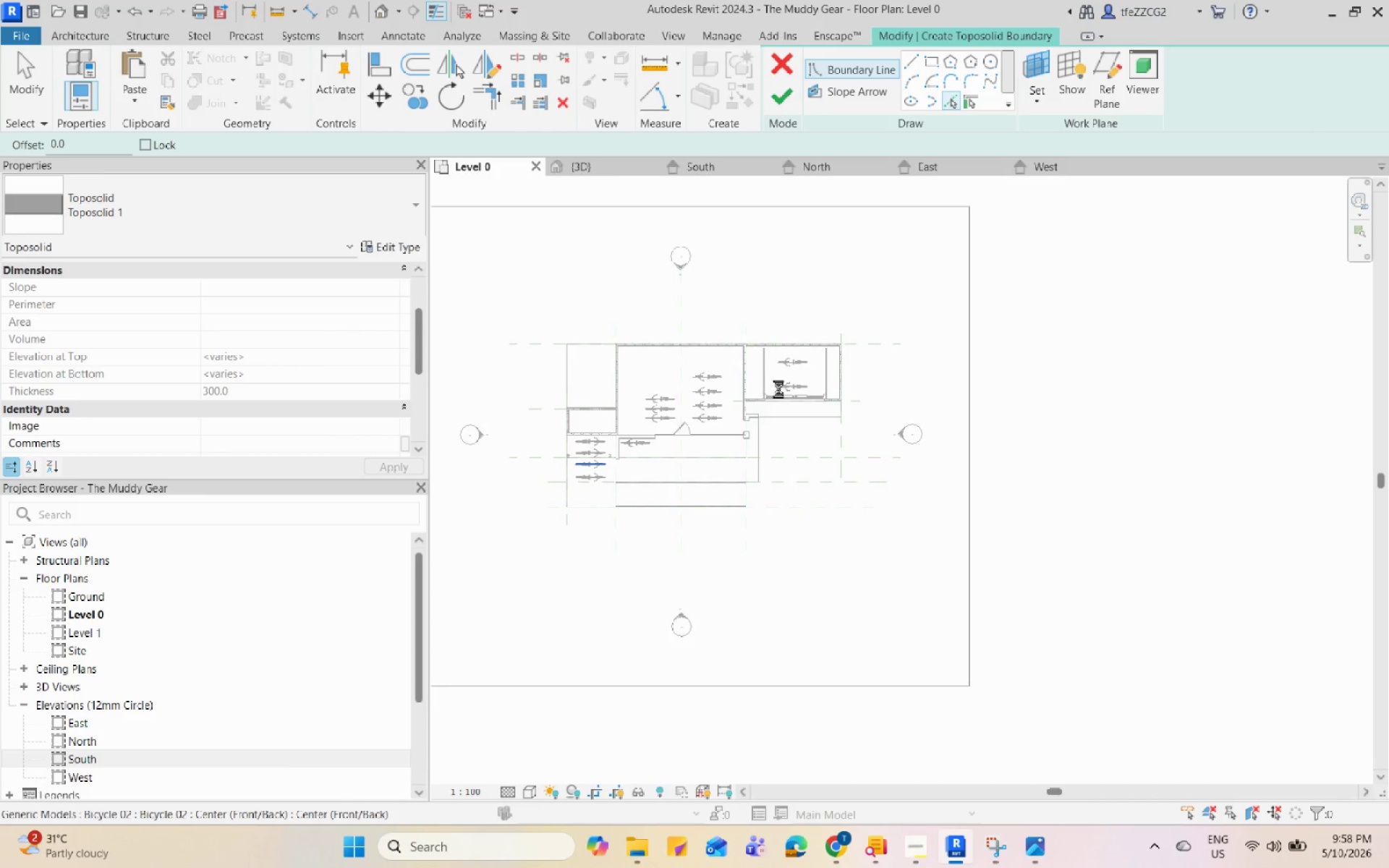 
key(Escape)
 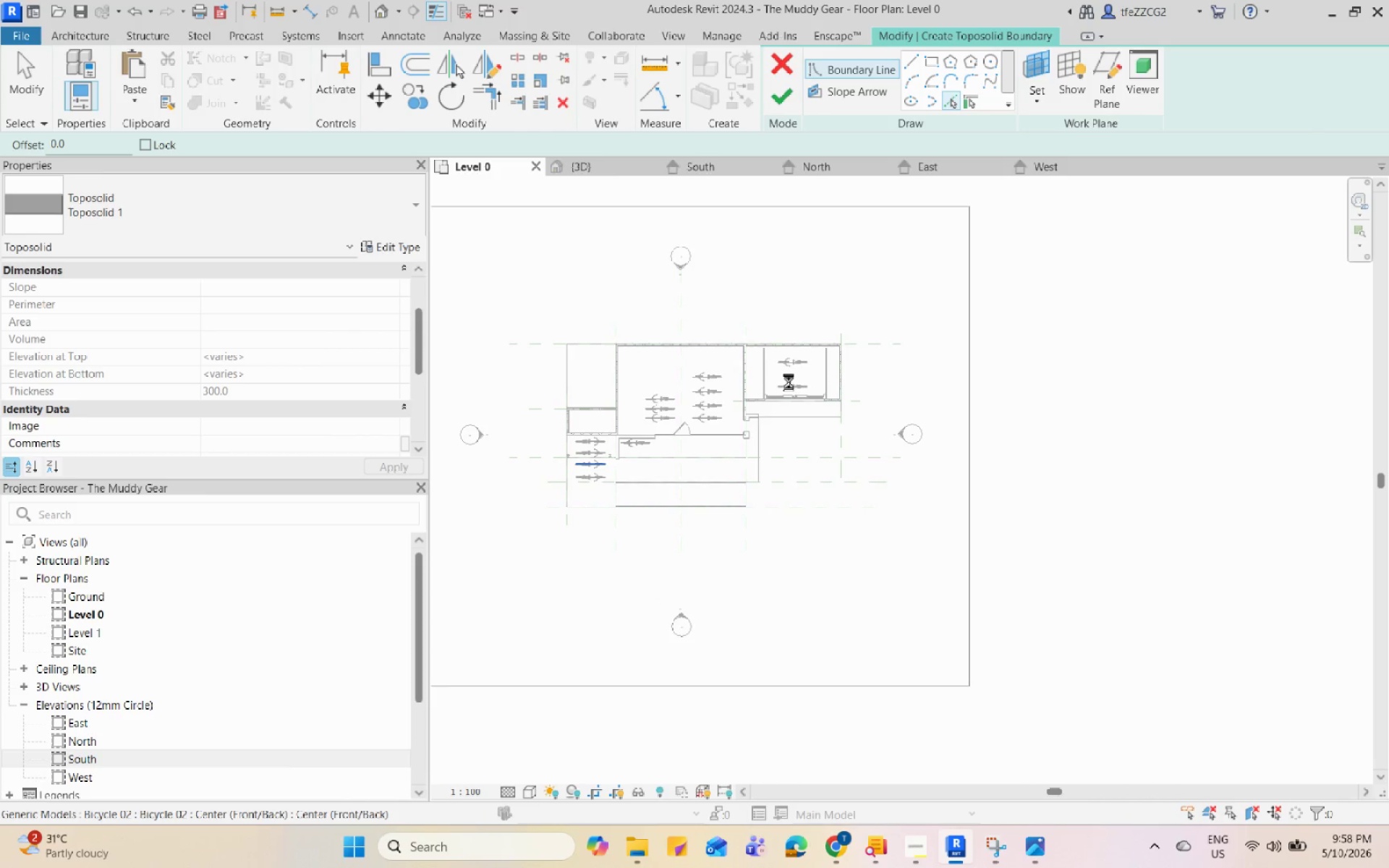 
scroll: coordinate [790, 370], scroll_direction: down, amount: 2.0
 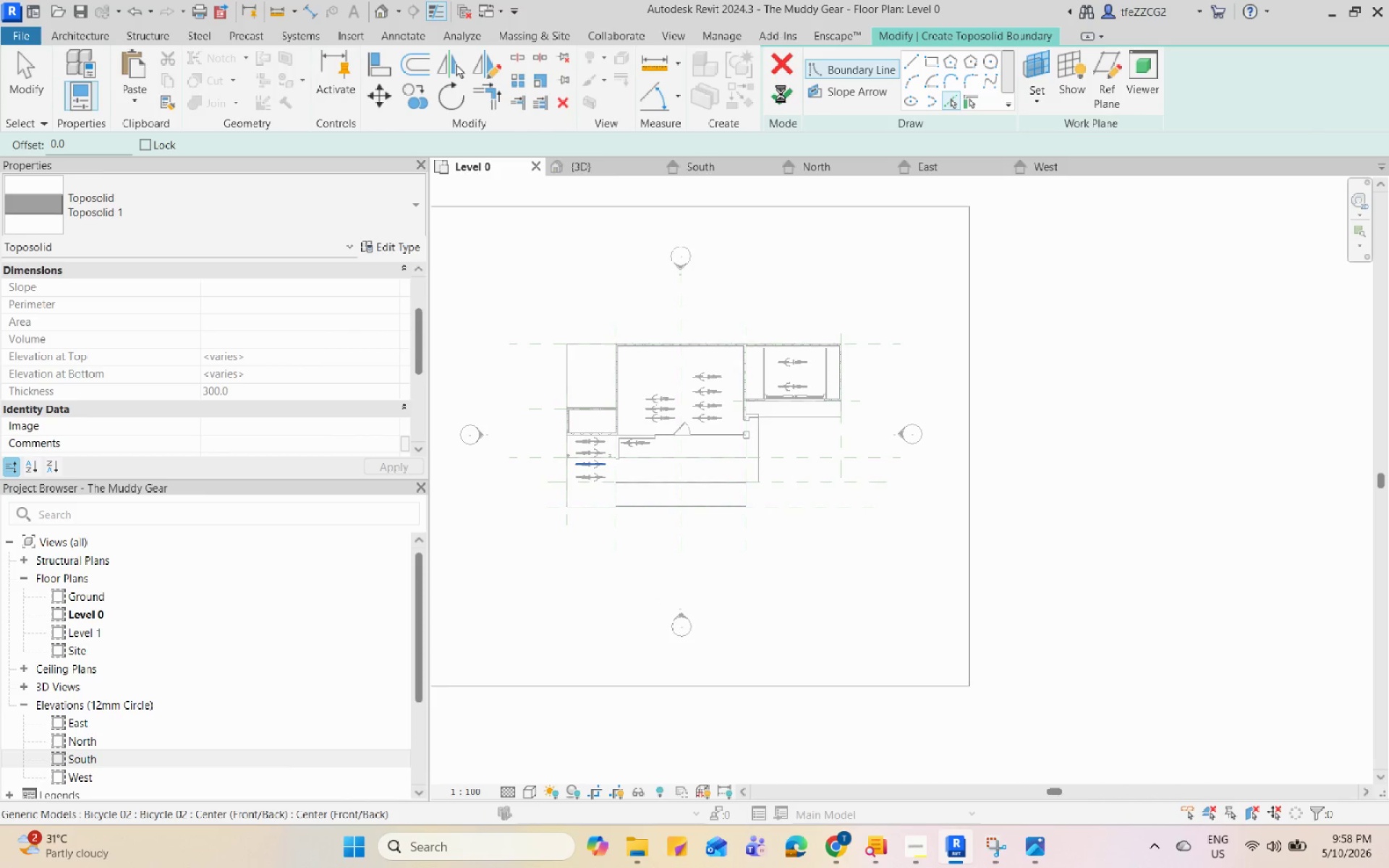 
mouse_move([778, 84])
 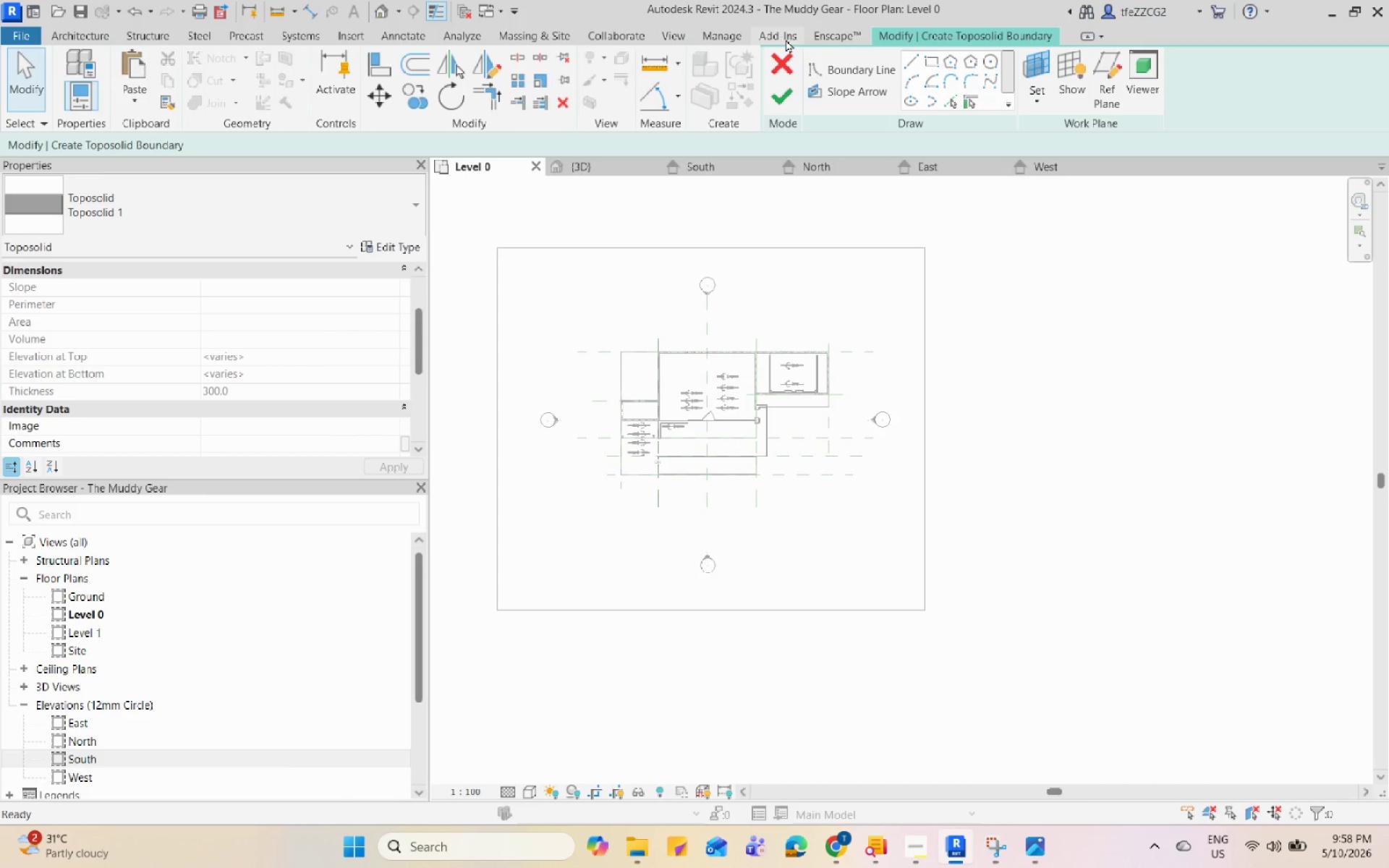 
left_click([786, 39])
 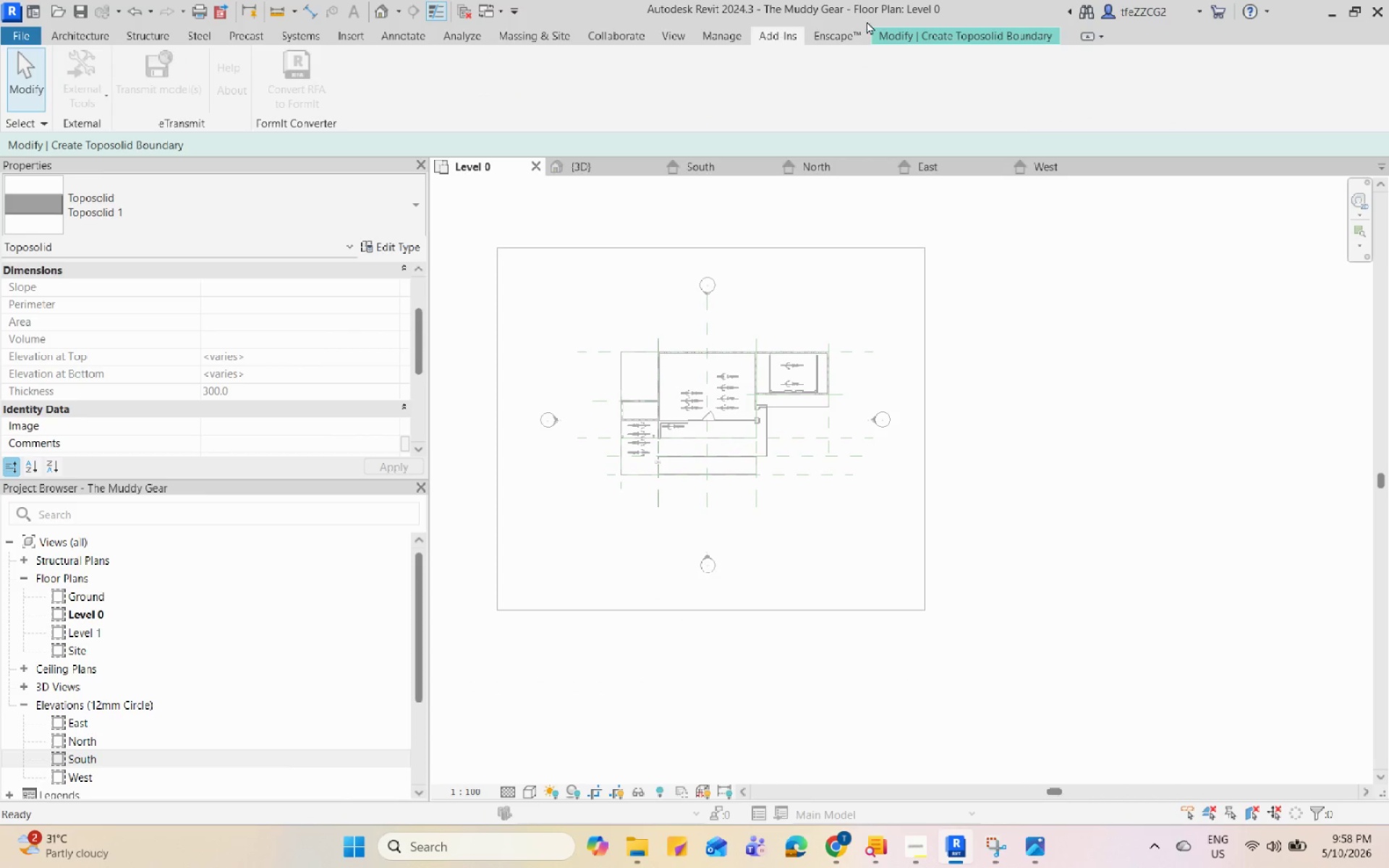 
left_click([902, 32])
 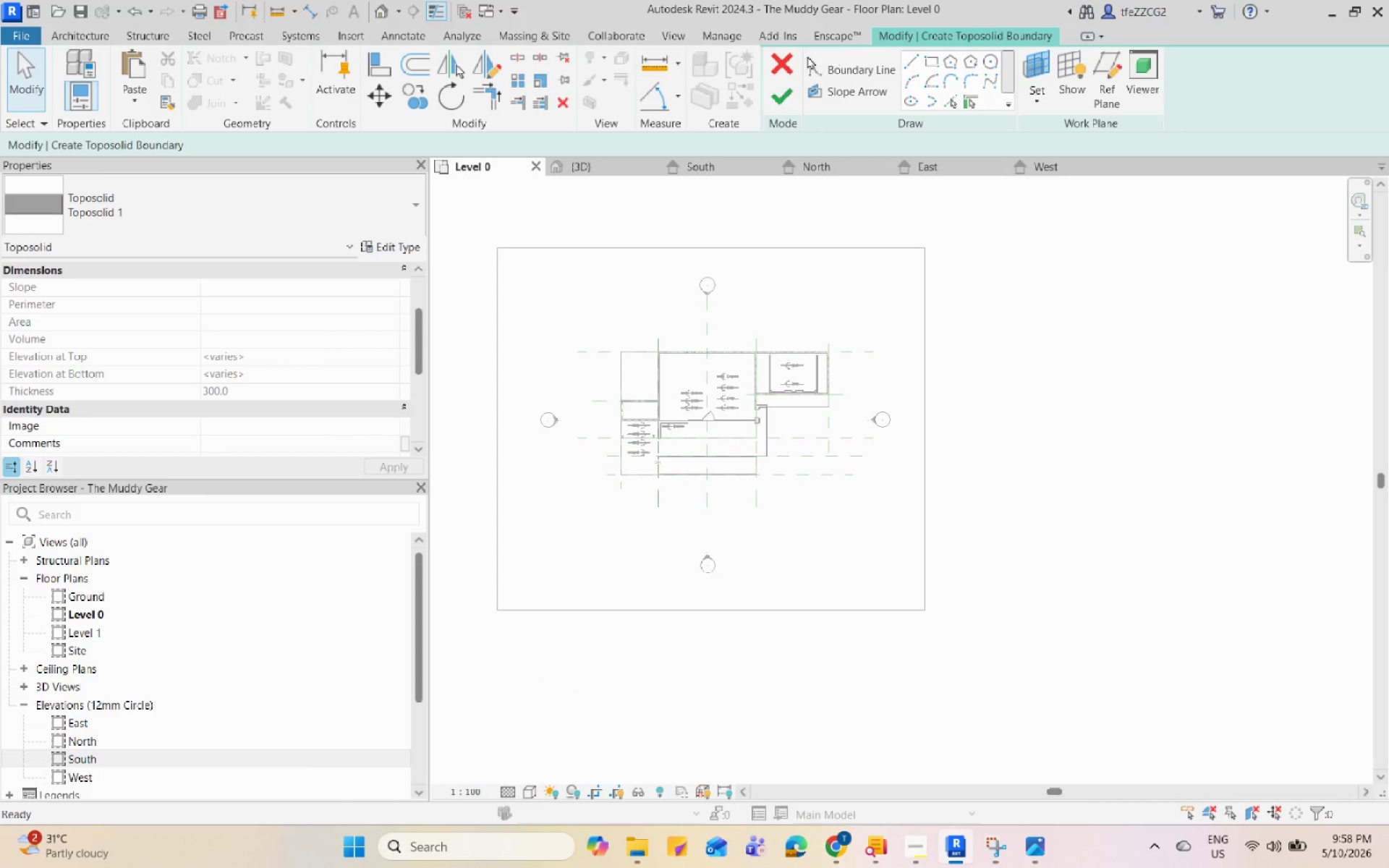 
left_click([786, 62])
 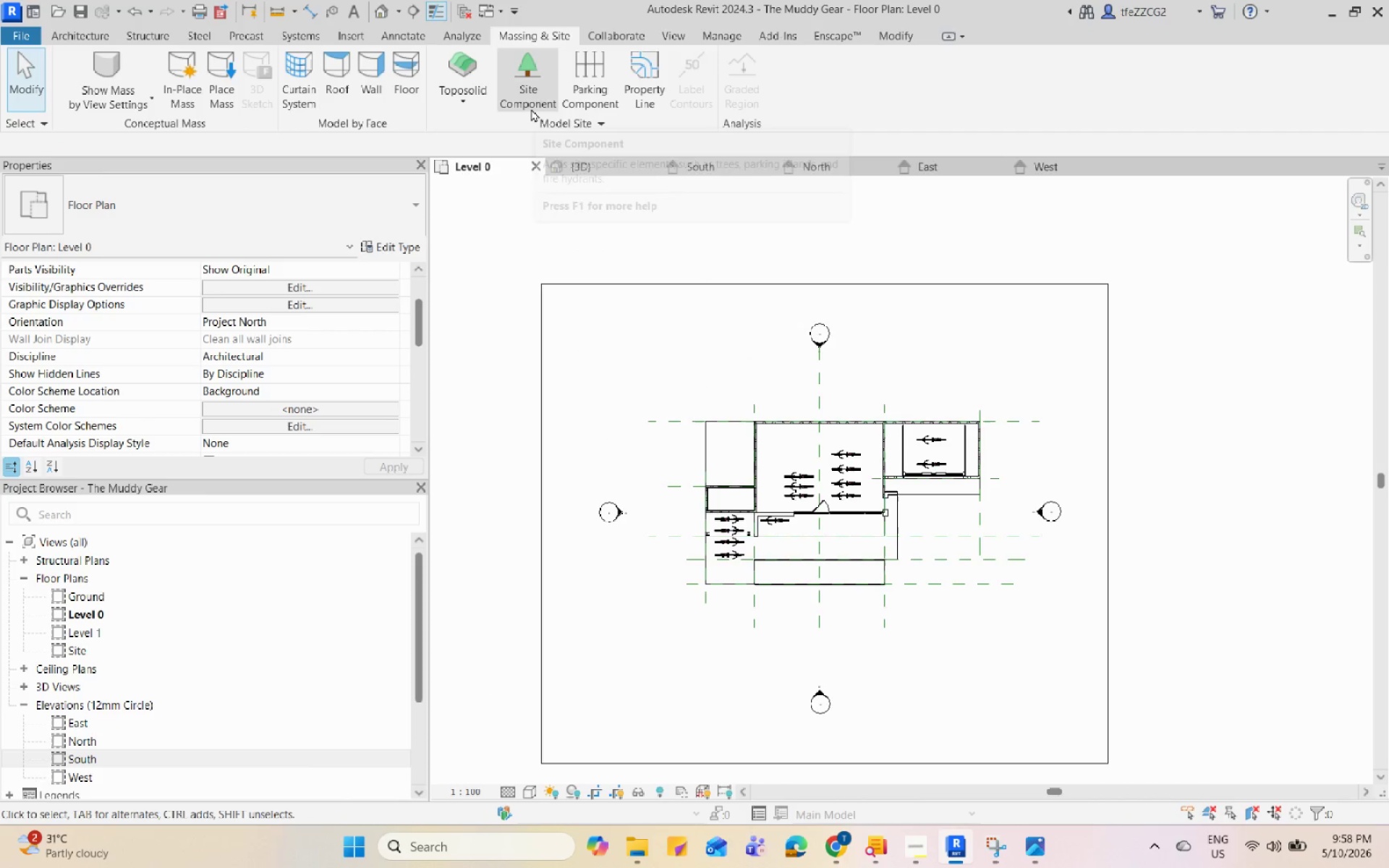 
left_click([532, 109])
 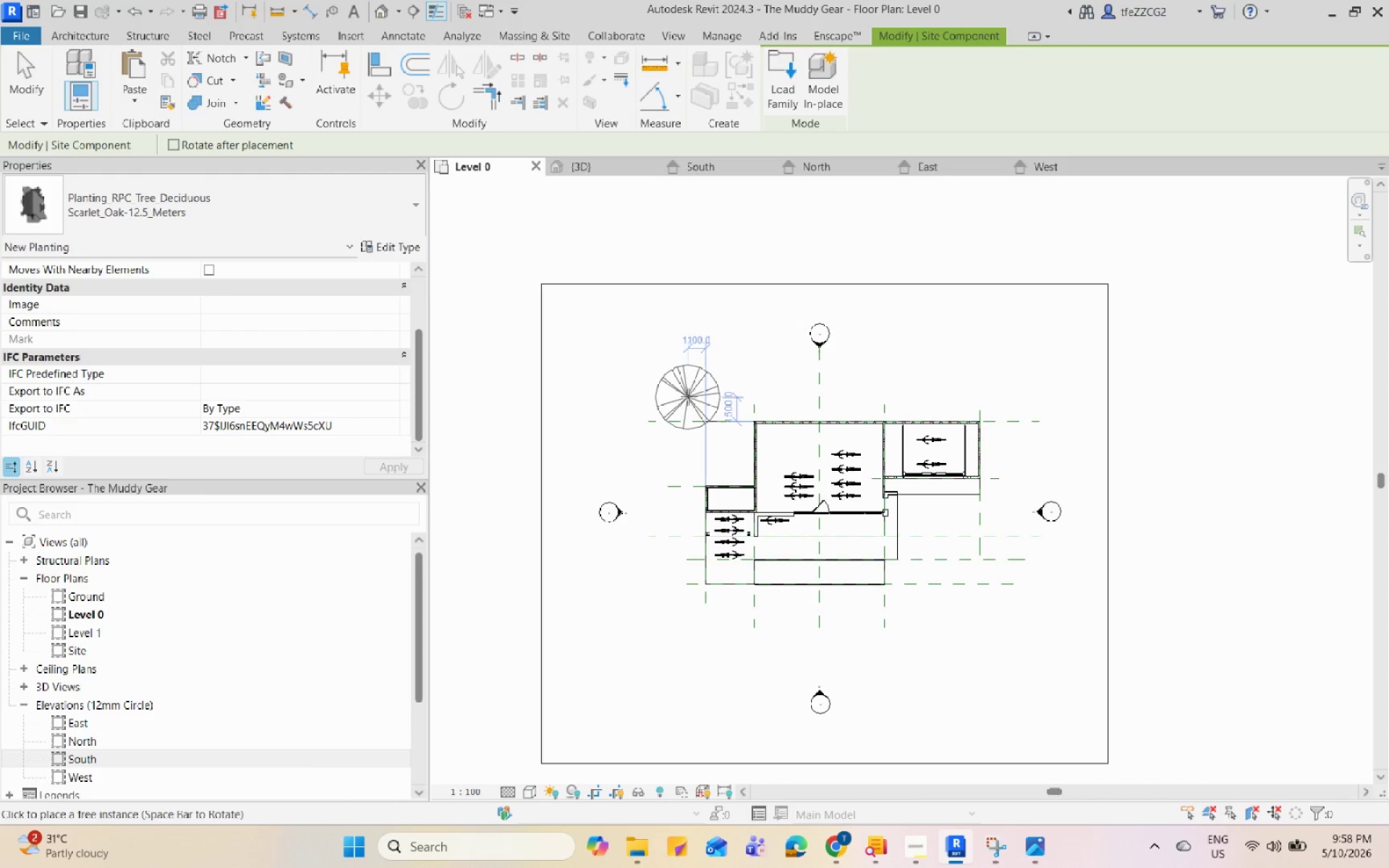 
key(Escape)
 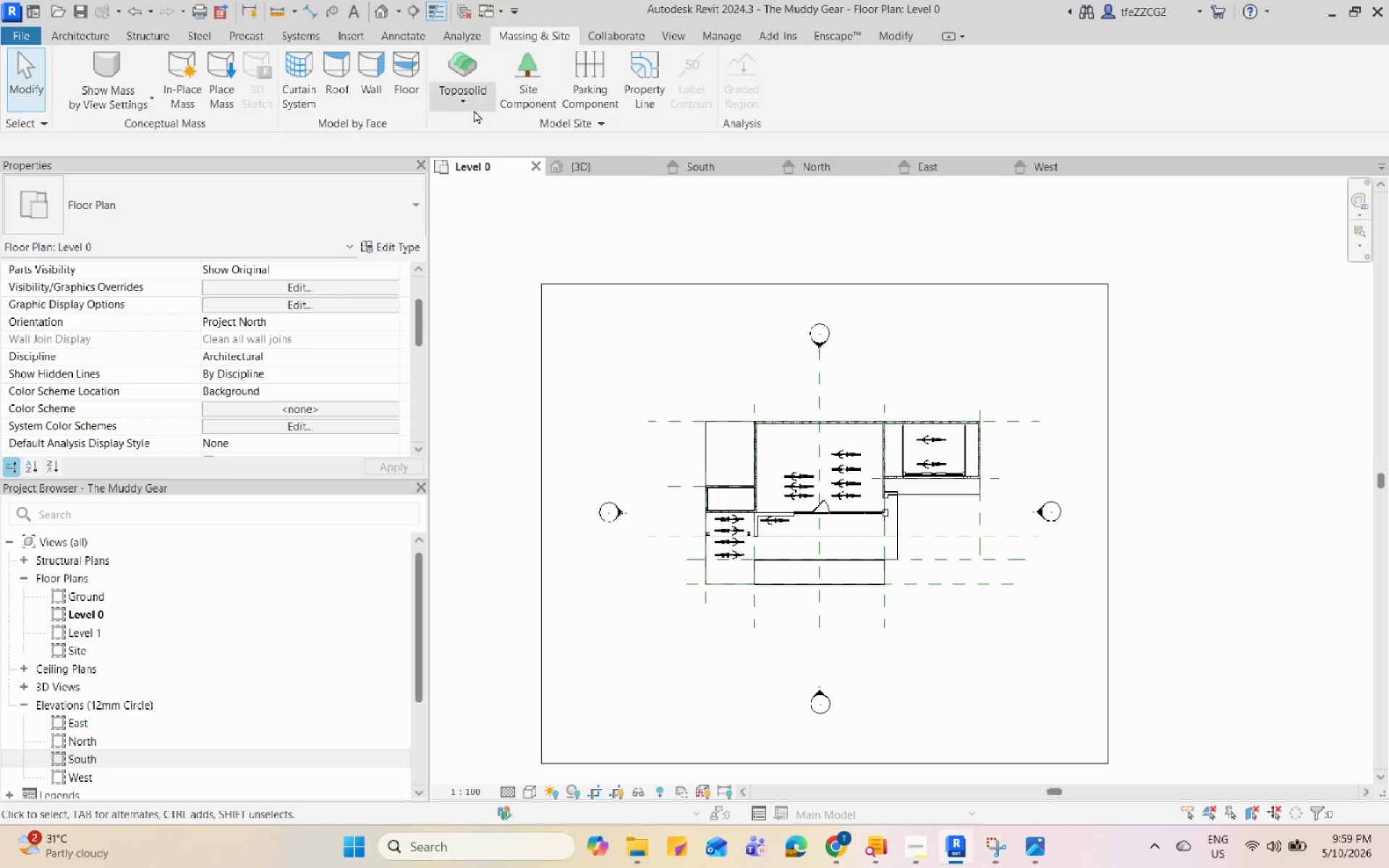 
left_click([443, 106])
 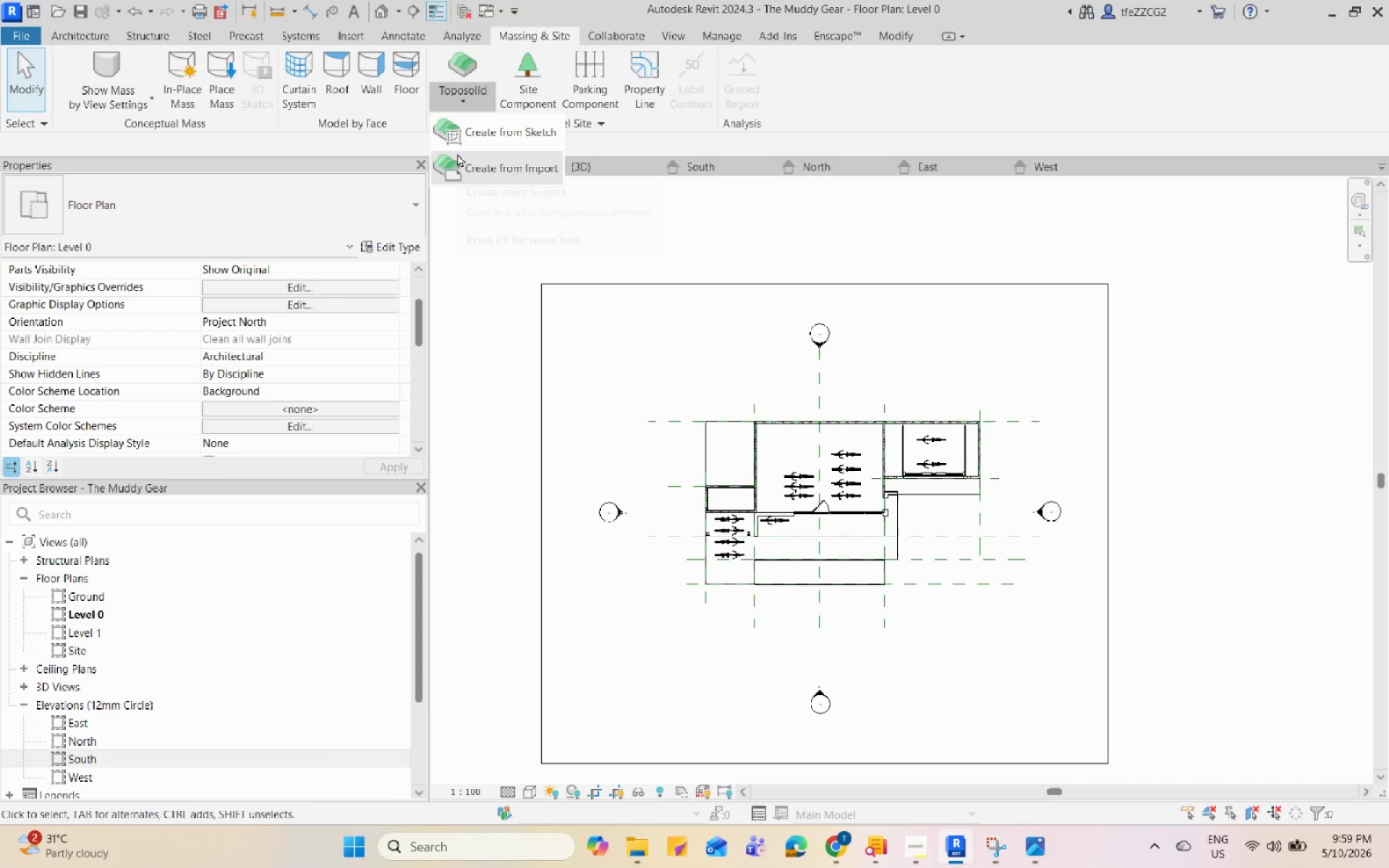 
left_click([470, 137])
 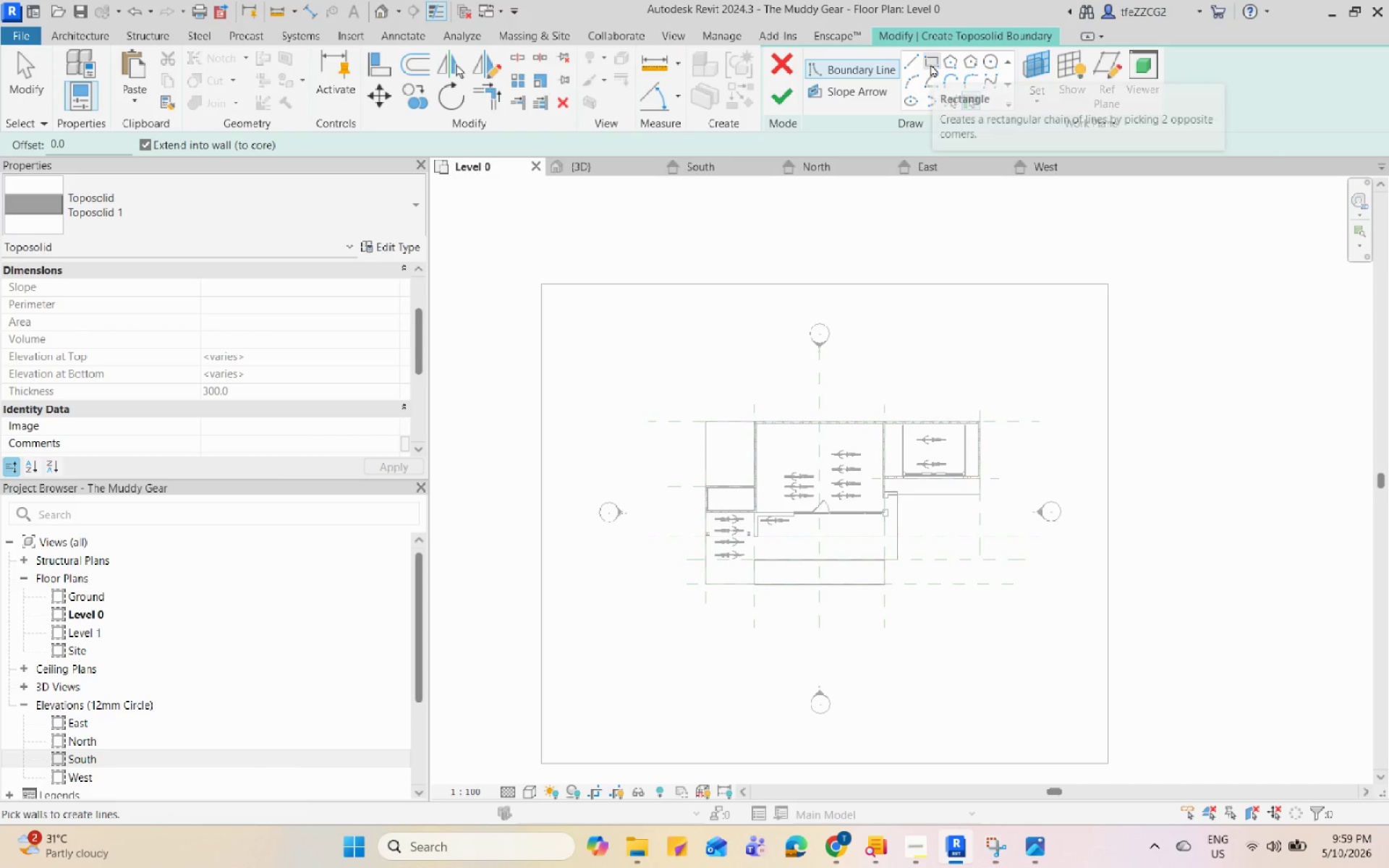 
wait(7.22)
 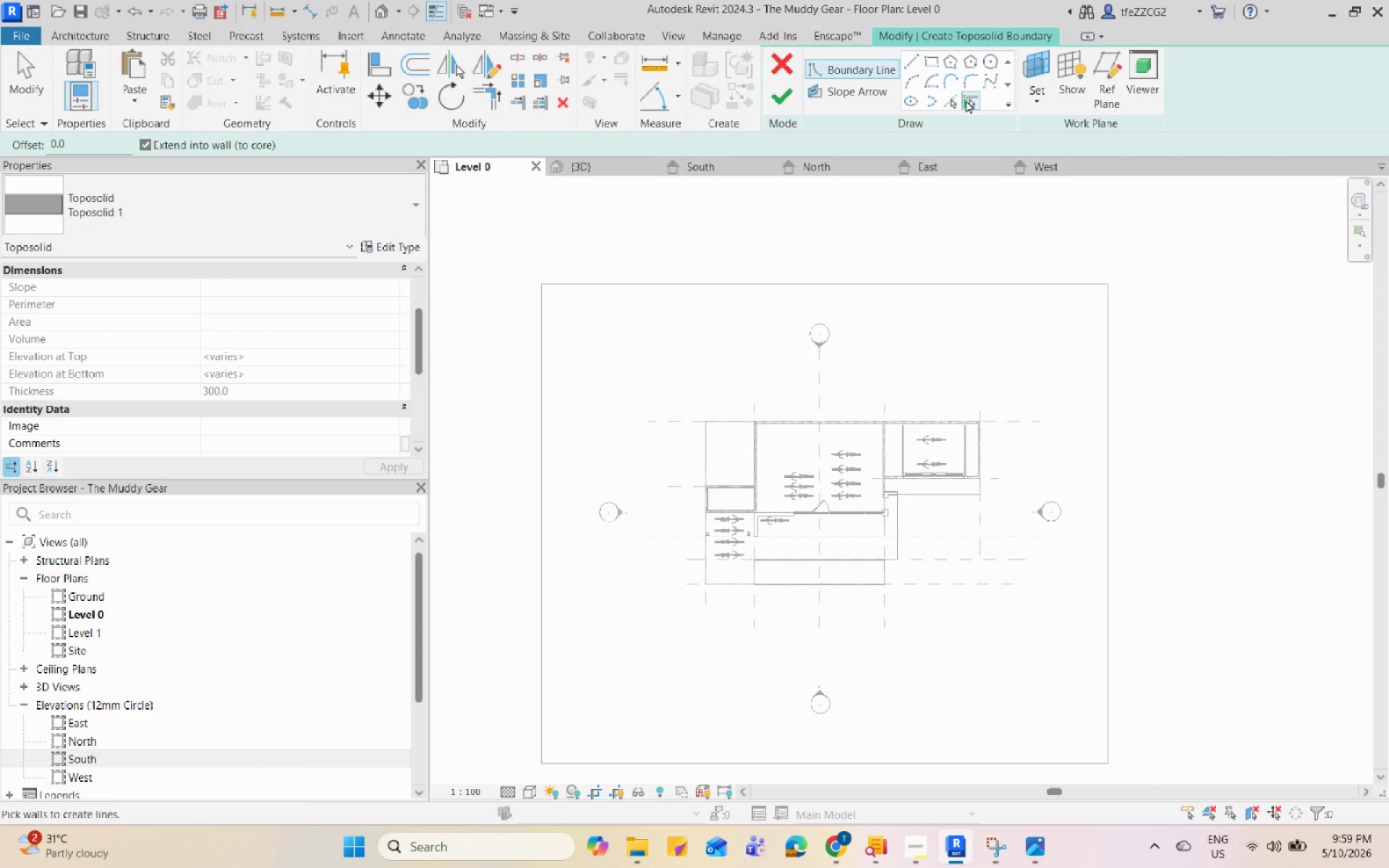 
scroll: coordinate [290, 413], scroll_direction: up, amount: 3.0
 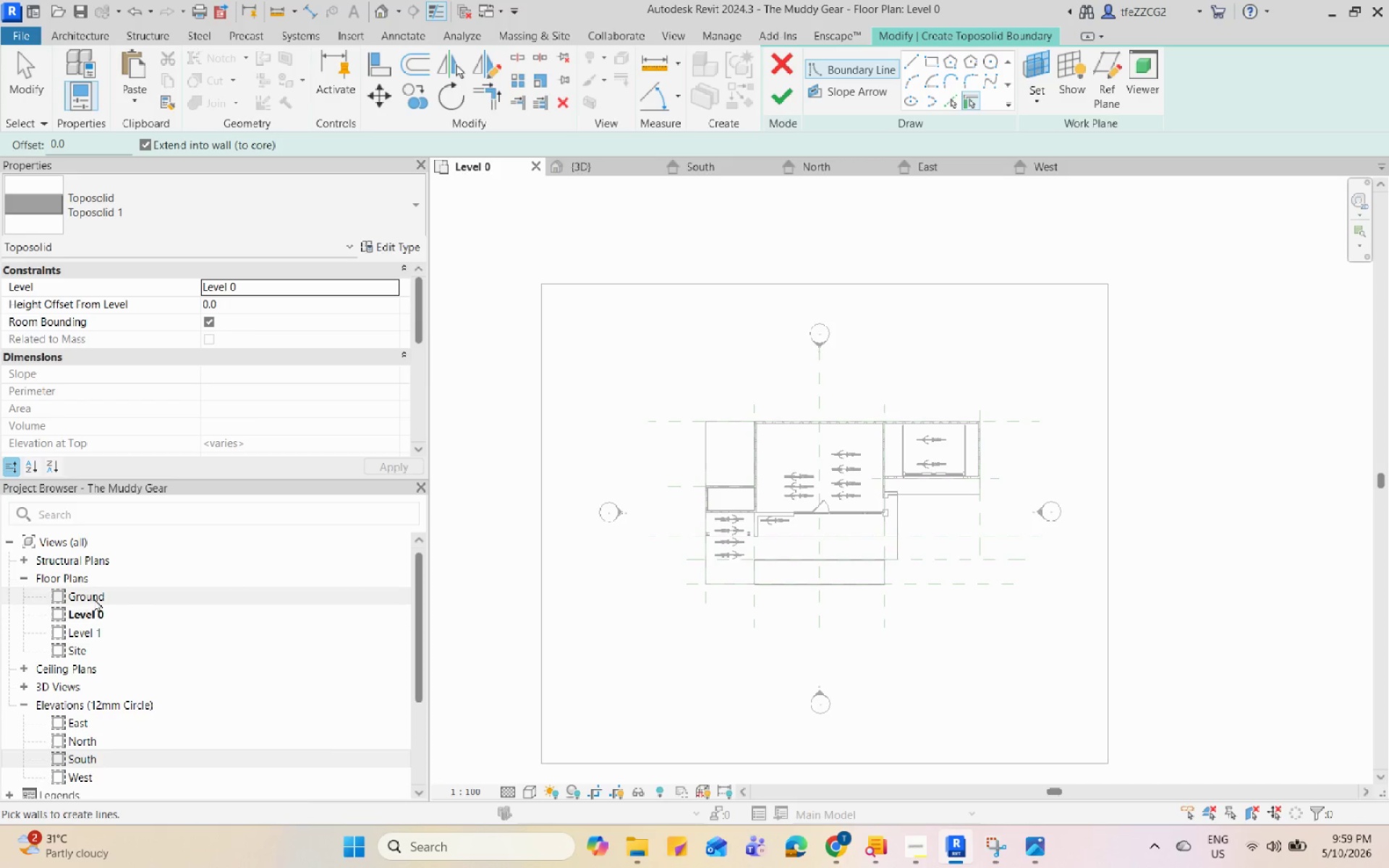 
double_click([94, 598])
 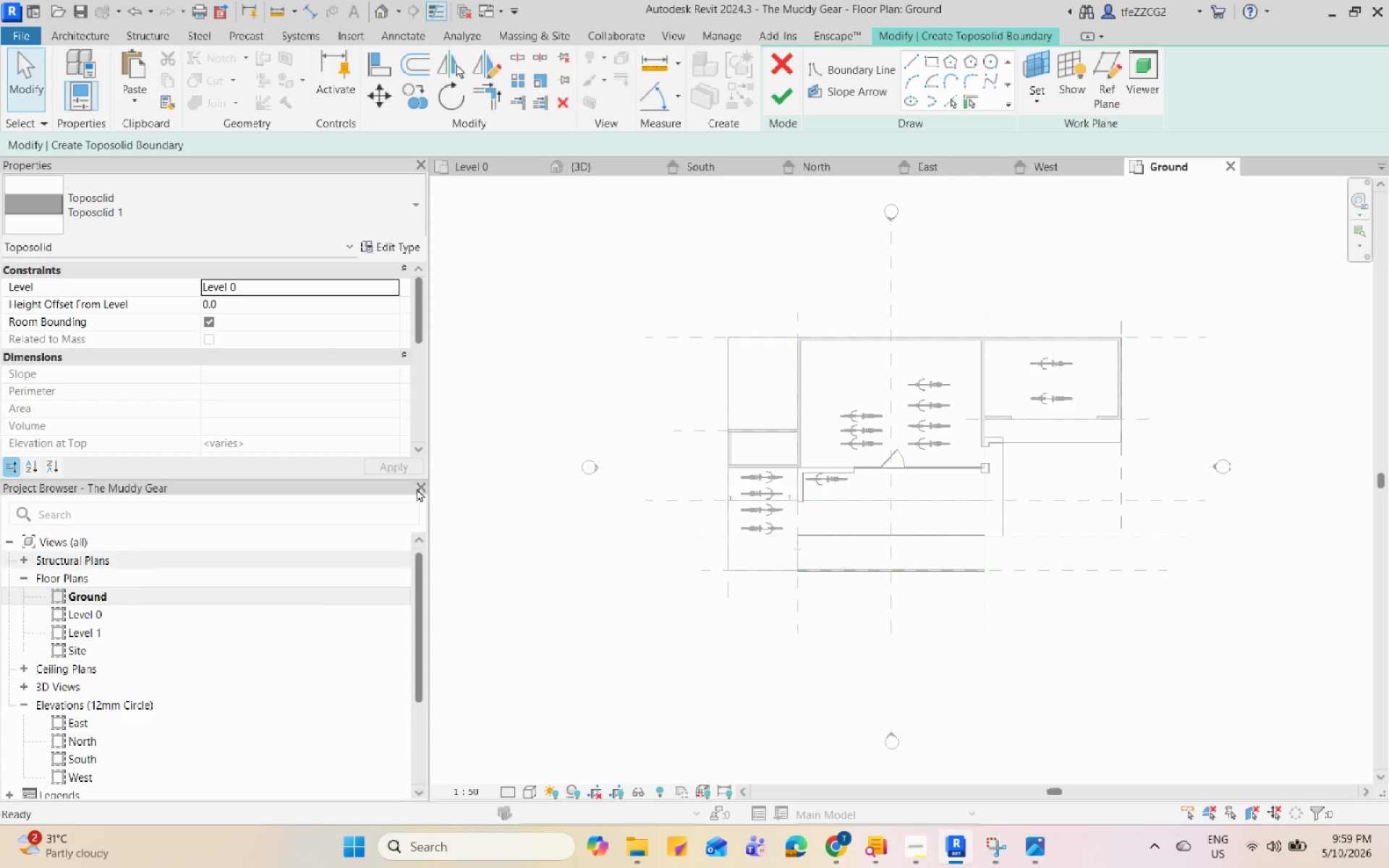 
scroll: coordinate [780, 388], scroll_direction: none, amount: 0.0
 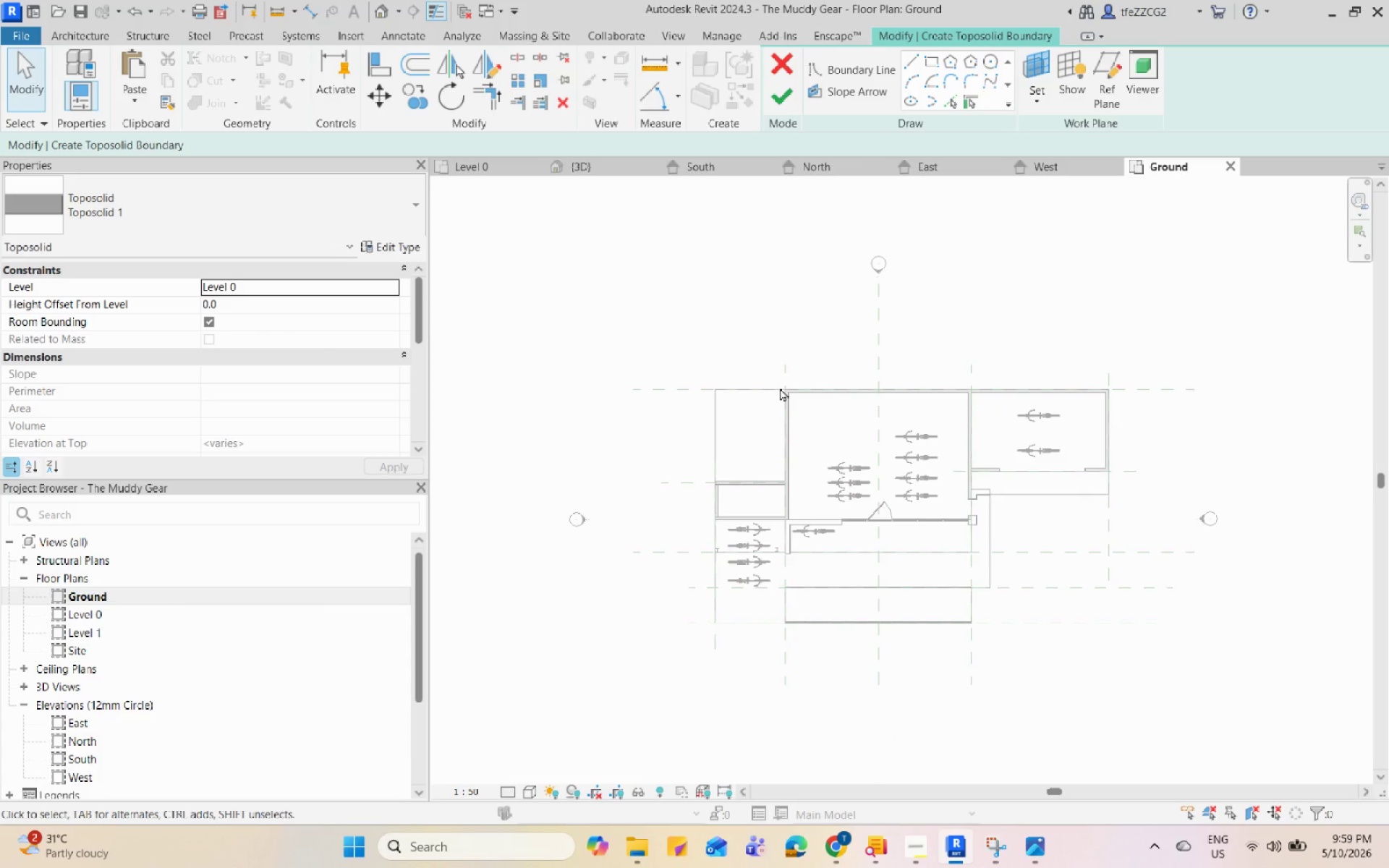 
scroll: coordinate [763, 407], scroll_direction: down, amount: 1.0
 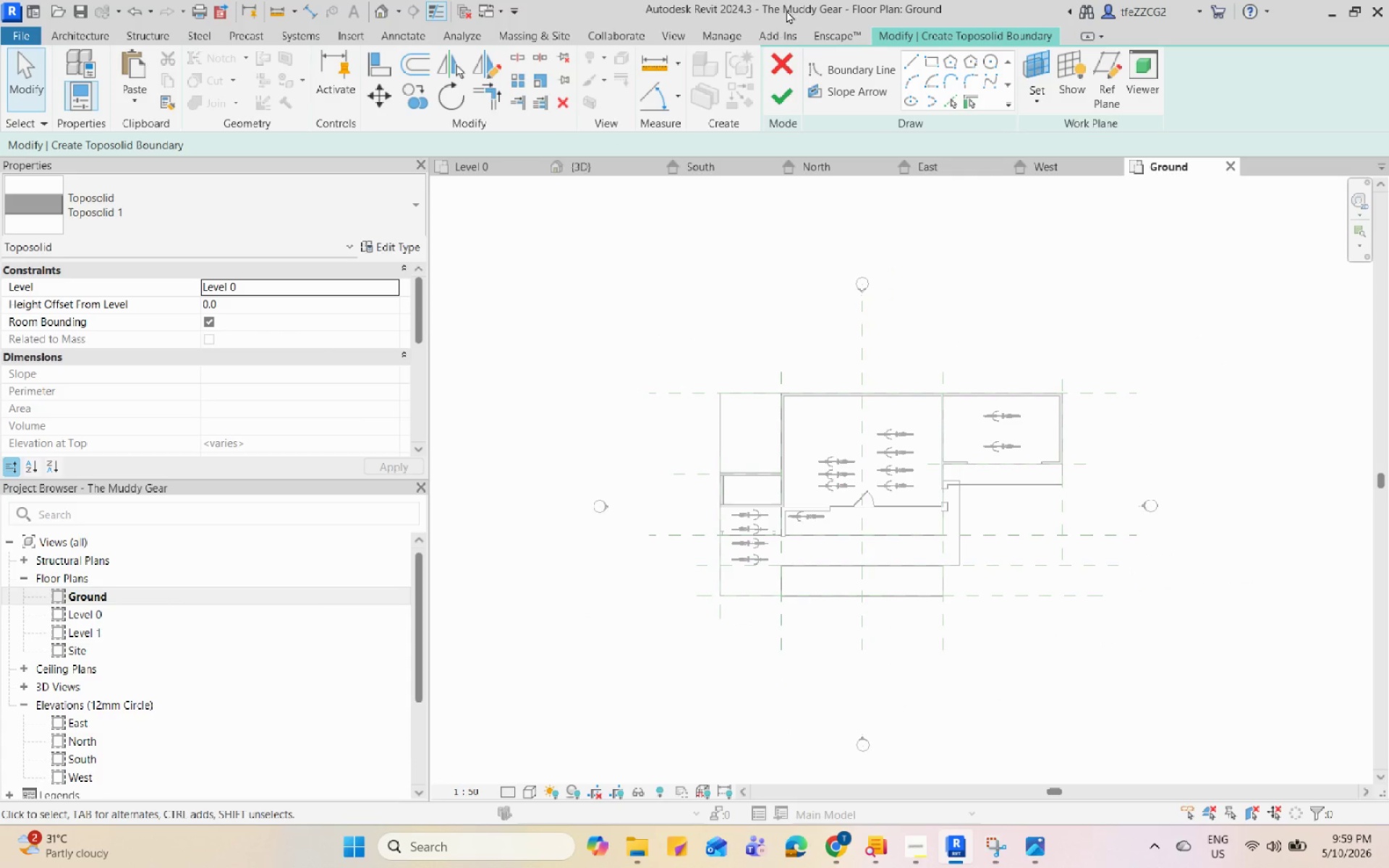 
wait(5.65)
 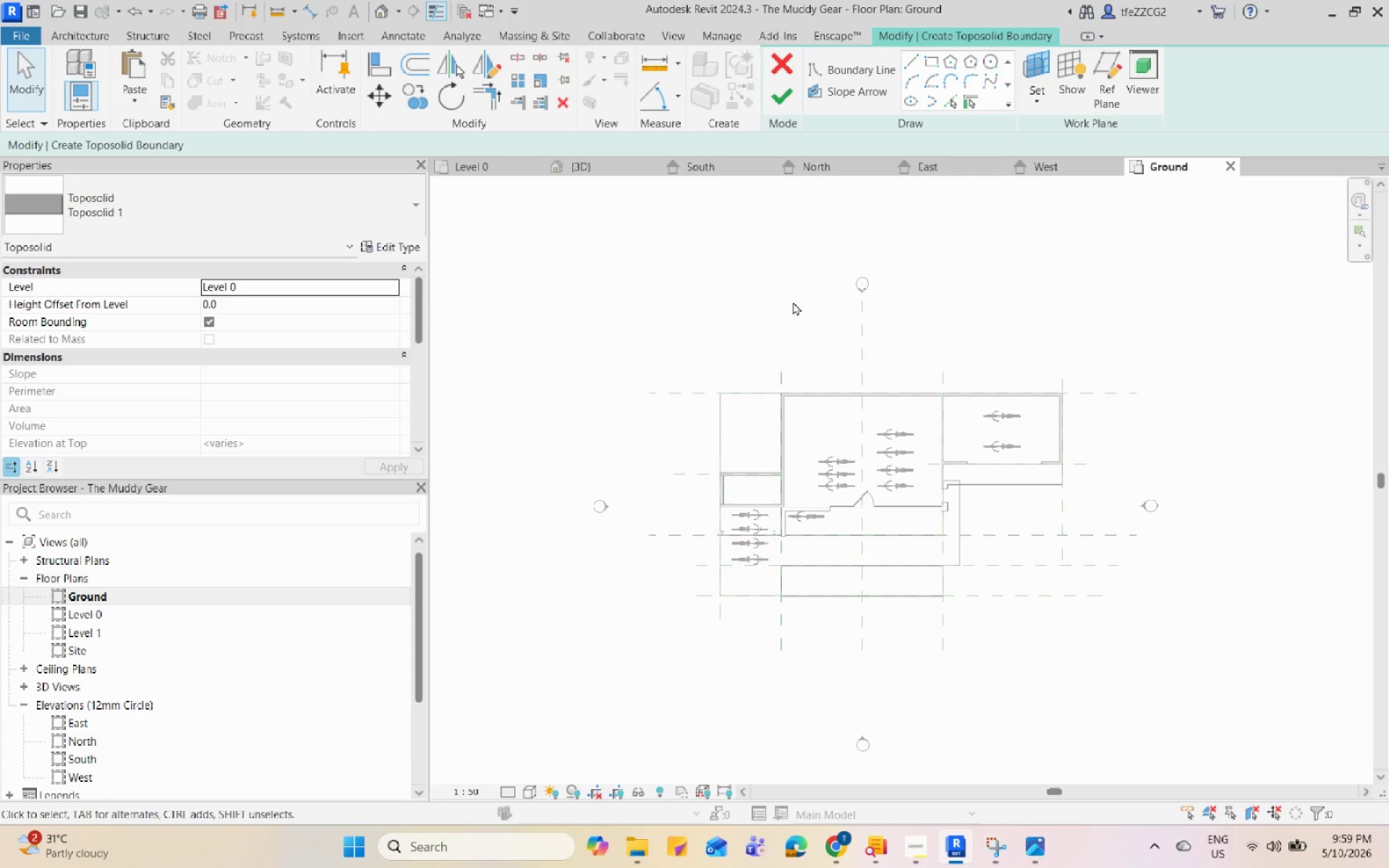 
left_click([973, 104])
 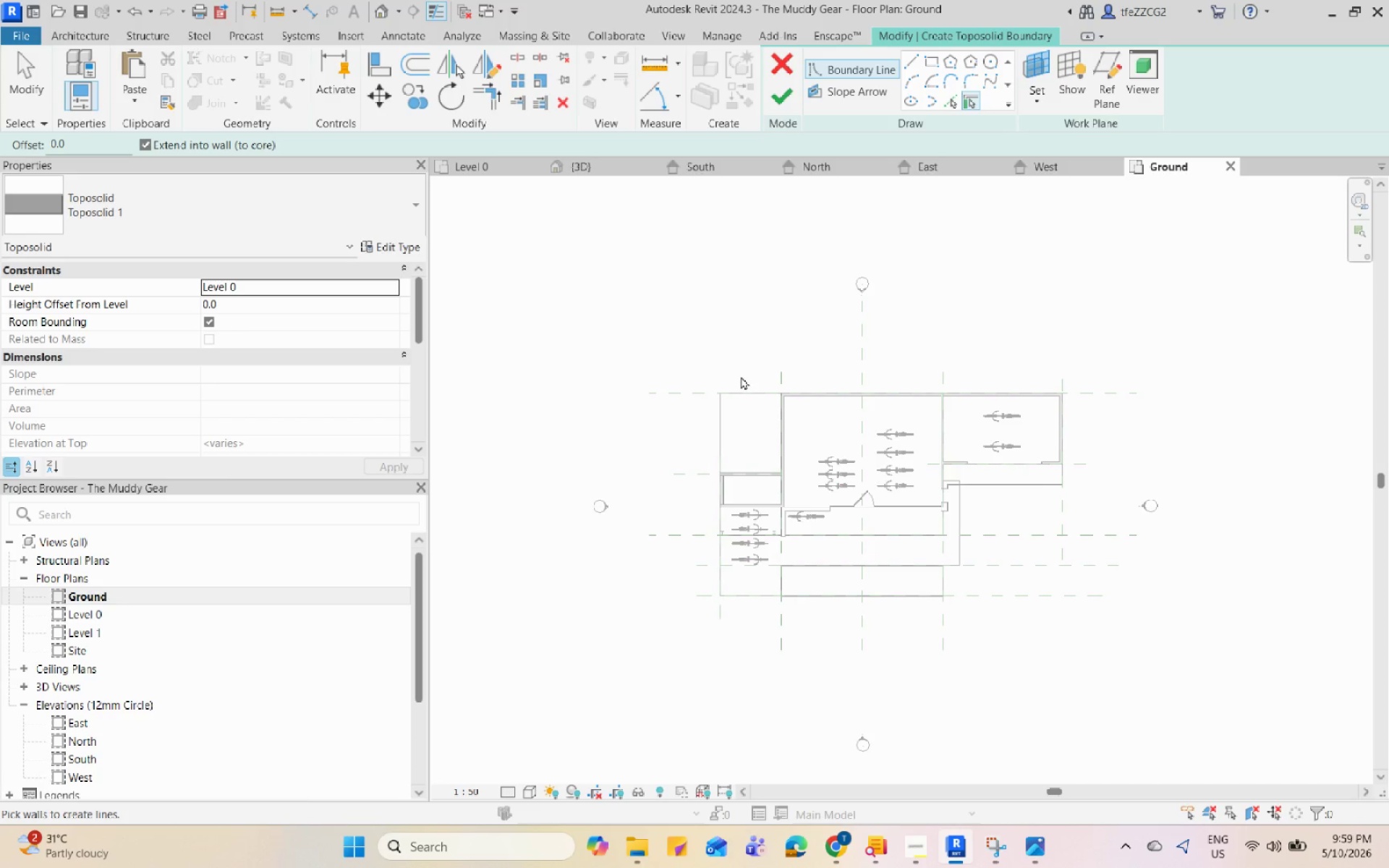 
left_click([946, 106])
 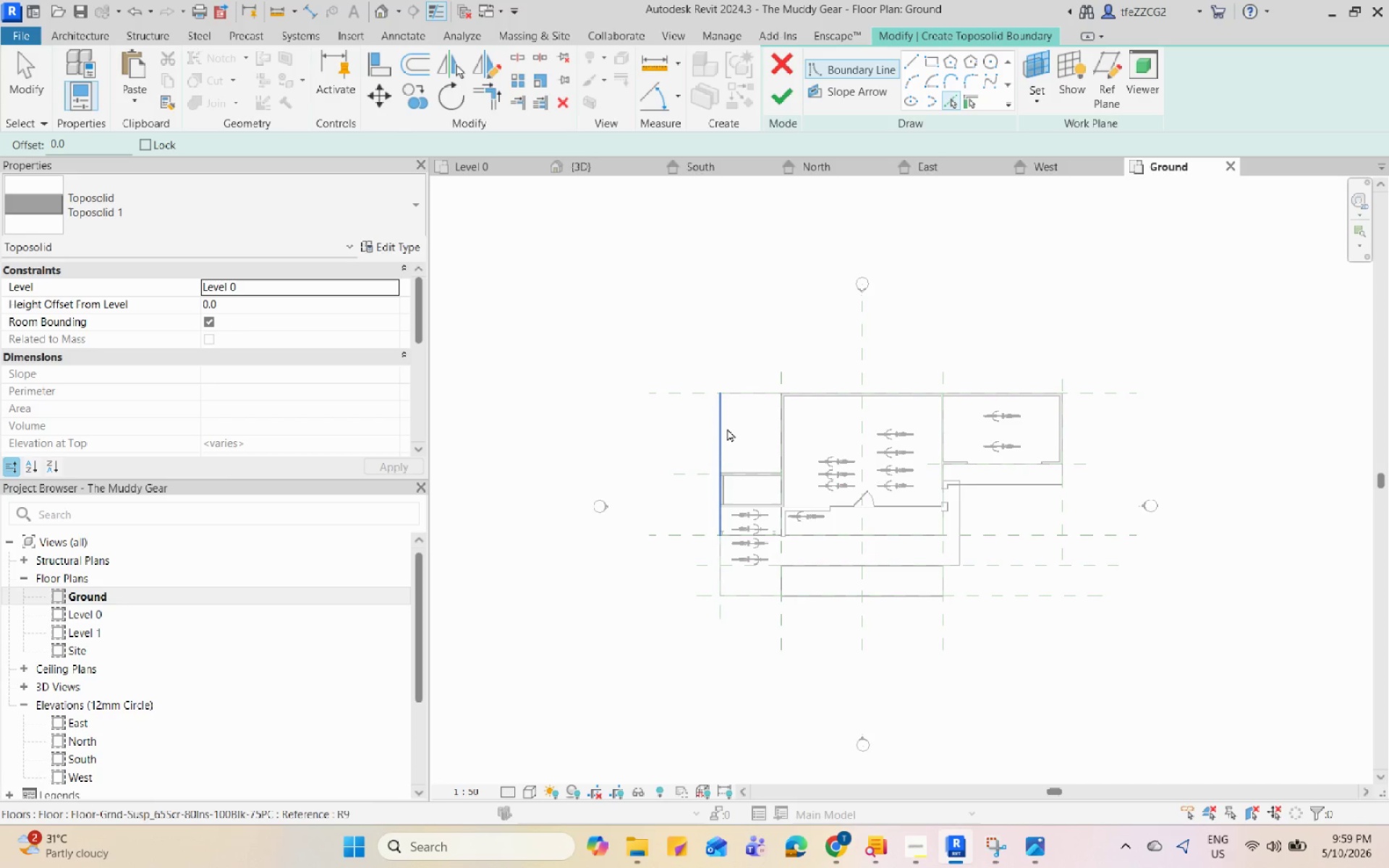 
left_click([727, 428])
 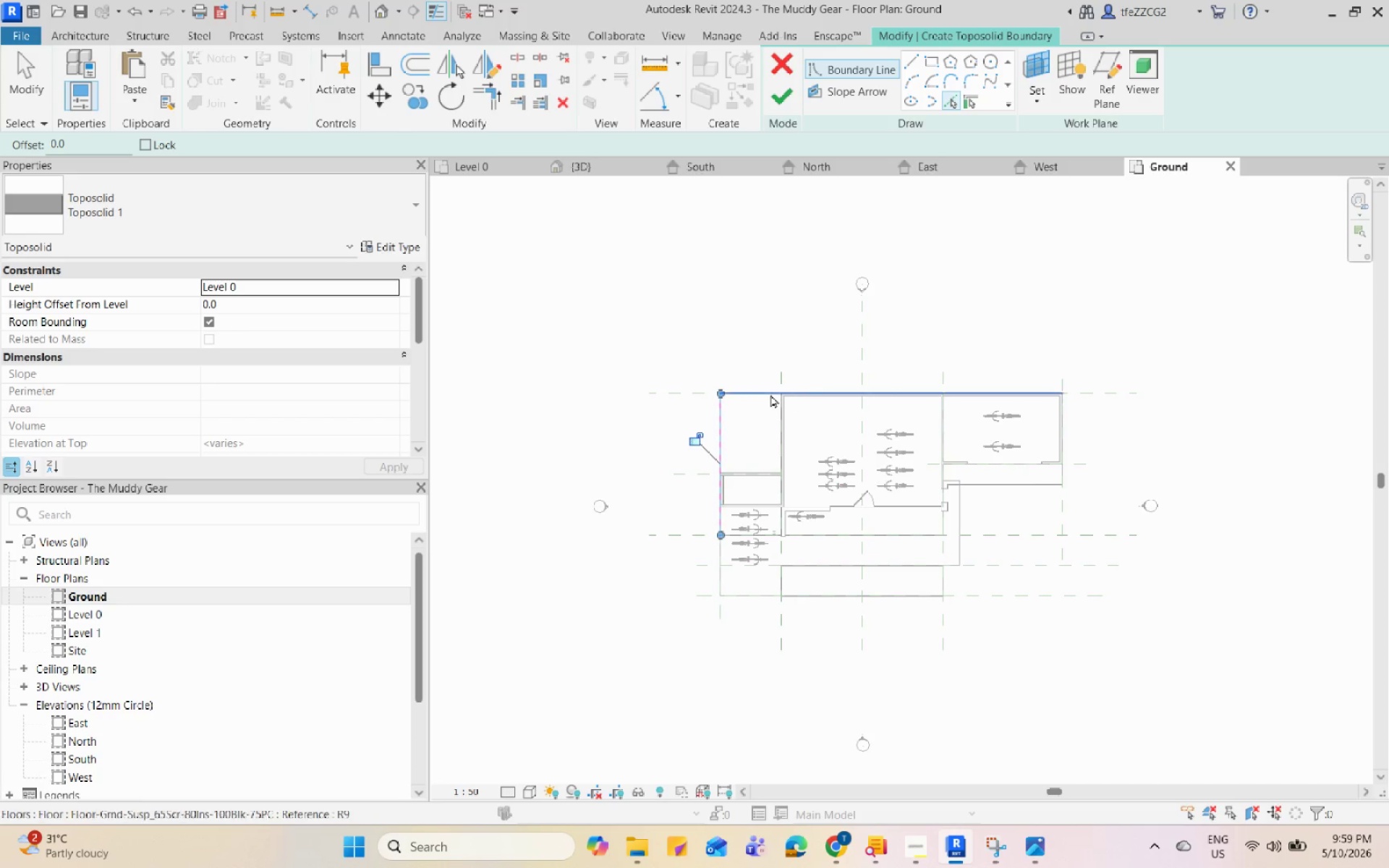 
left_click([769, 394])
 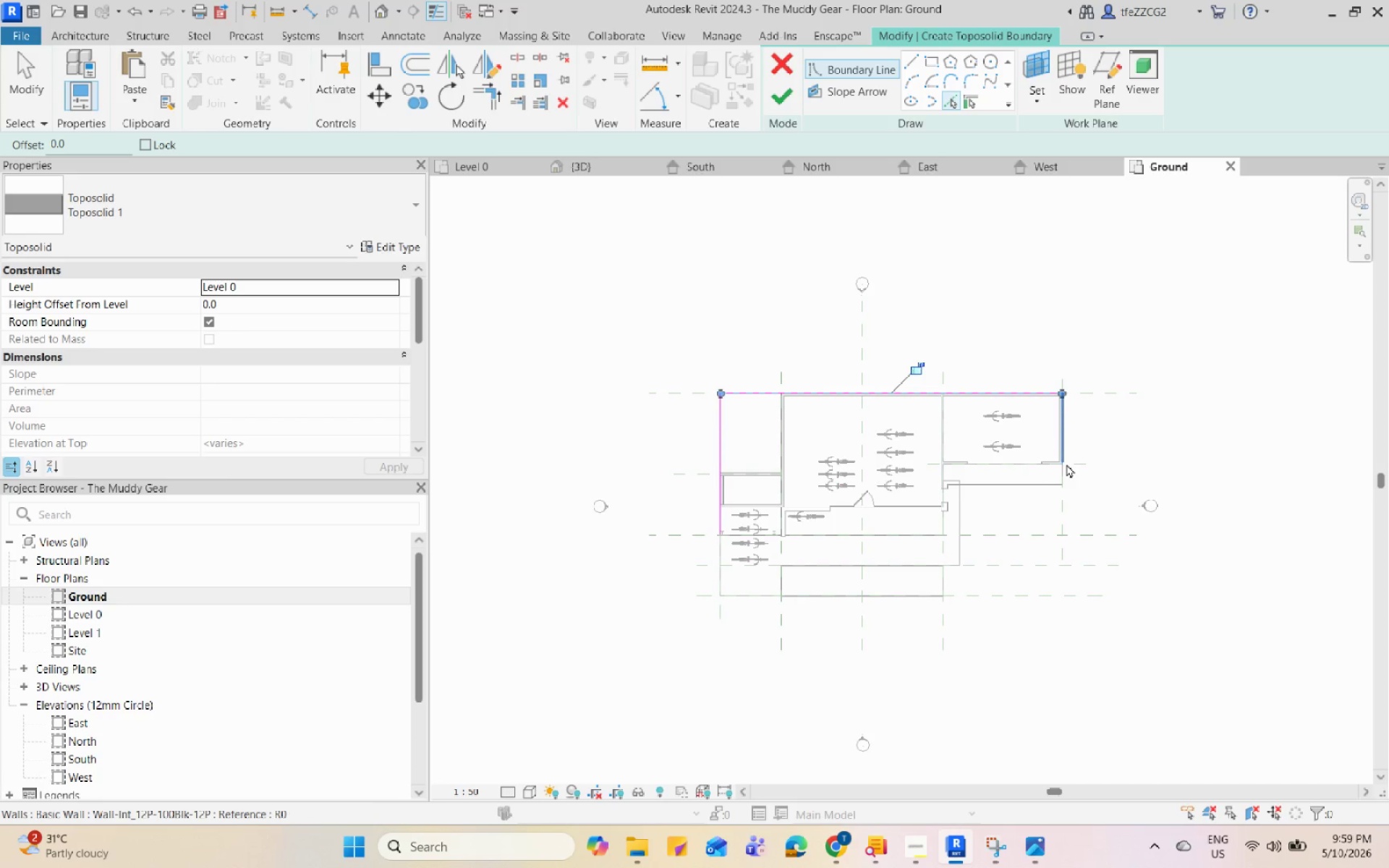 
left_click([1066, 464])
 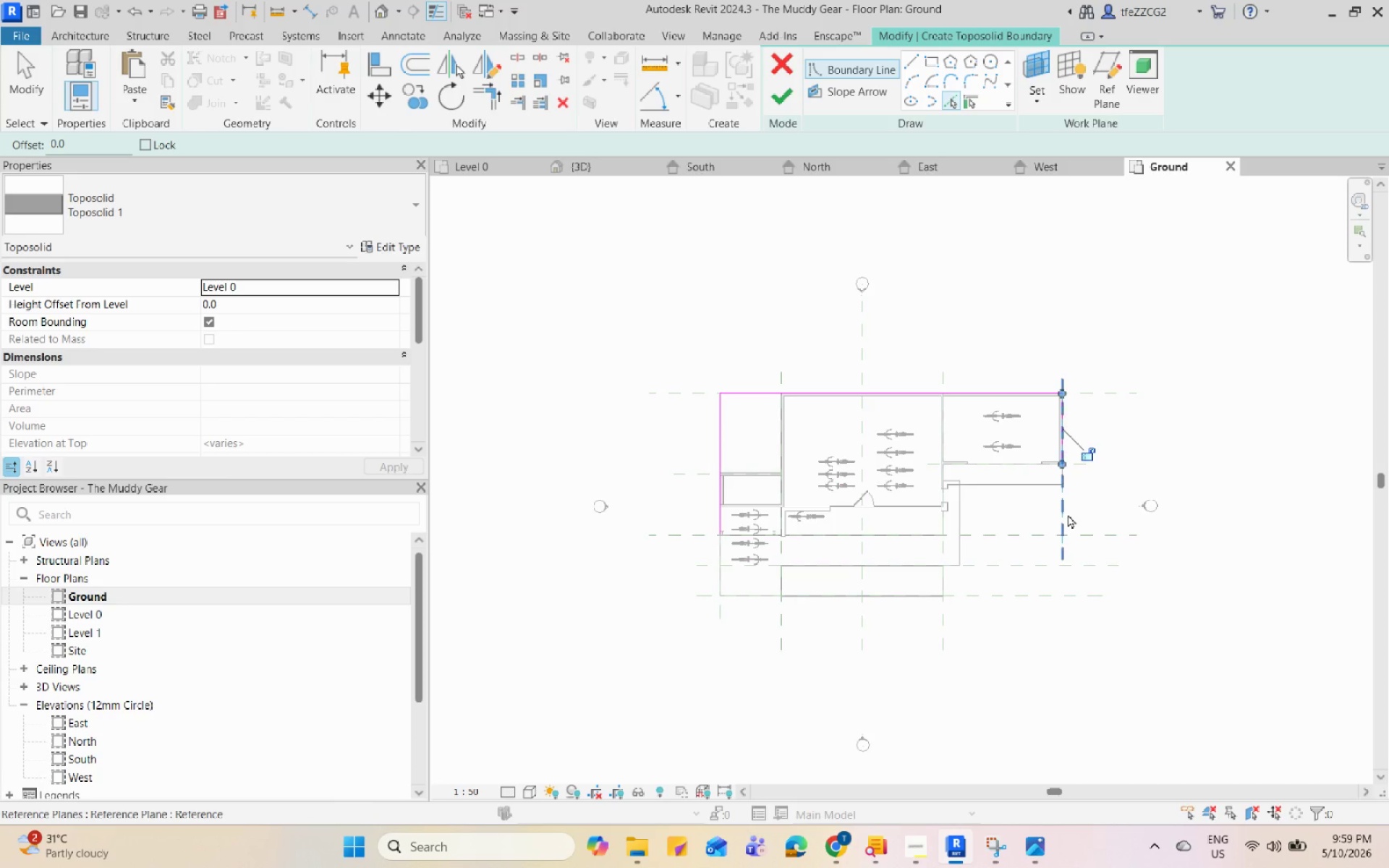 
left_click([1068, 514])
 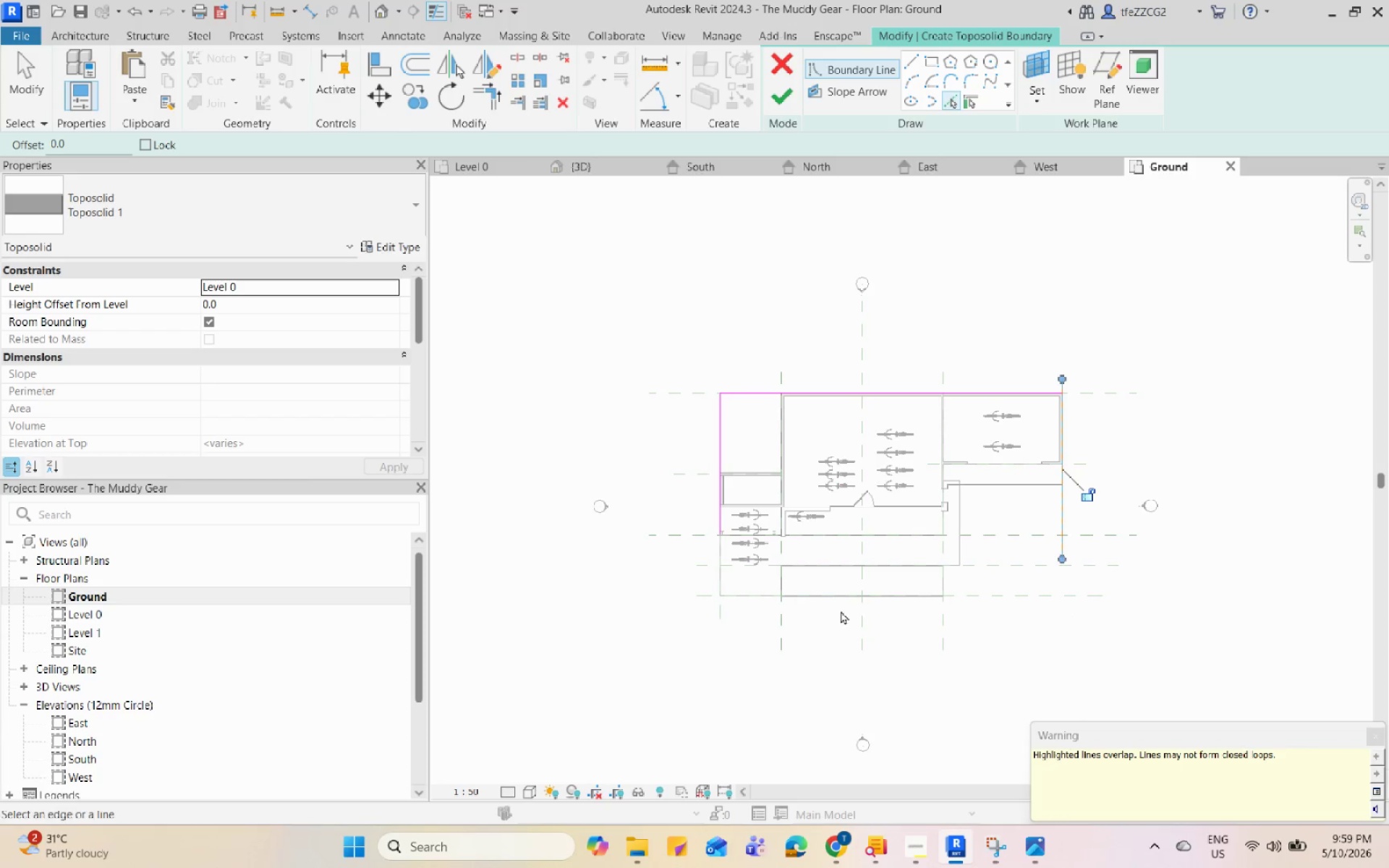 
key(Escape)
 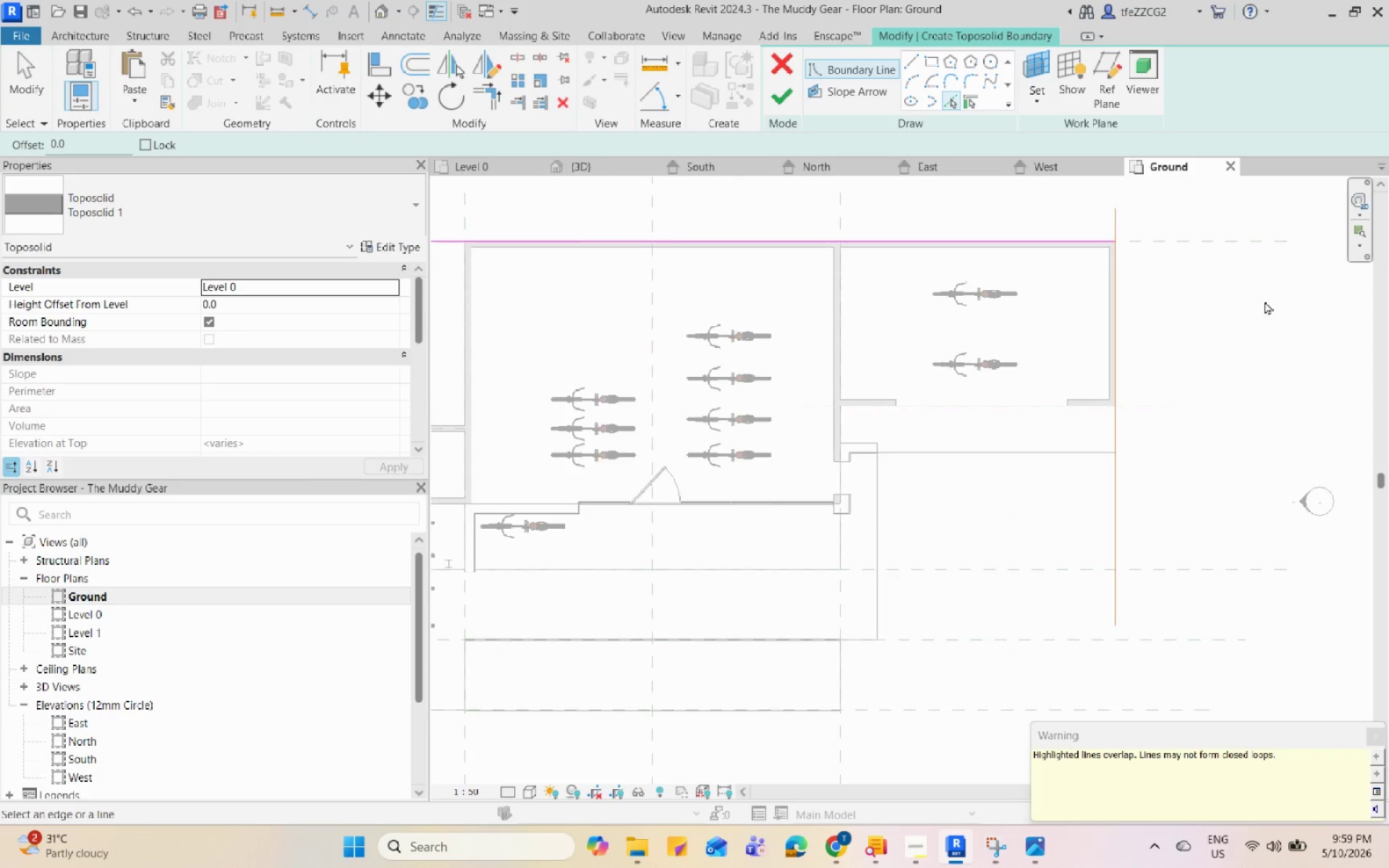 
key(Escape)
 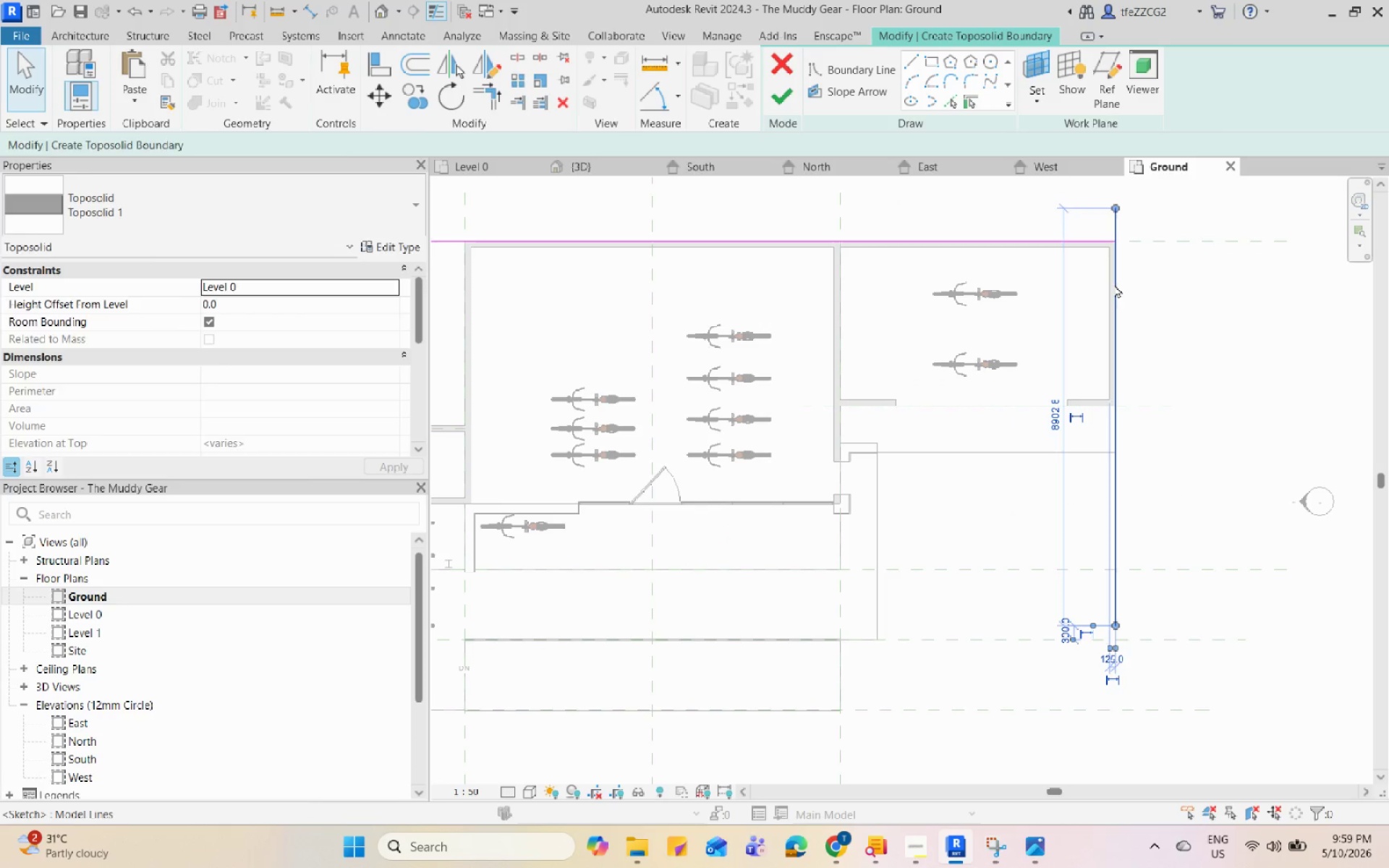 
scroll: coordinate [1279, 297], scroll_direction: up, amount: 6.0
 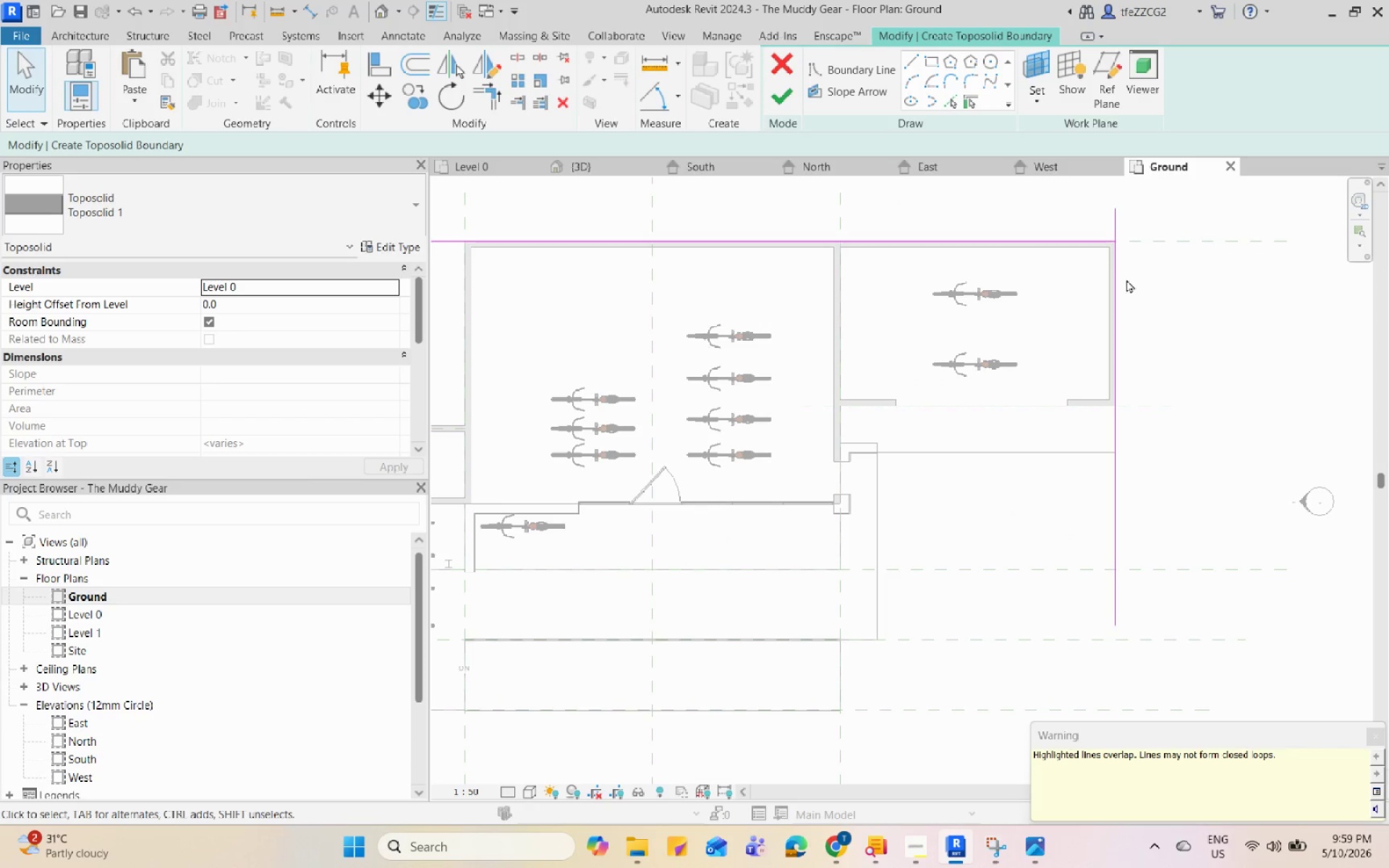 
type(dede)
 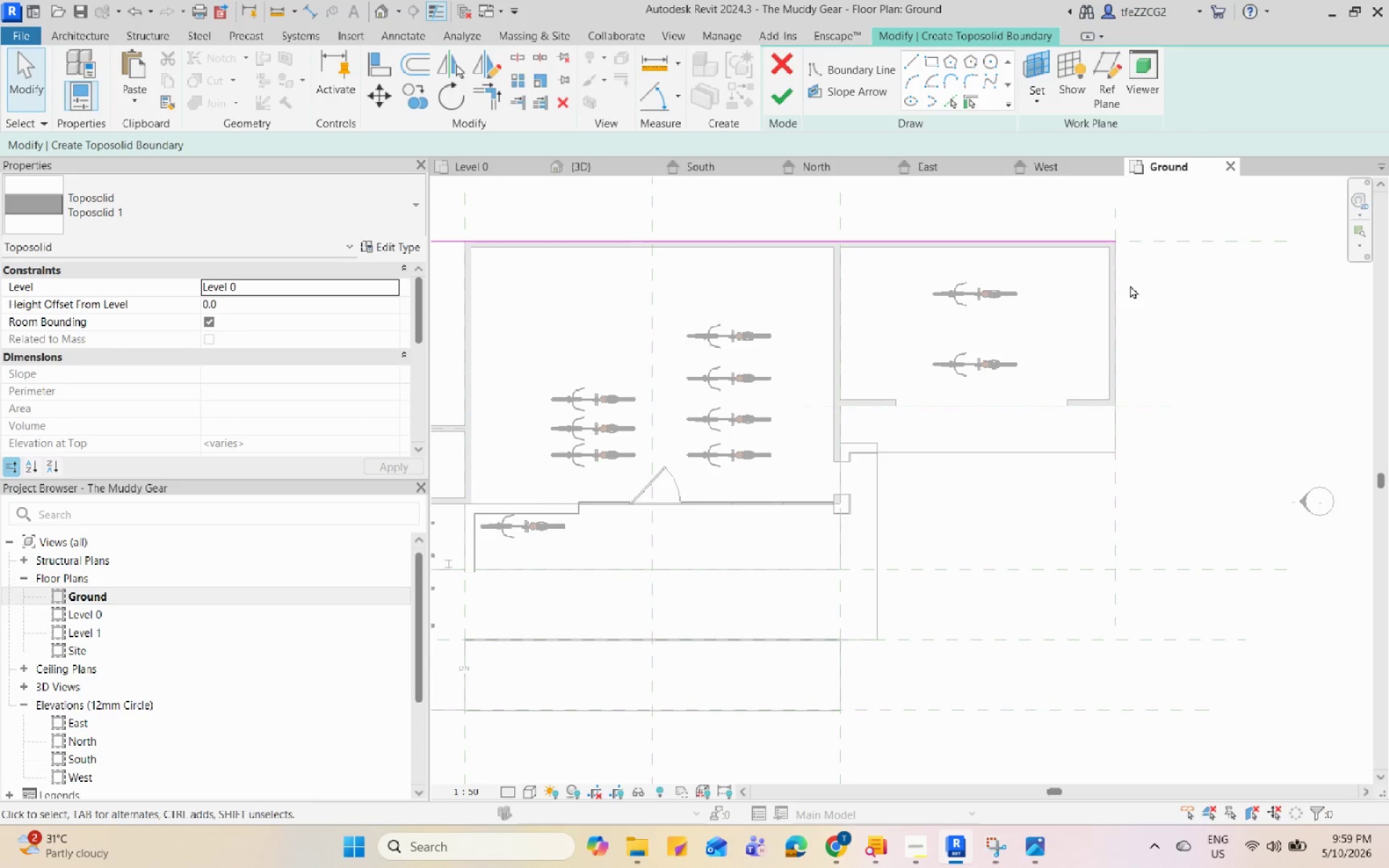 
scroll: coordinate [1130, 286], scroll_direction: down, amount: 5.0
 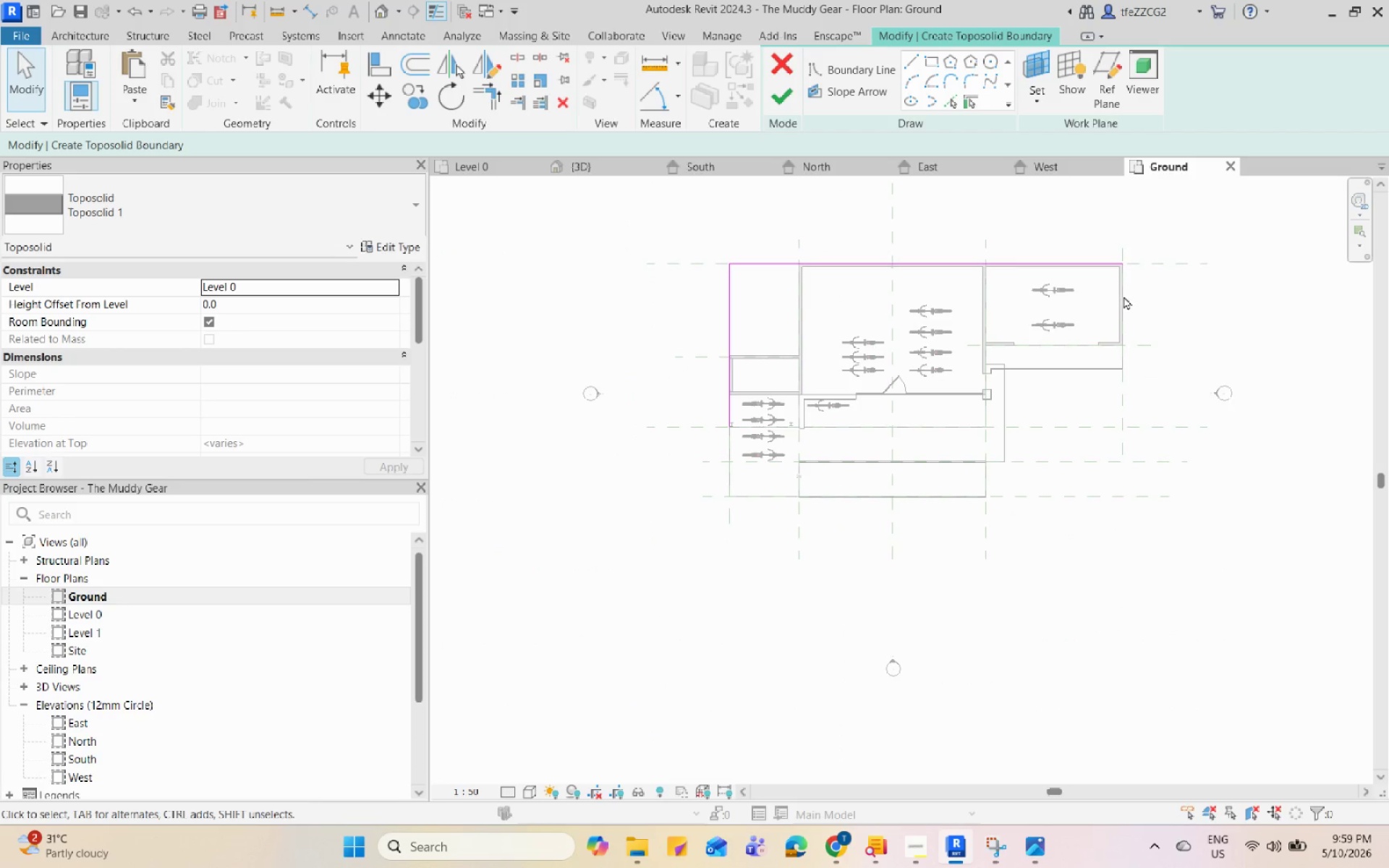 
hold_key(key=I, duration=0.39)
 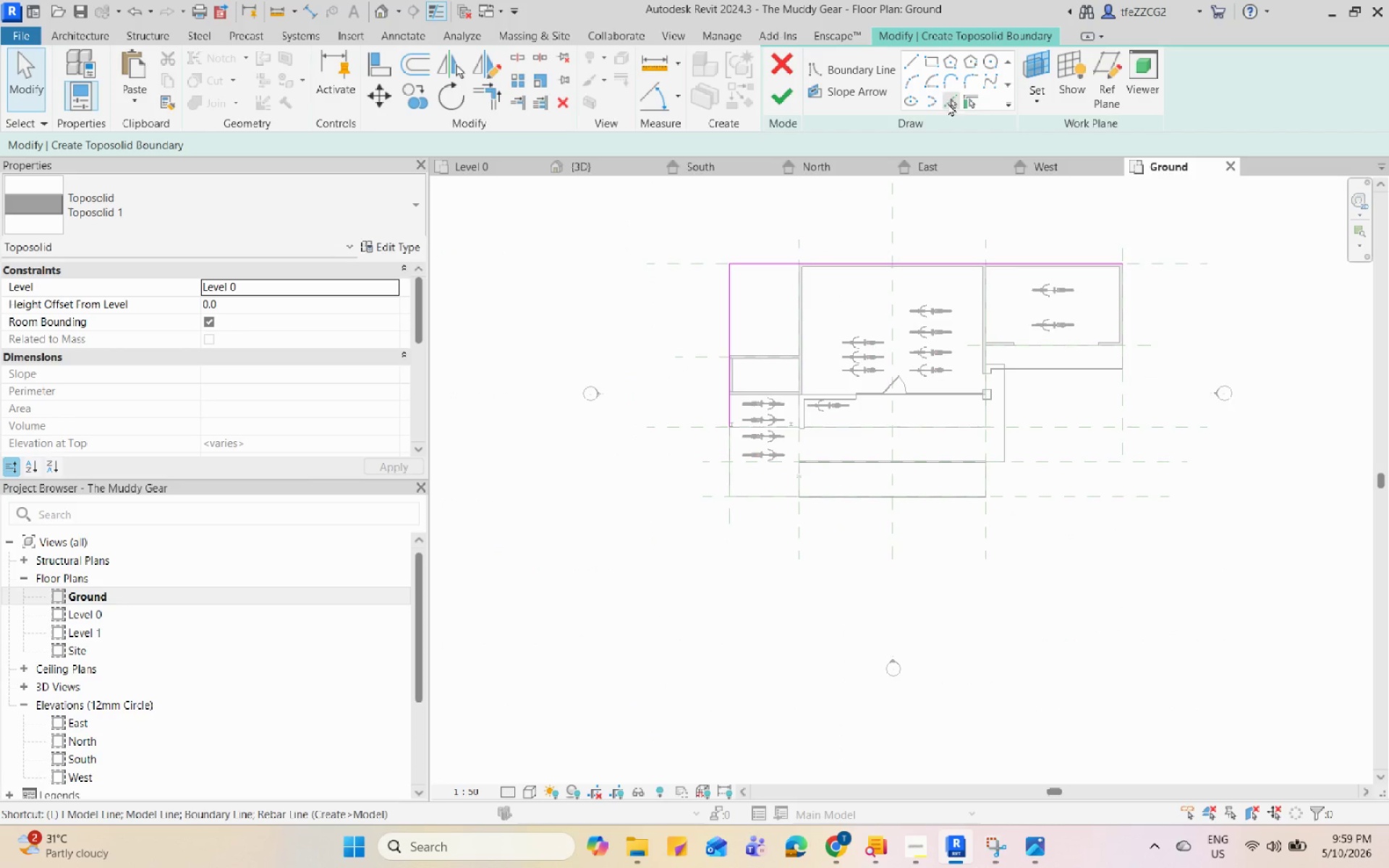 
key(L)
 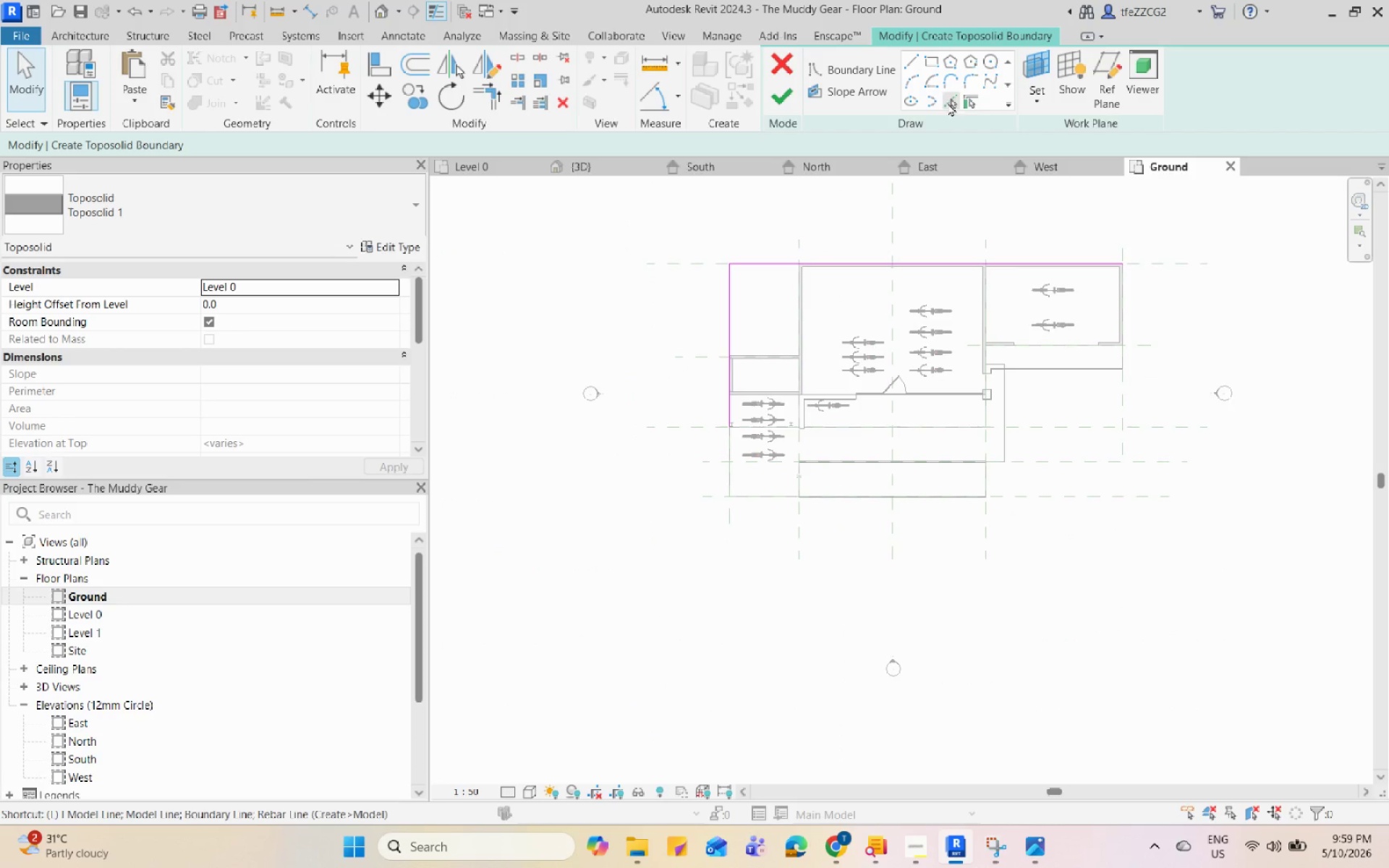 
left_click([910, 66])
 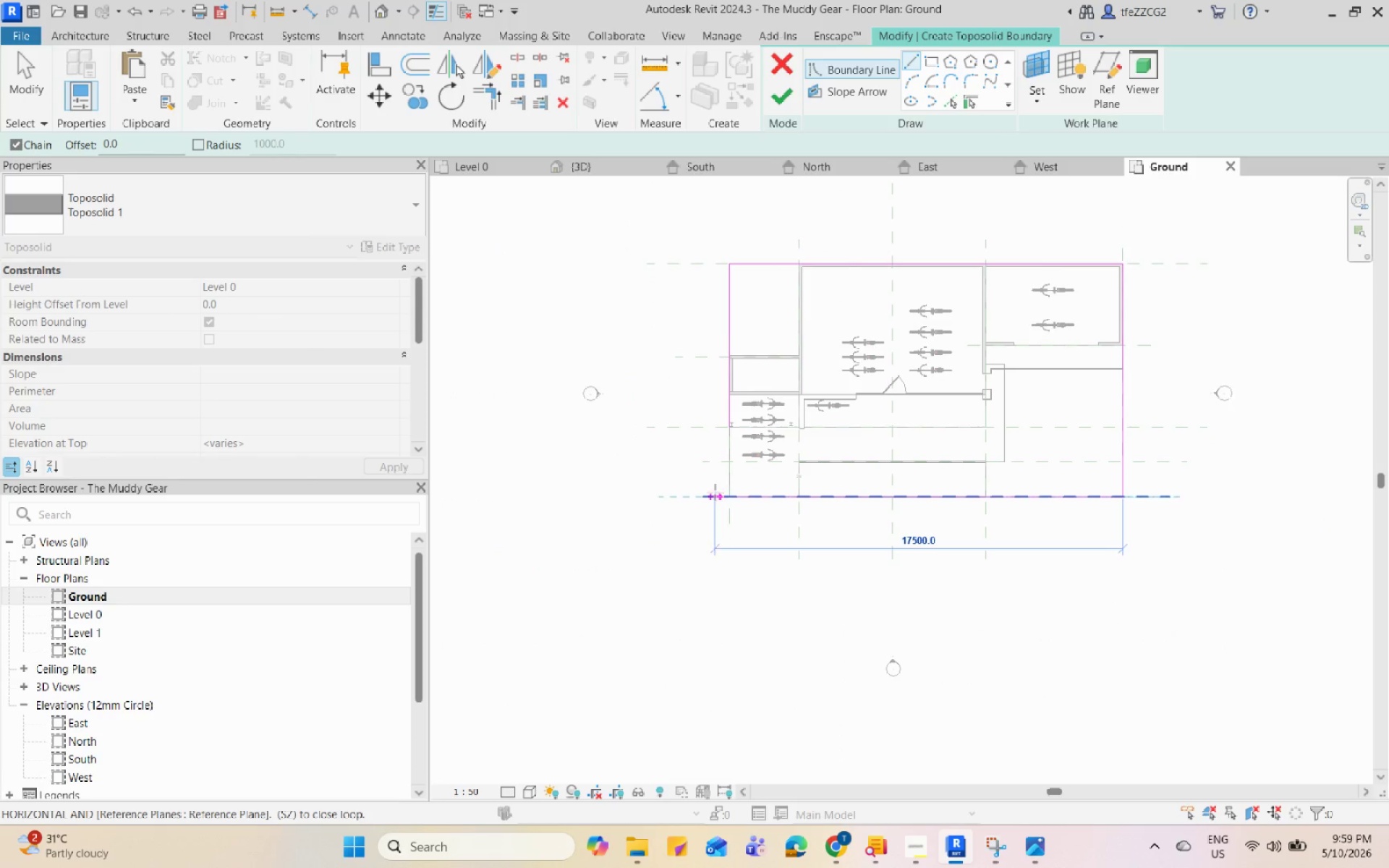 
left_click([726, 494])
 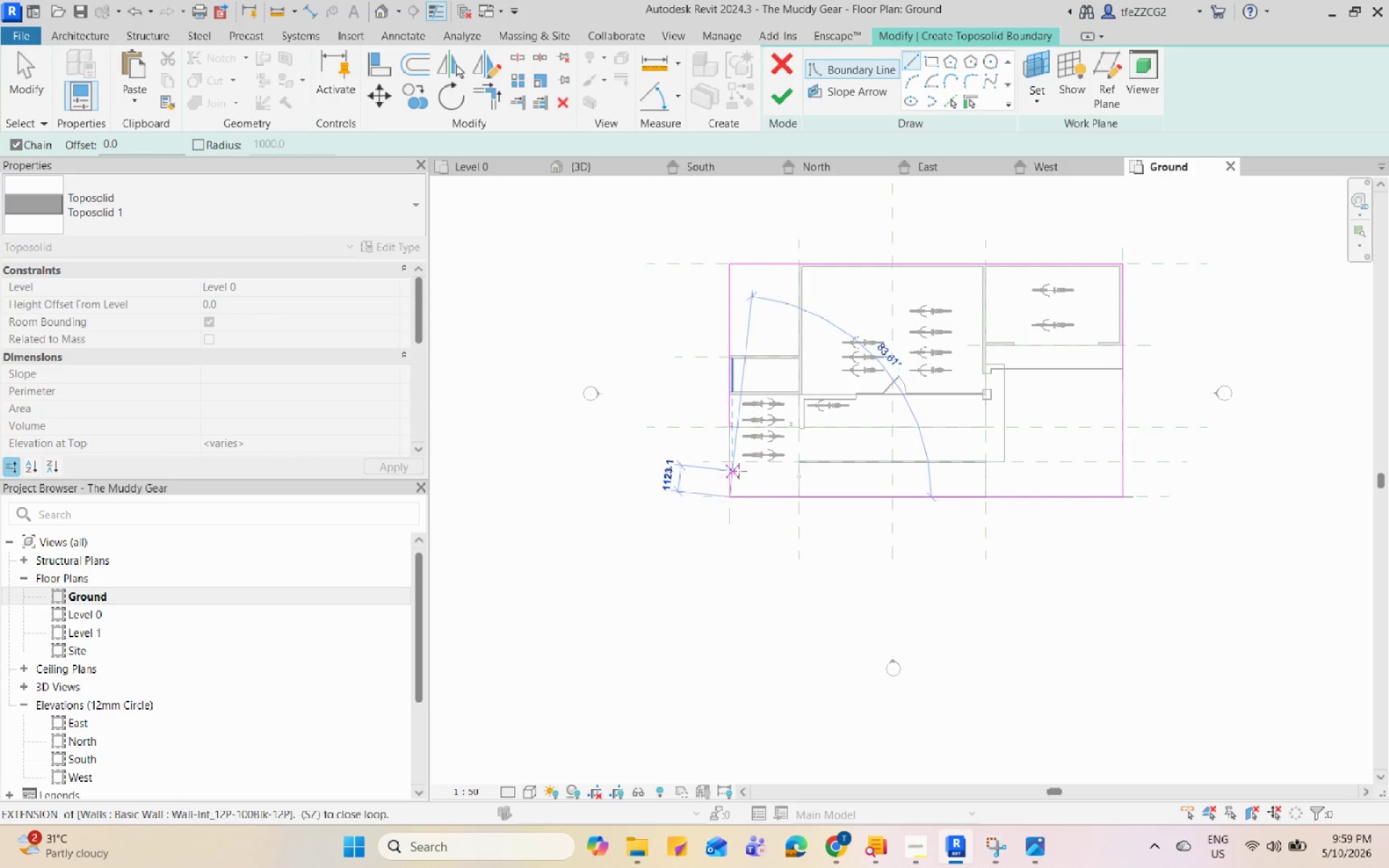 
scroll: coordinate [739, 471], scroll_direction: up, amount: 6.0
 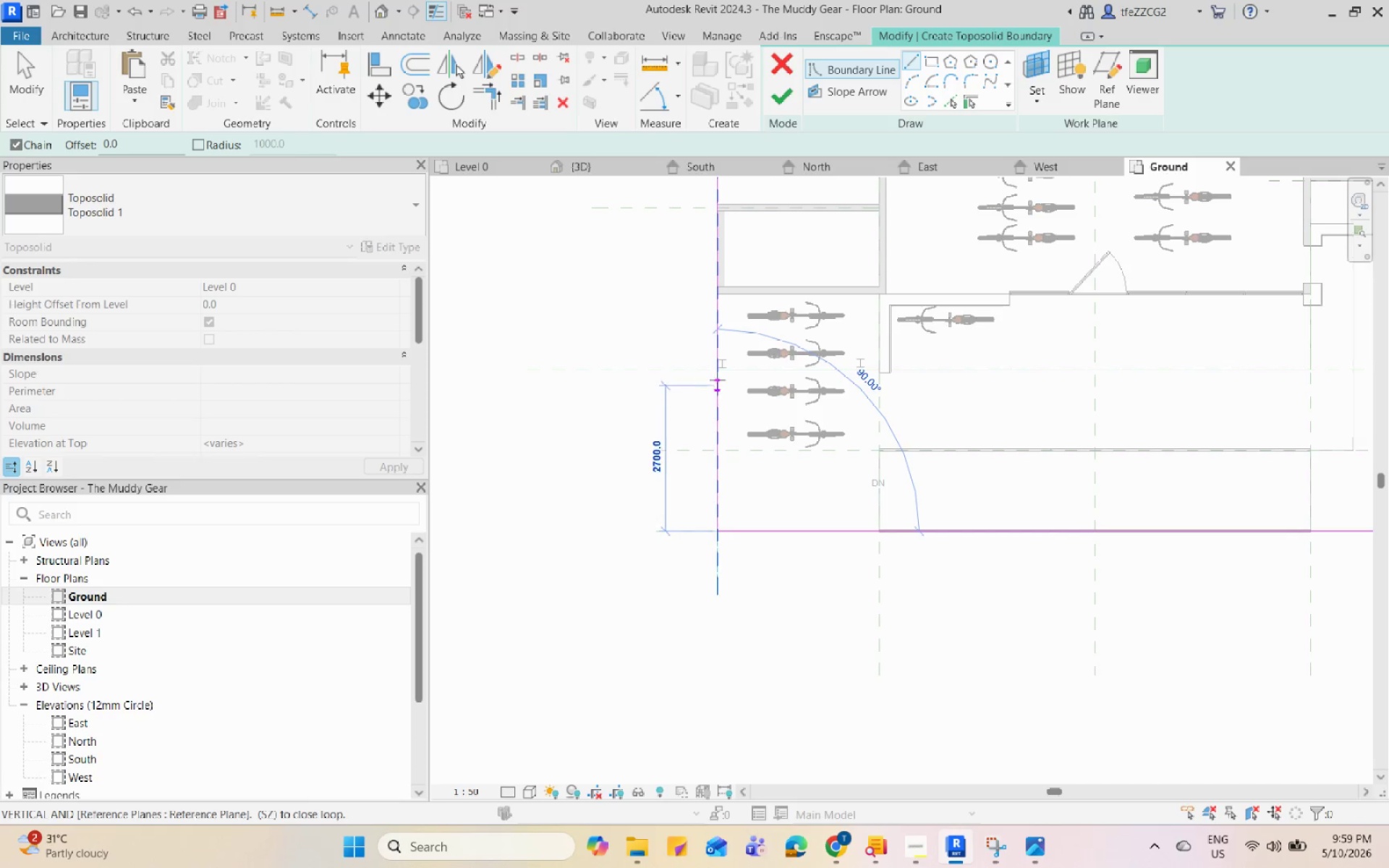 
left_click([718, 373])
 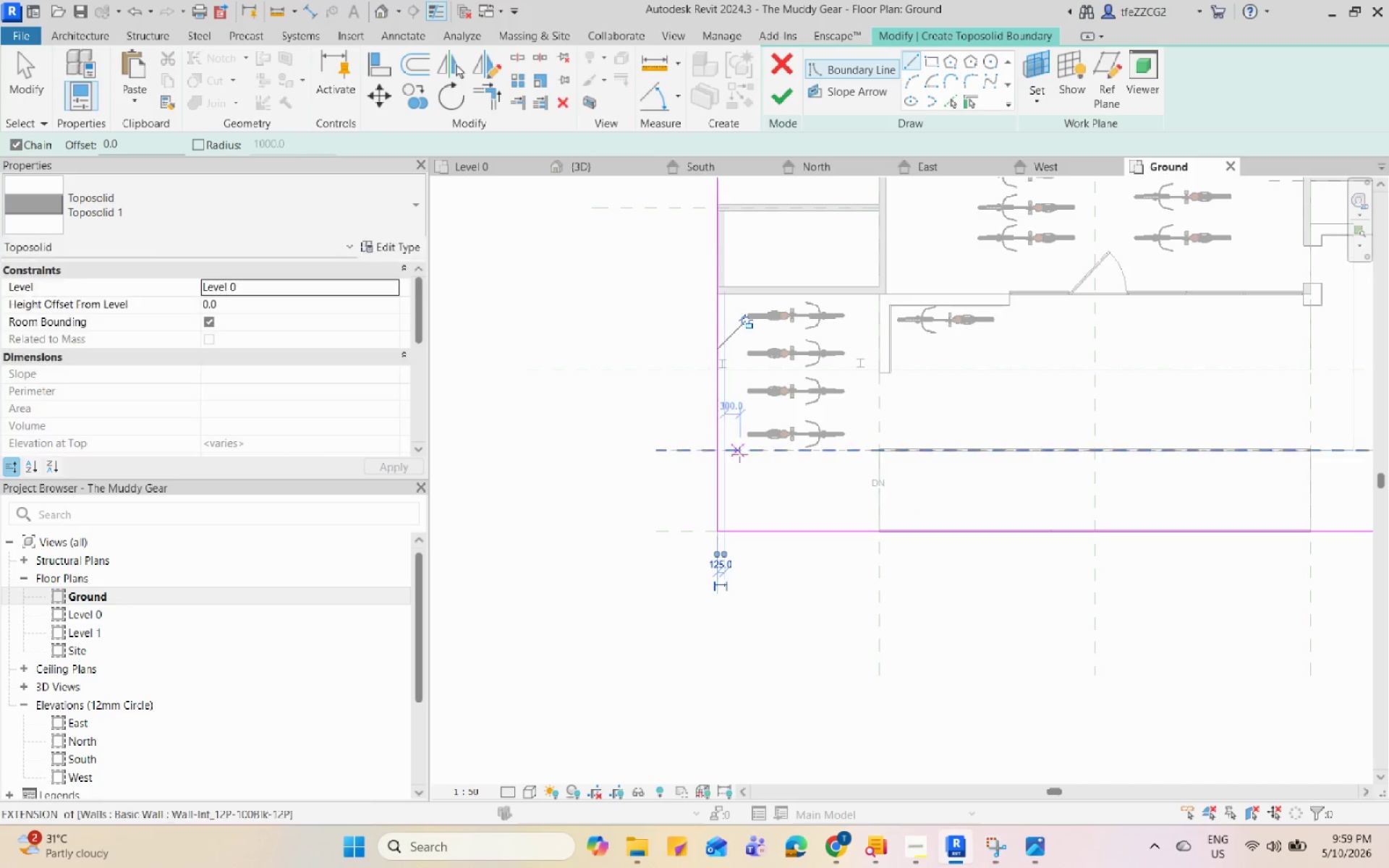 
key(Escape)
 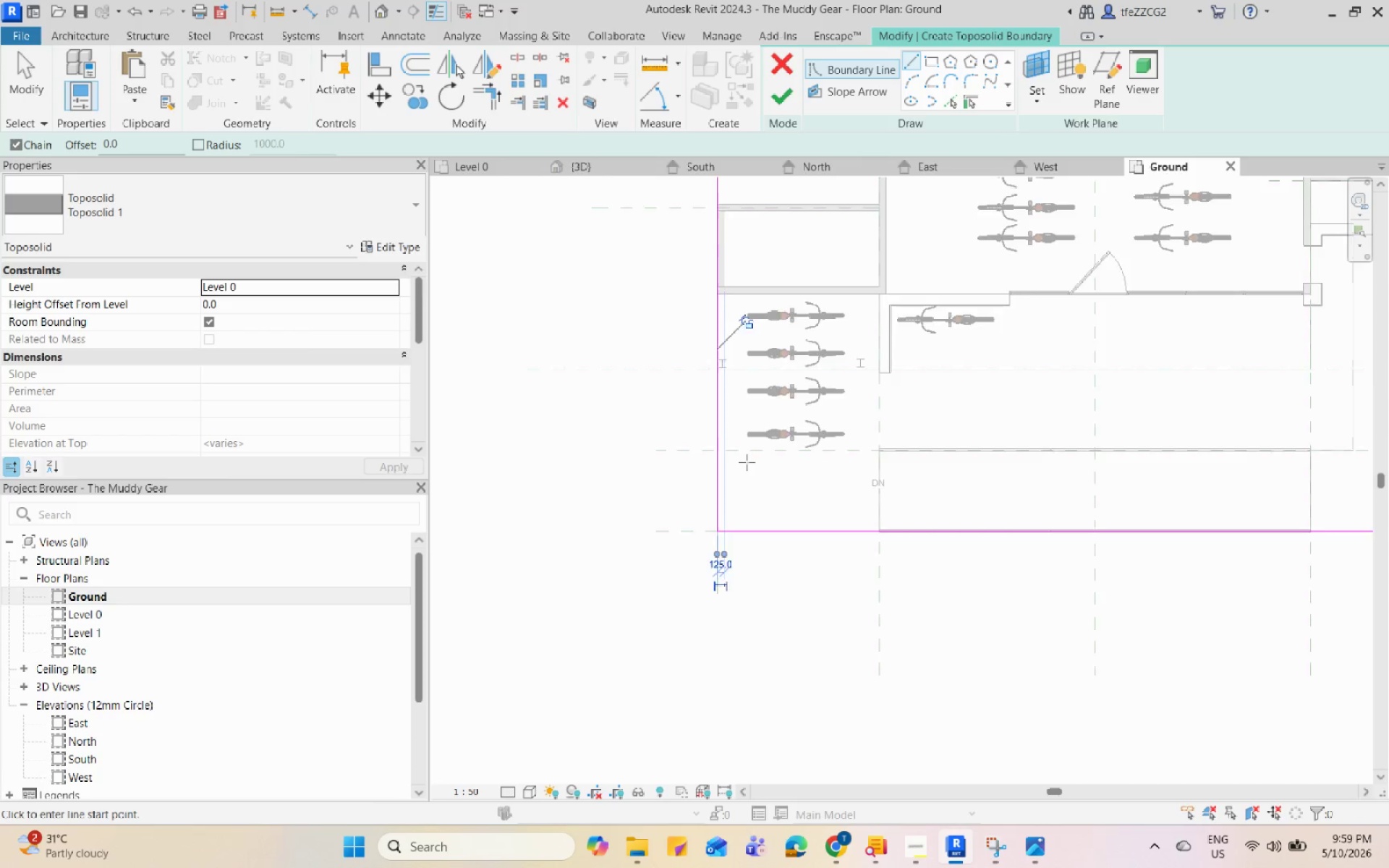 
key(Escape)
 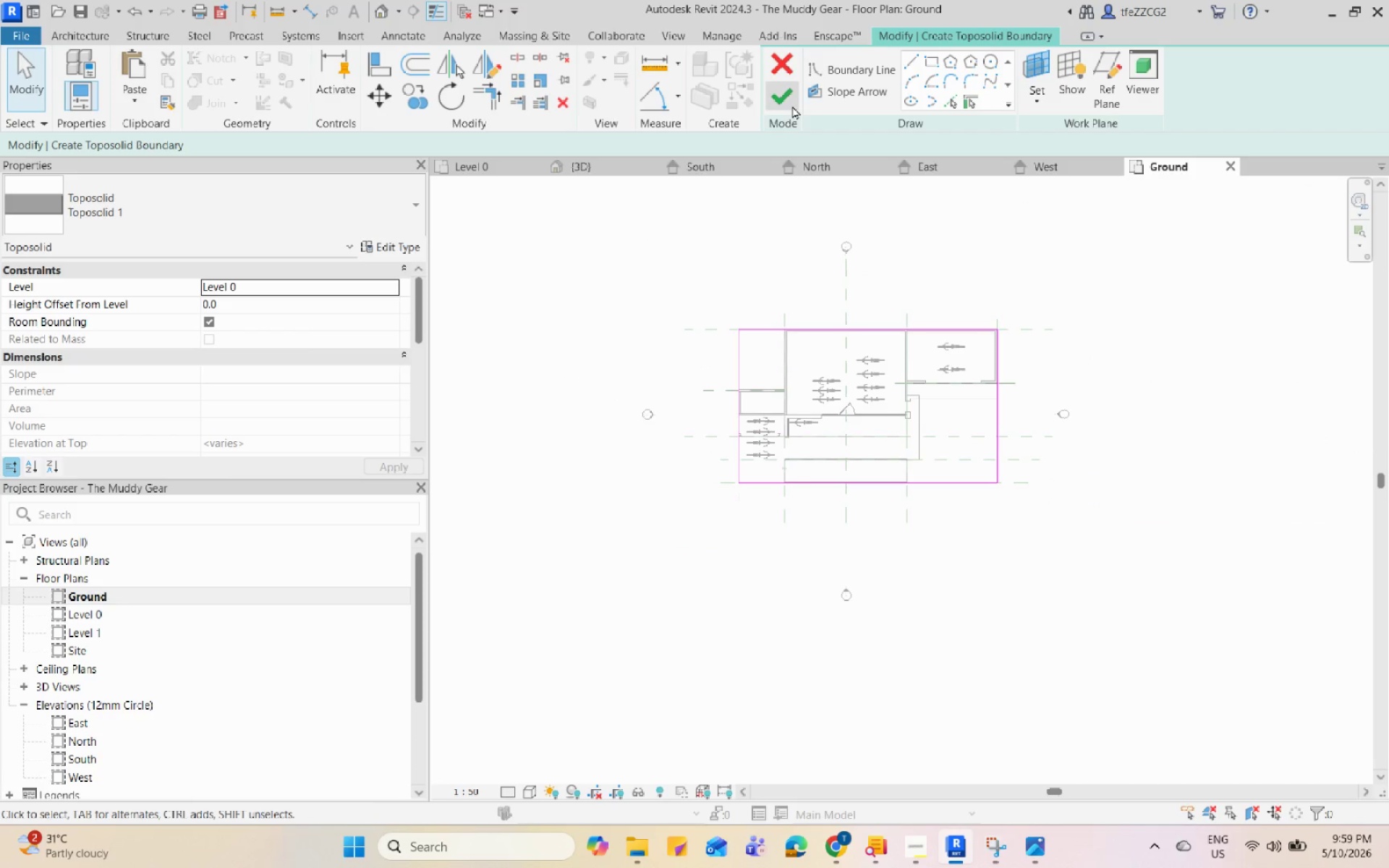 
scroll: coordinate [747, 463], scroll_direction: down, amount: 8.0
 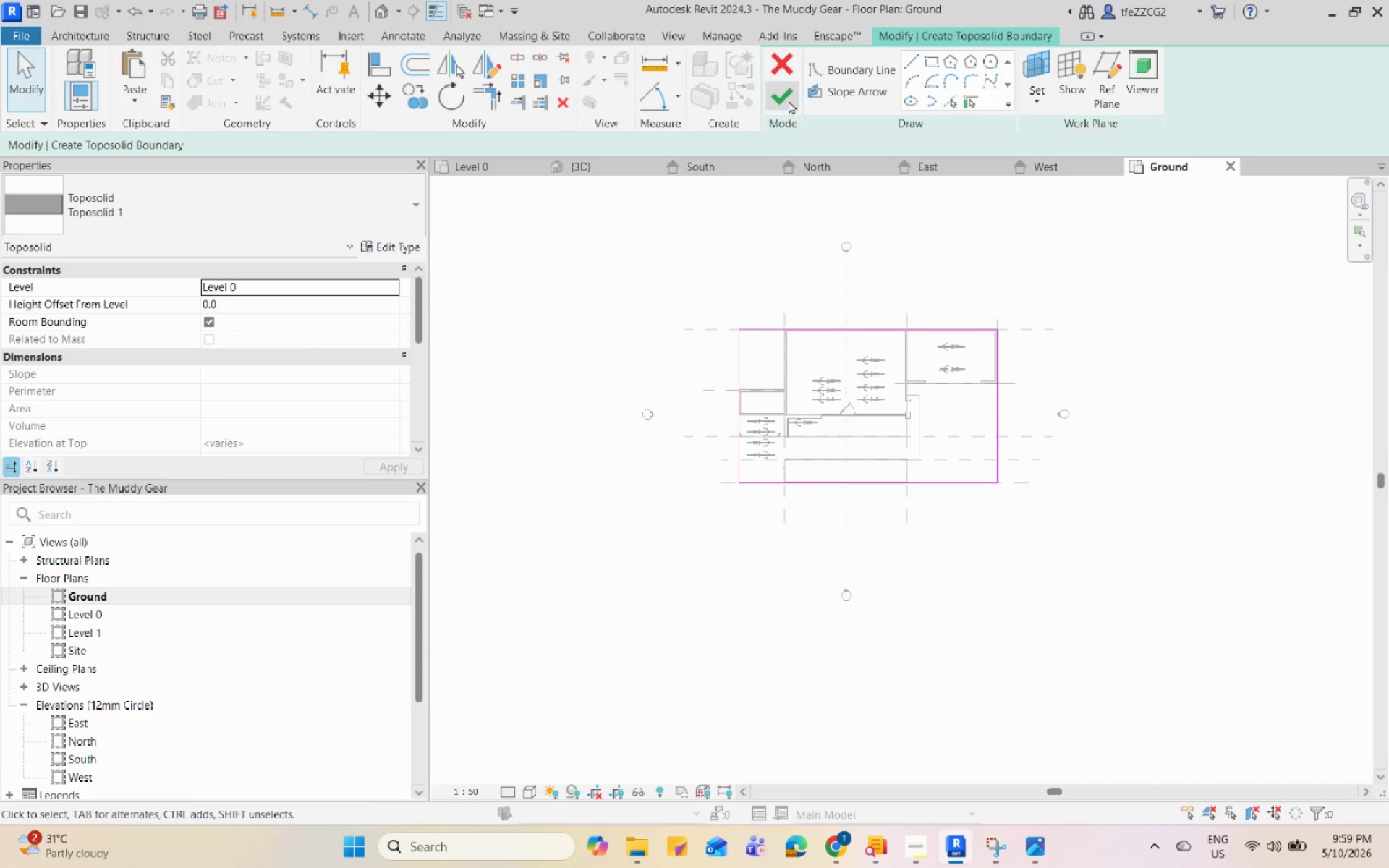 
left_click([783, 98])
 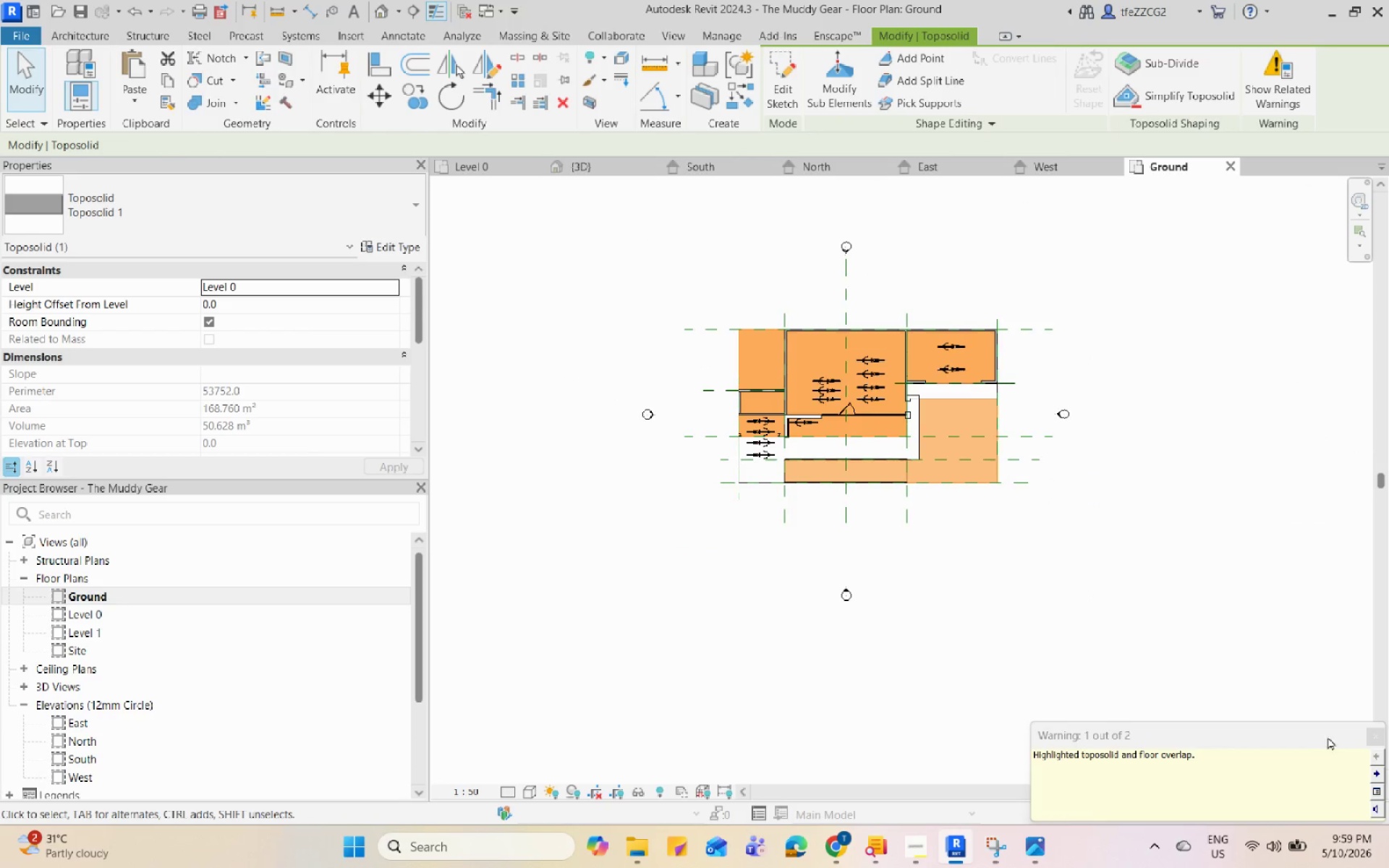 
left_click([1373, 741])
 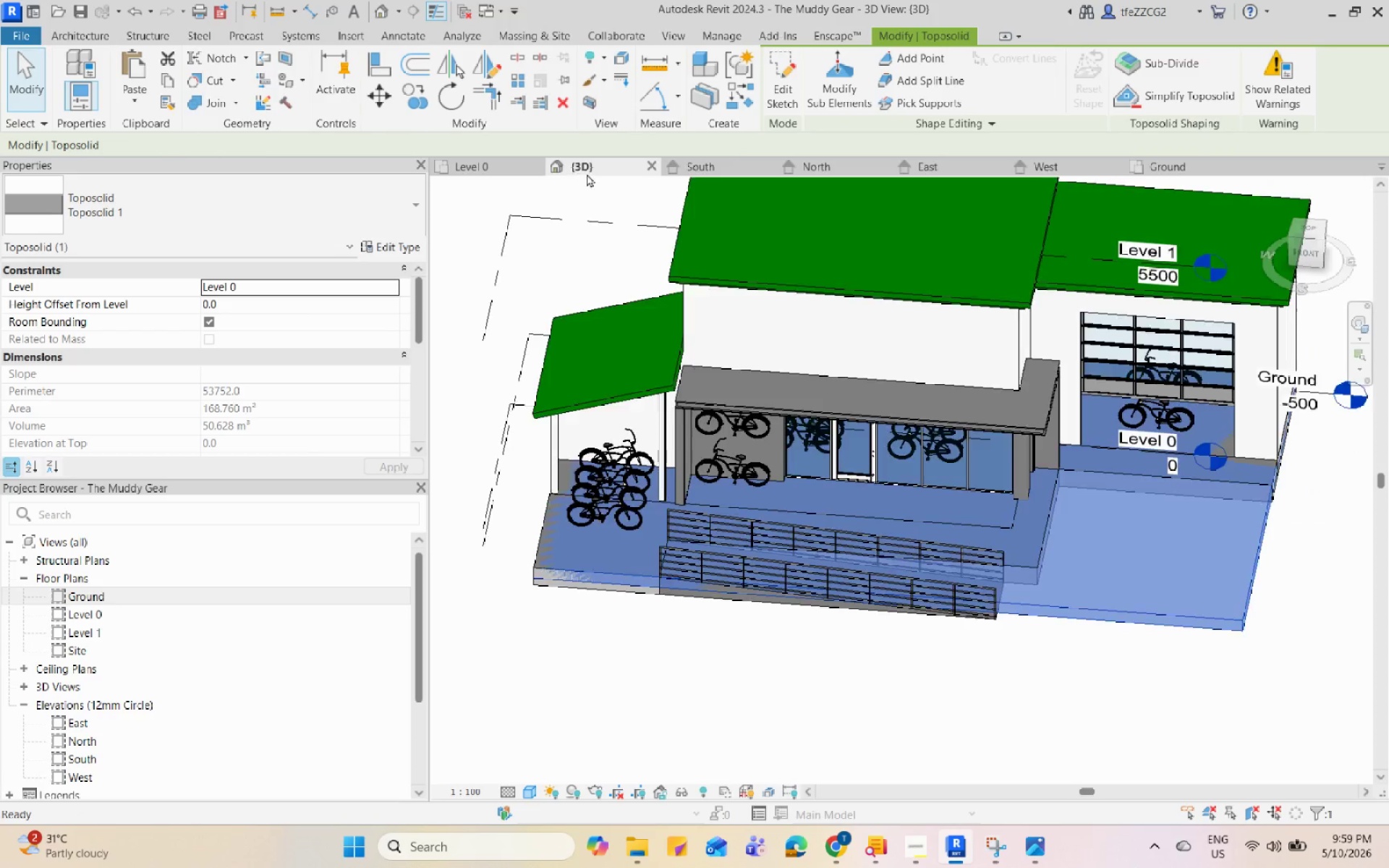 
hold_key(key=ShiftLeft, duration=1.12)
scroll: coordinate [970, 587], scroll_direction: down, amount: 3.0
 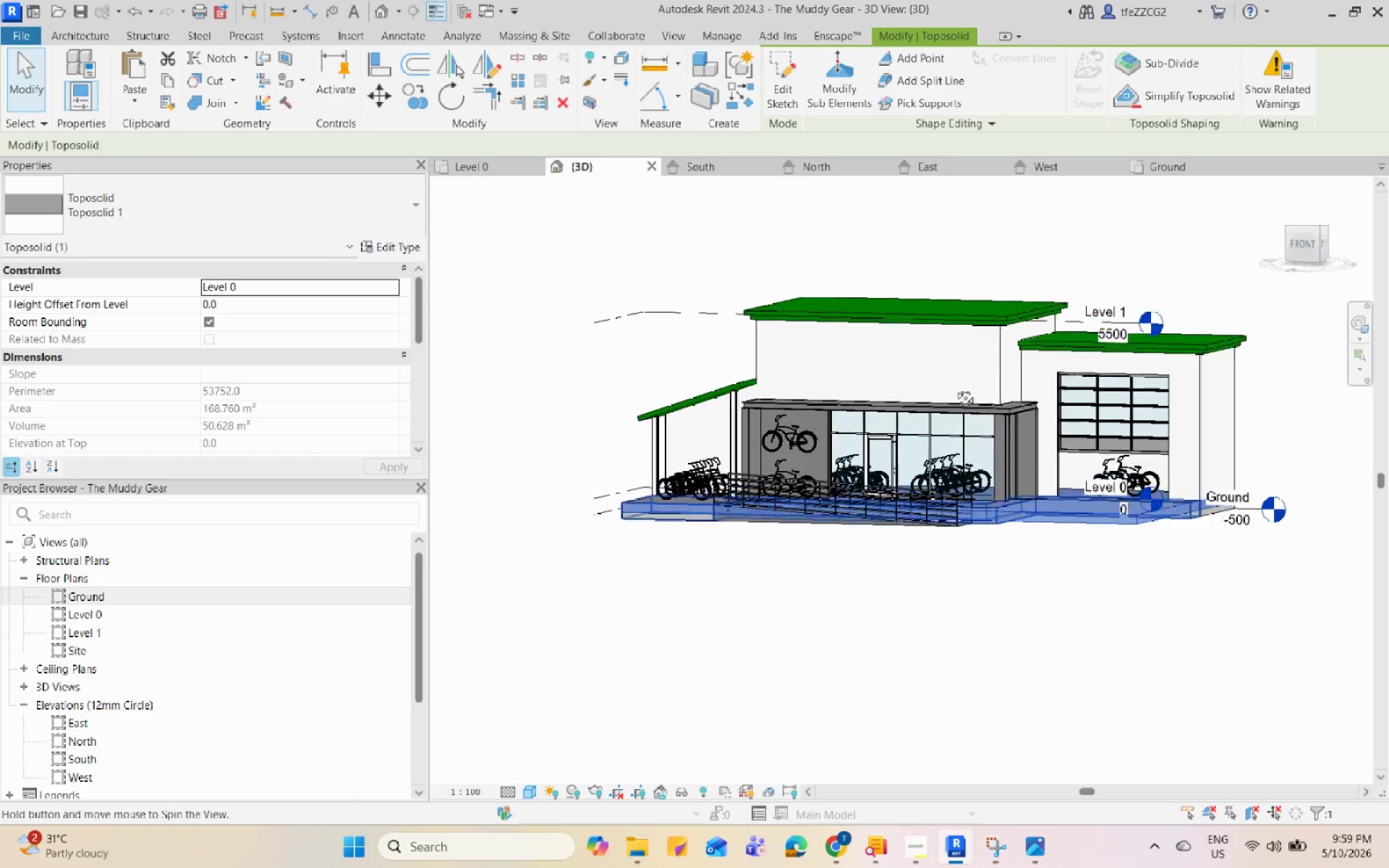 
left_click([1092, 558])
 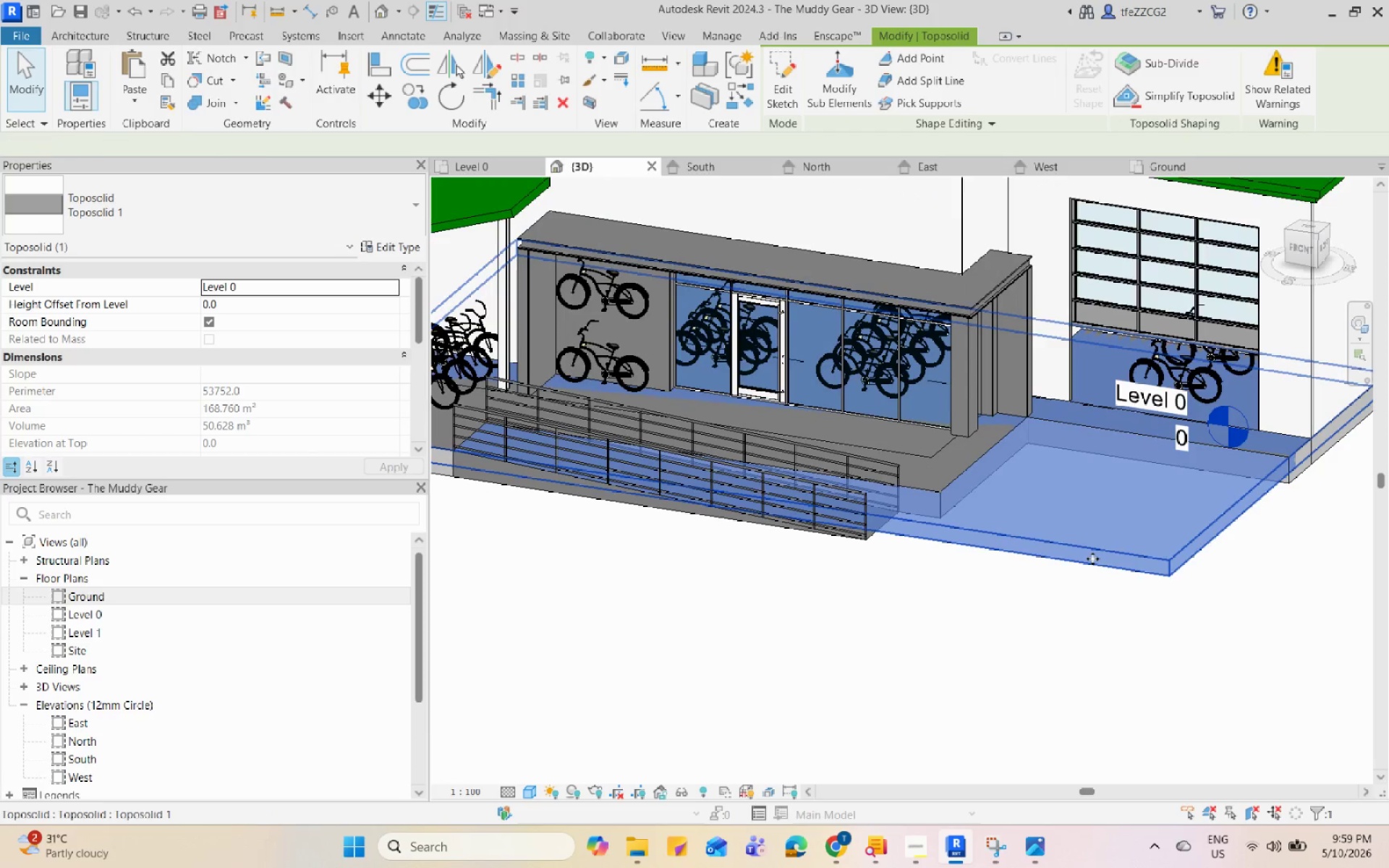 
scroll: coordinate [1042, 629], scroll_direction: up, amount: 4.0
 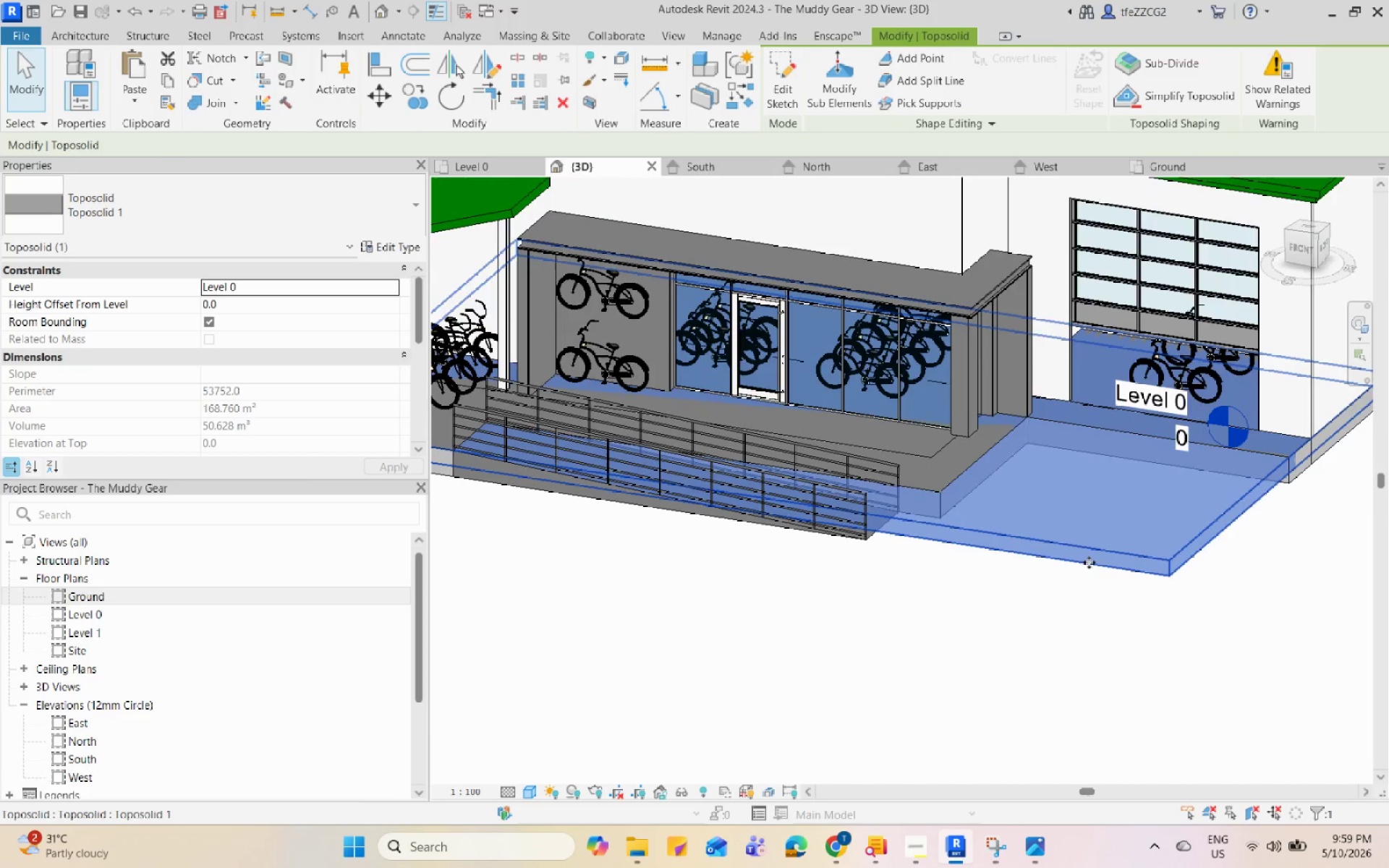 
double_click([1092, 558])
 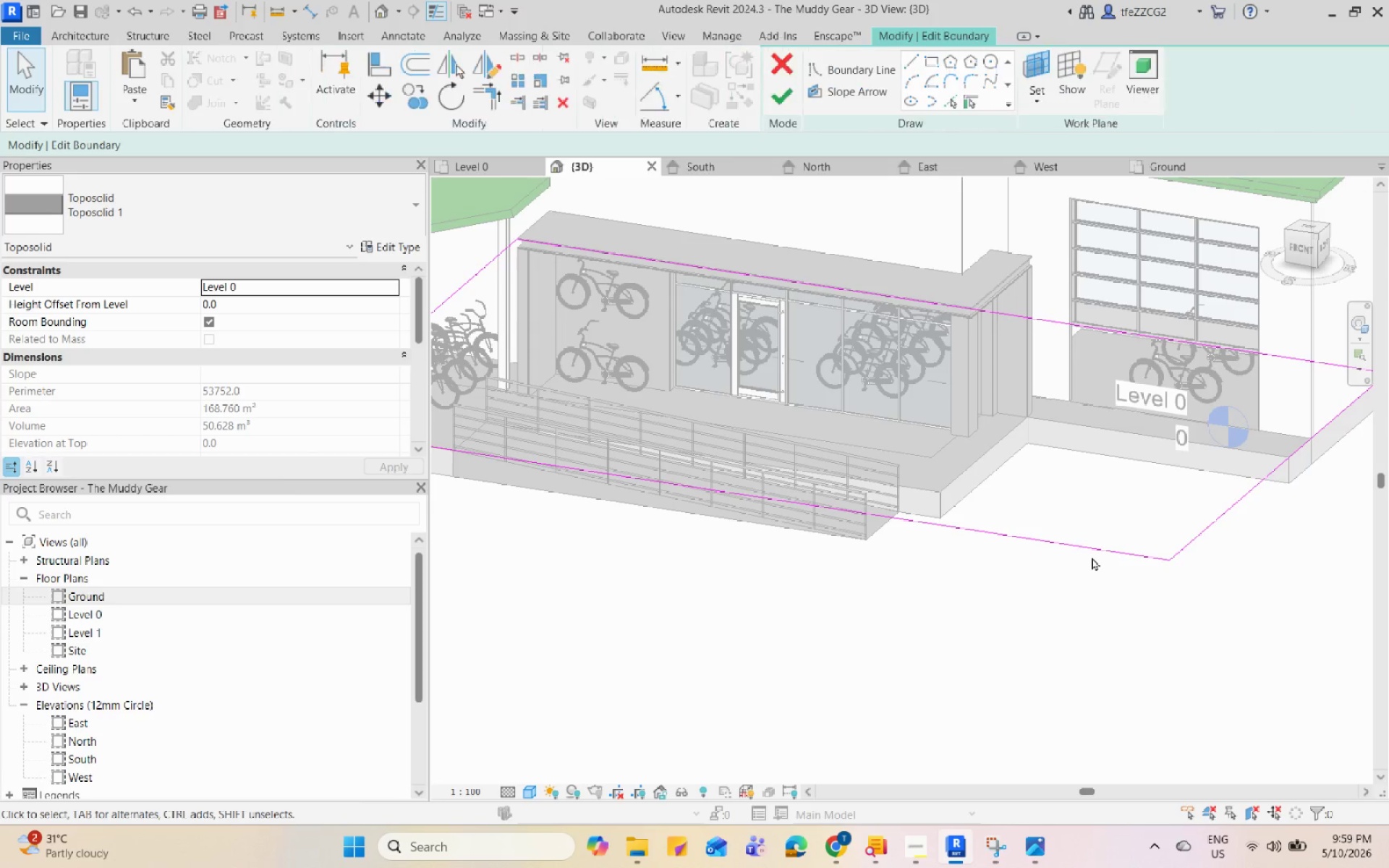 
left_click([1096, 549])
 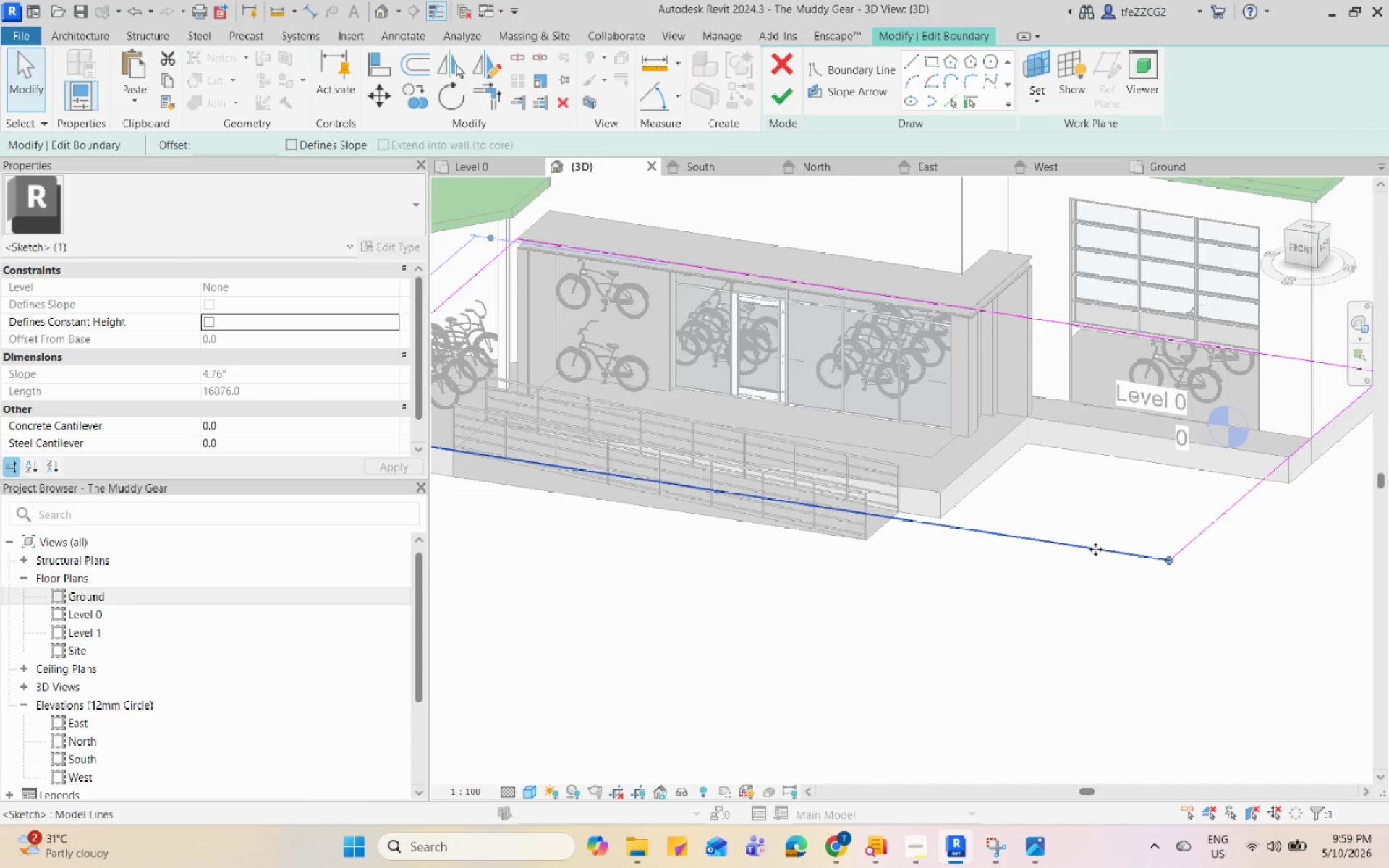 
key(Escape)
 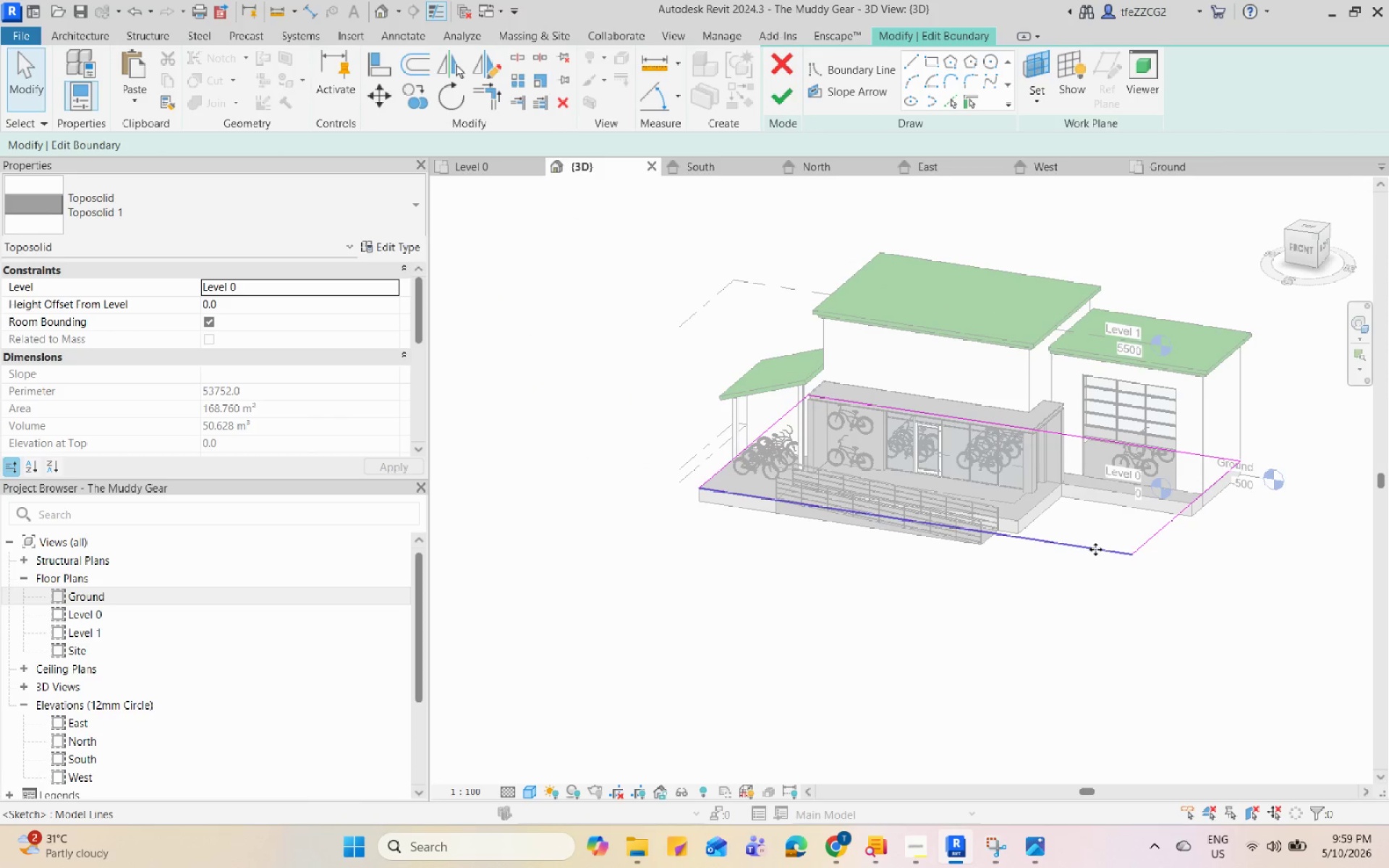 
scroll: coordinate [1095, 549], scroll_direction: down, amount: 5.0
 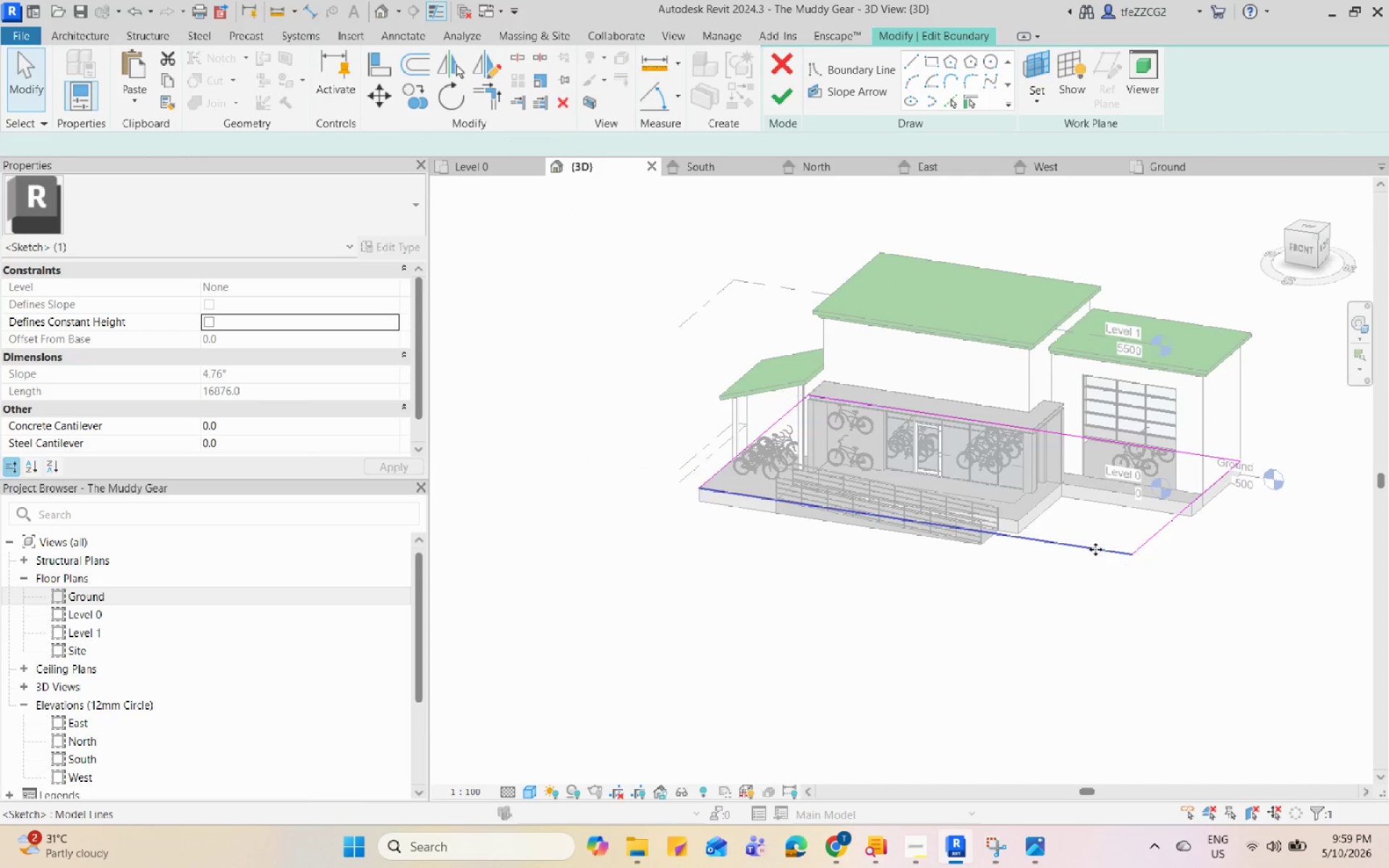 
key(Escape)
 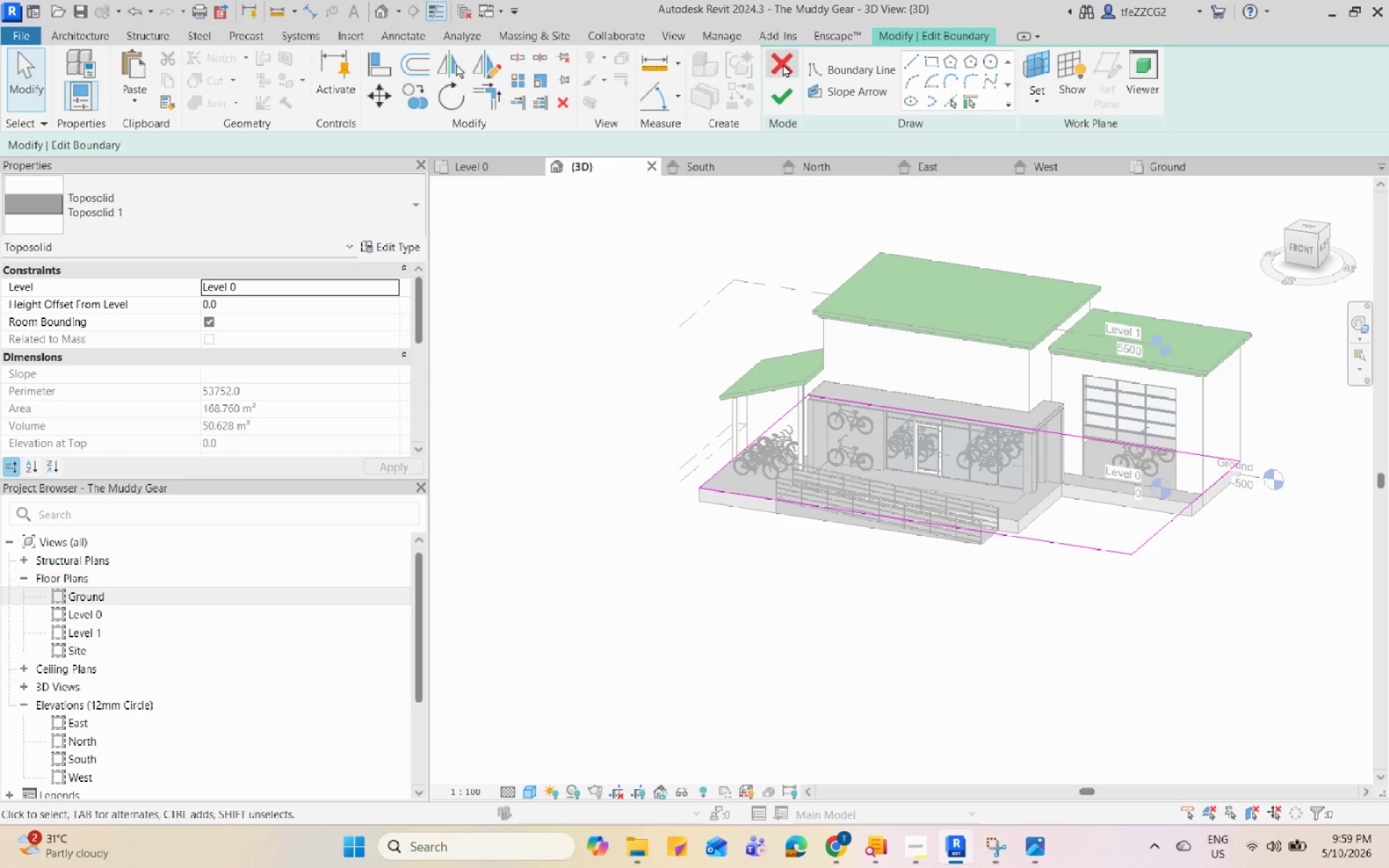 
left_click([783, 64])
 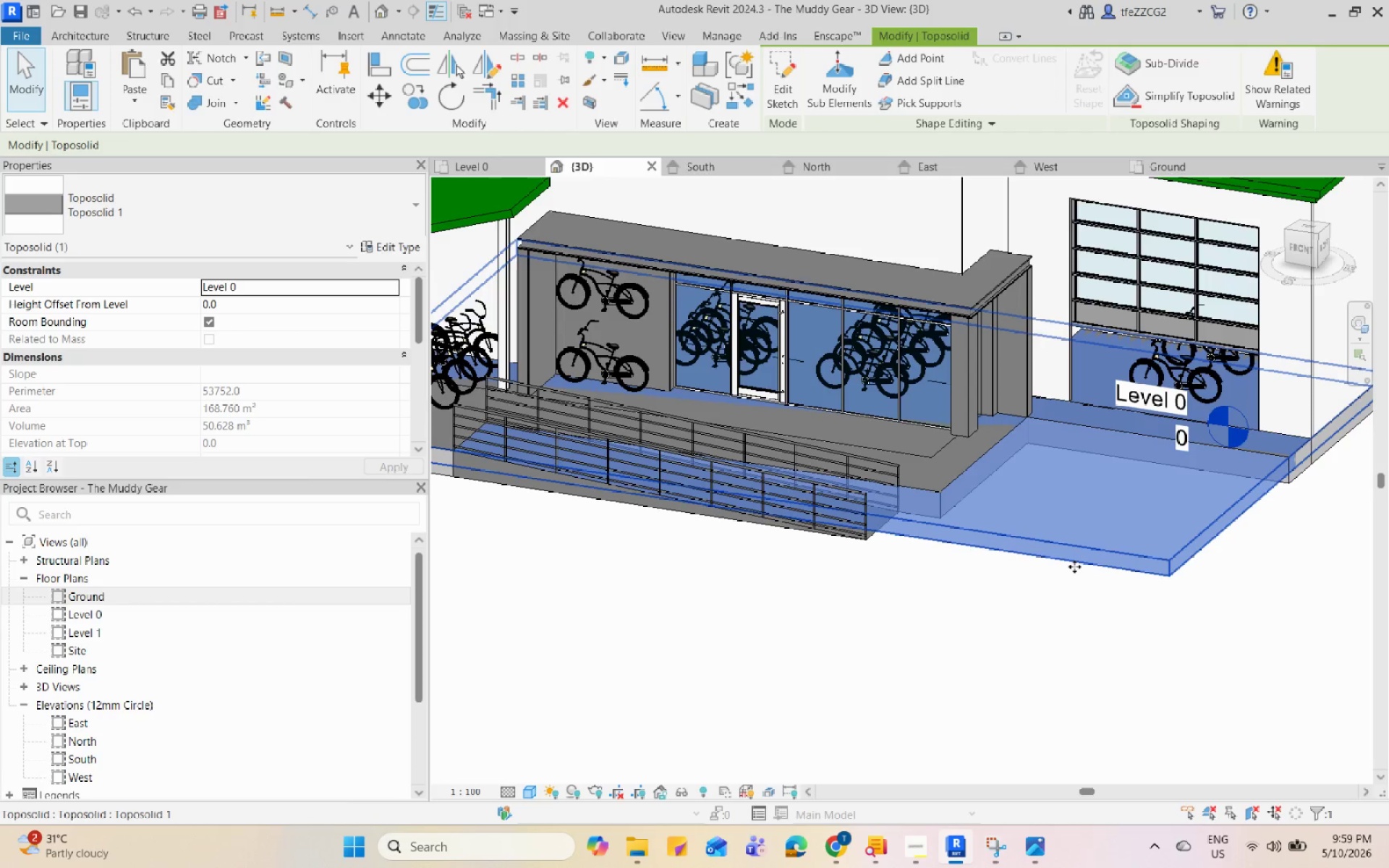 
type(de)
 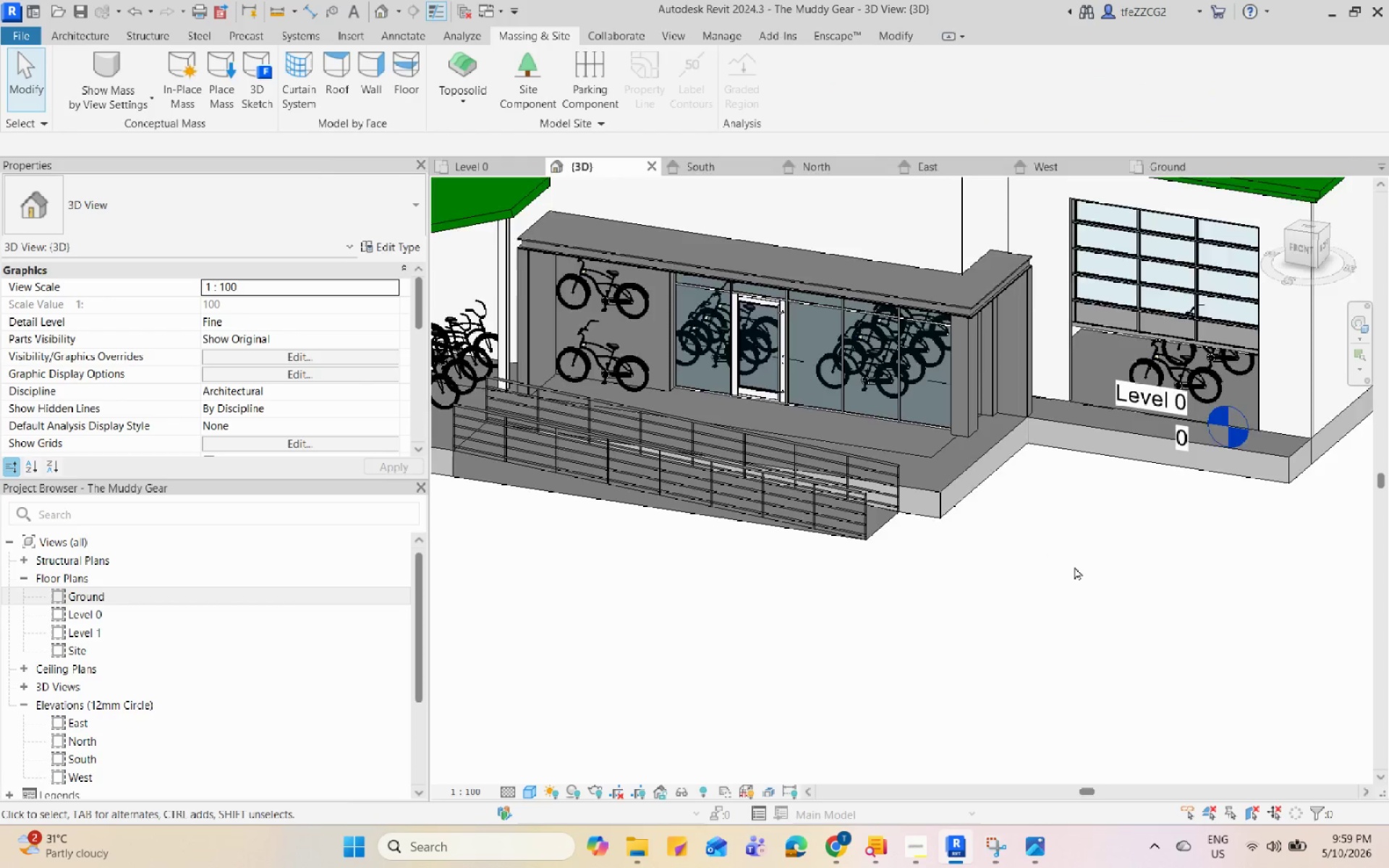 
scroll: coordinate [1074, 566], scroll_direction: down, amount: 5.0
 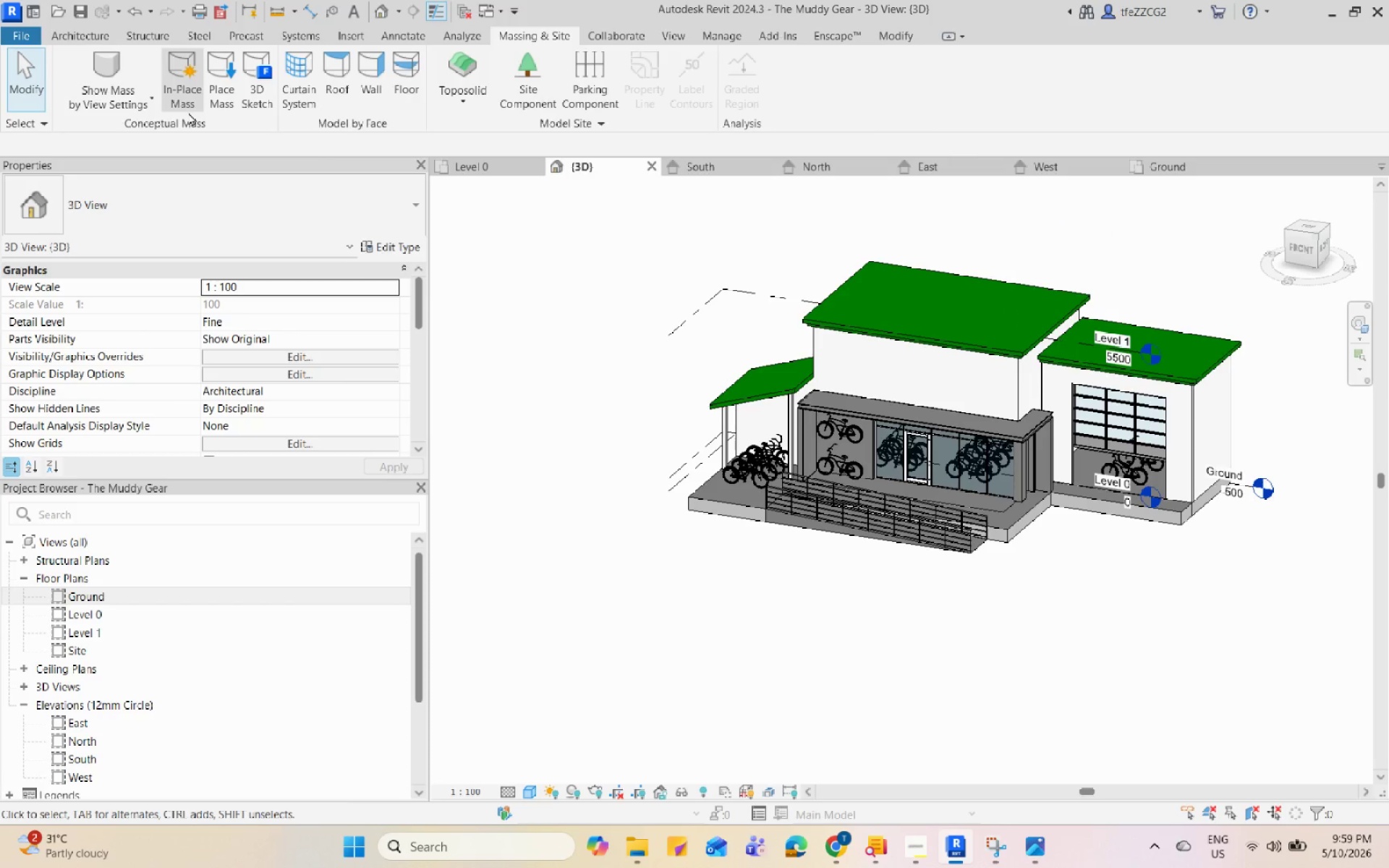 
mouse_move([249, 129])
 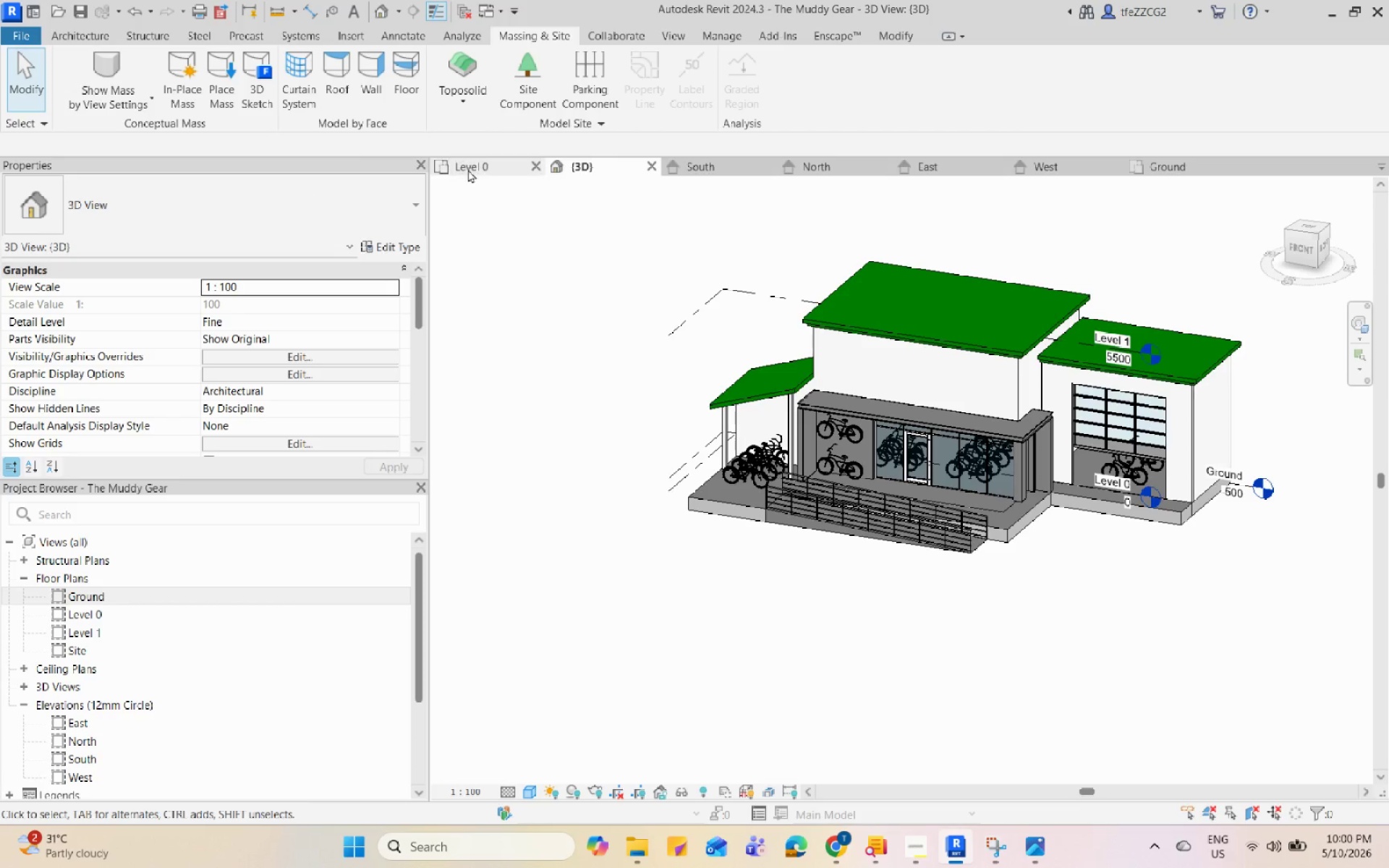 
left_click([469, 169])
 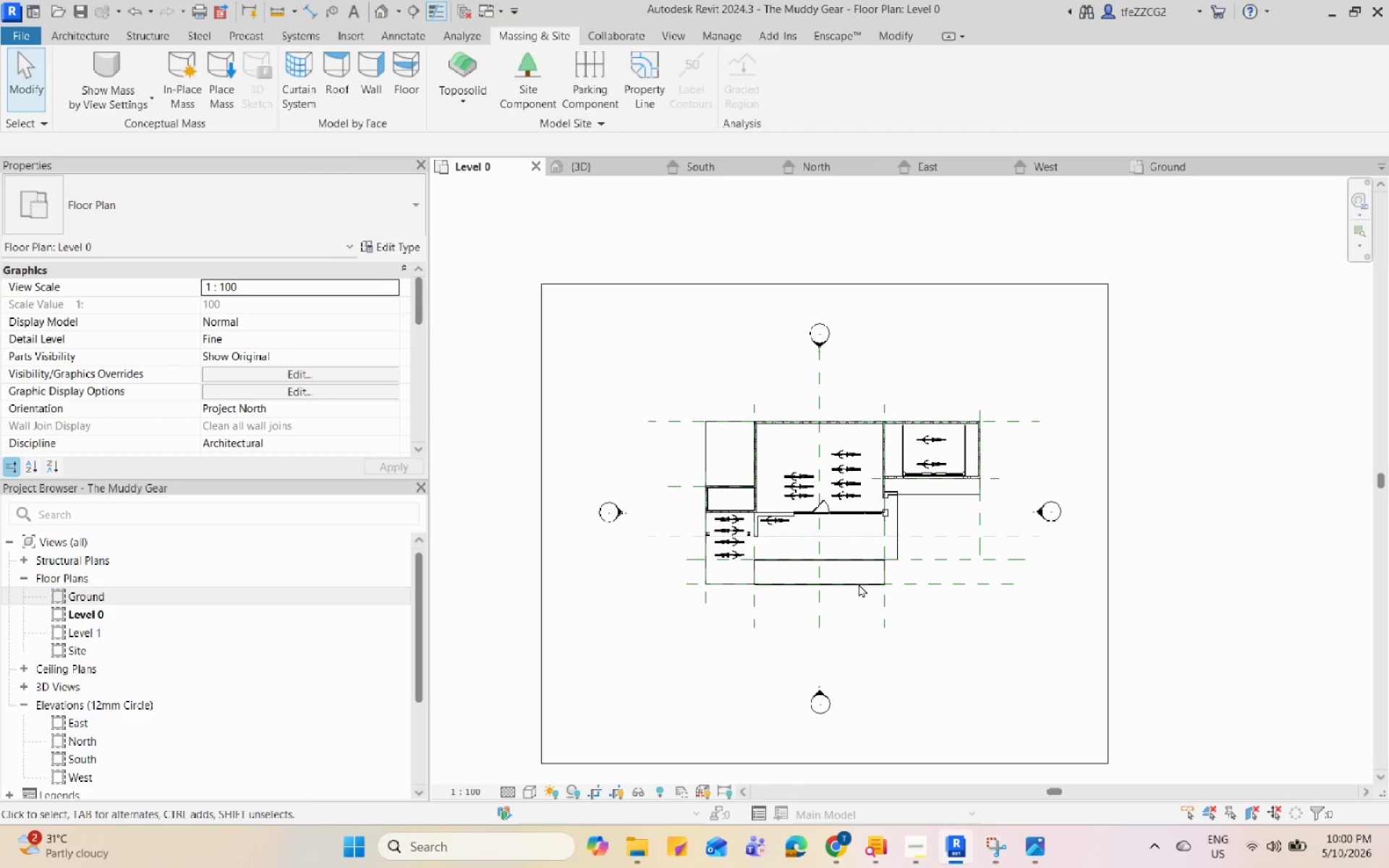 
scroll: coordinate [859, 529], scroll_direction: down, amount: 2.0
 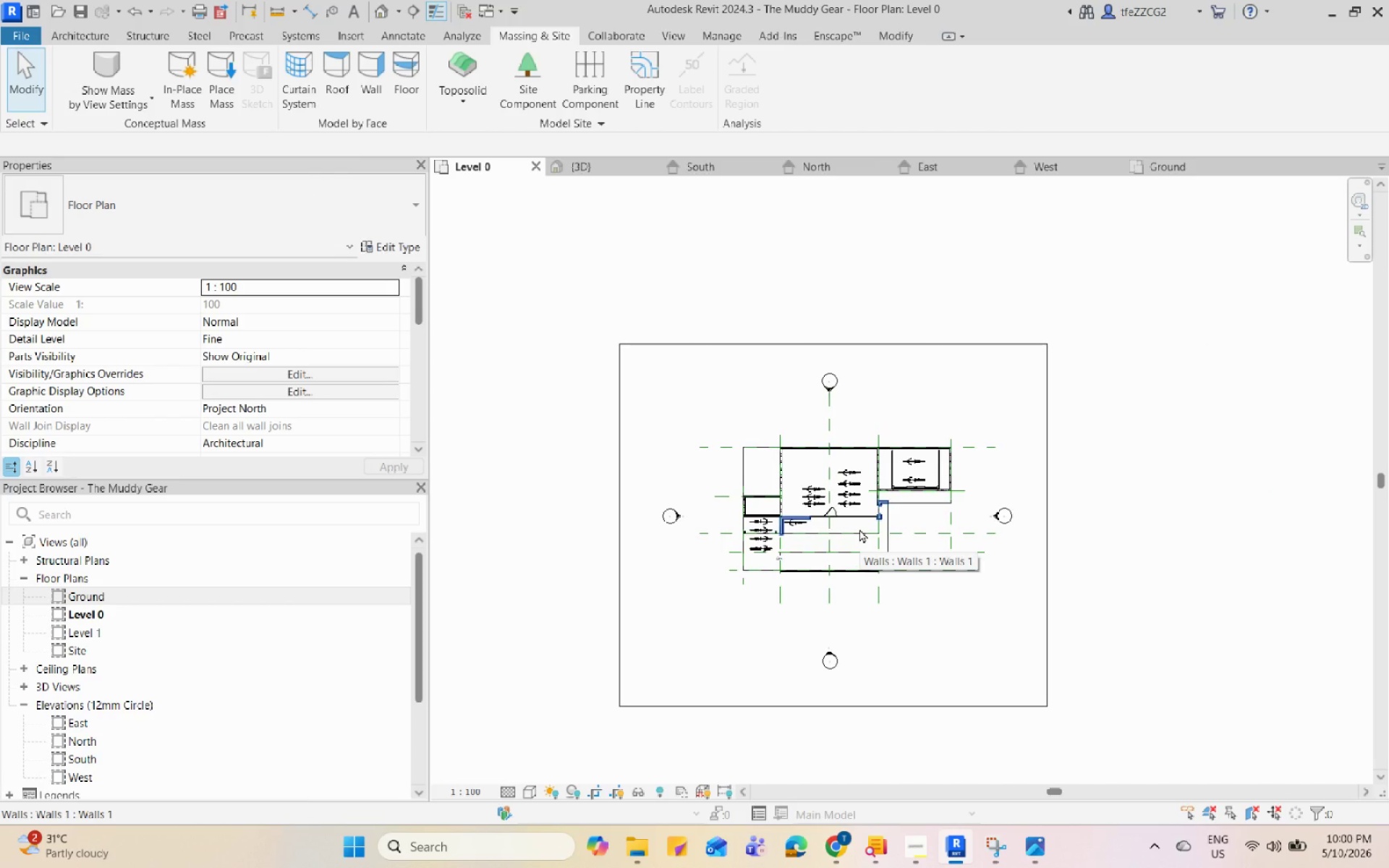 
wait(7.71)
 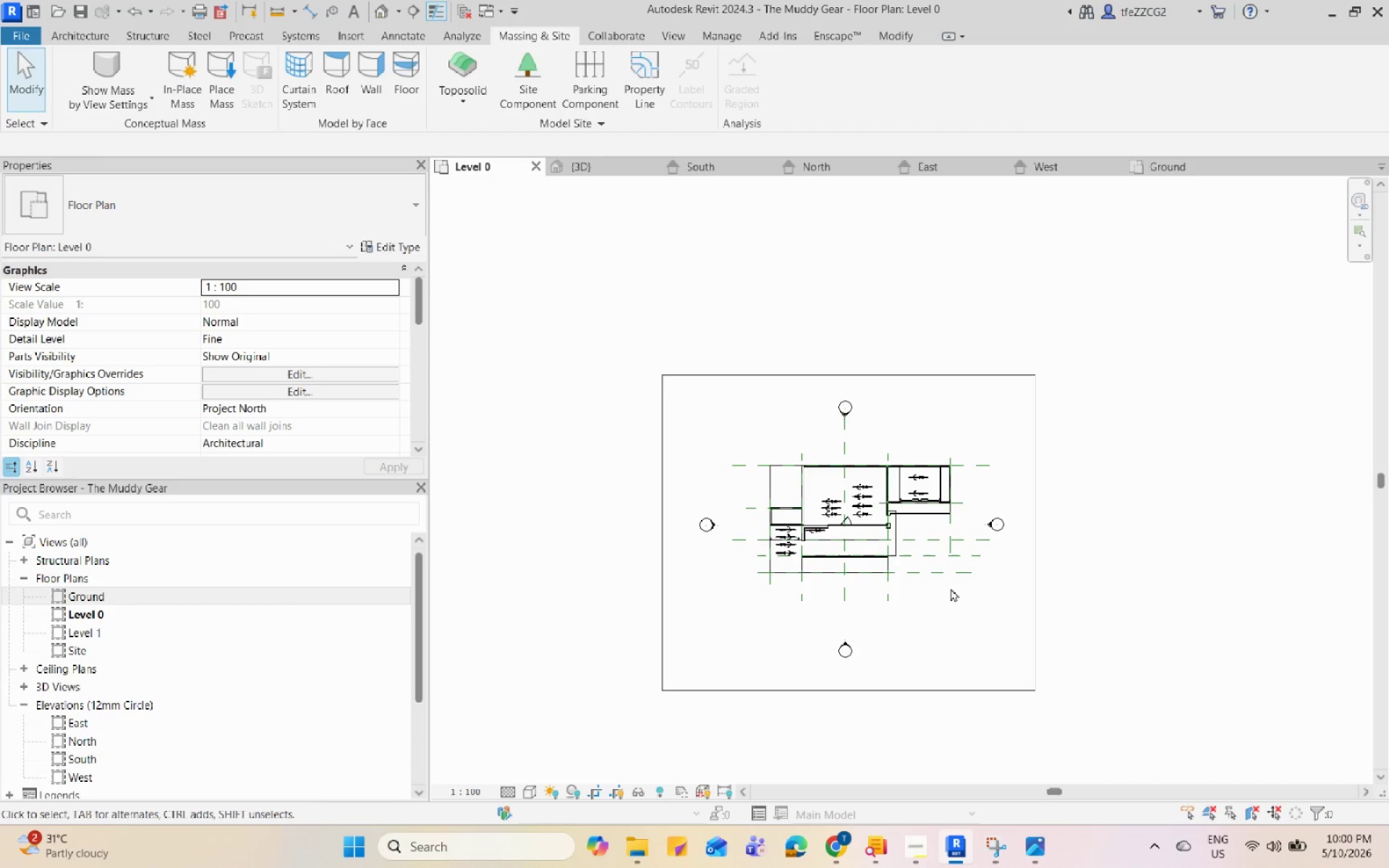 
hold_key(key=ShiftLeft, duration=0.88)
 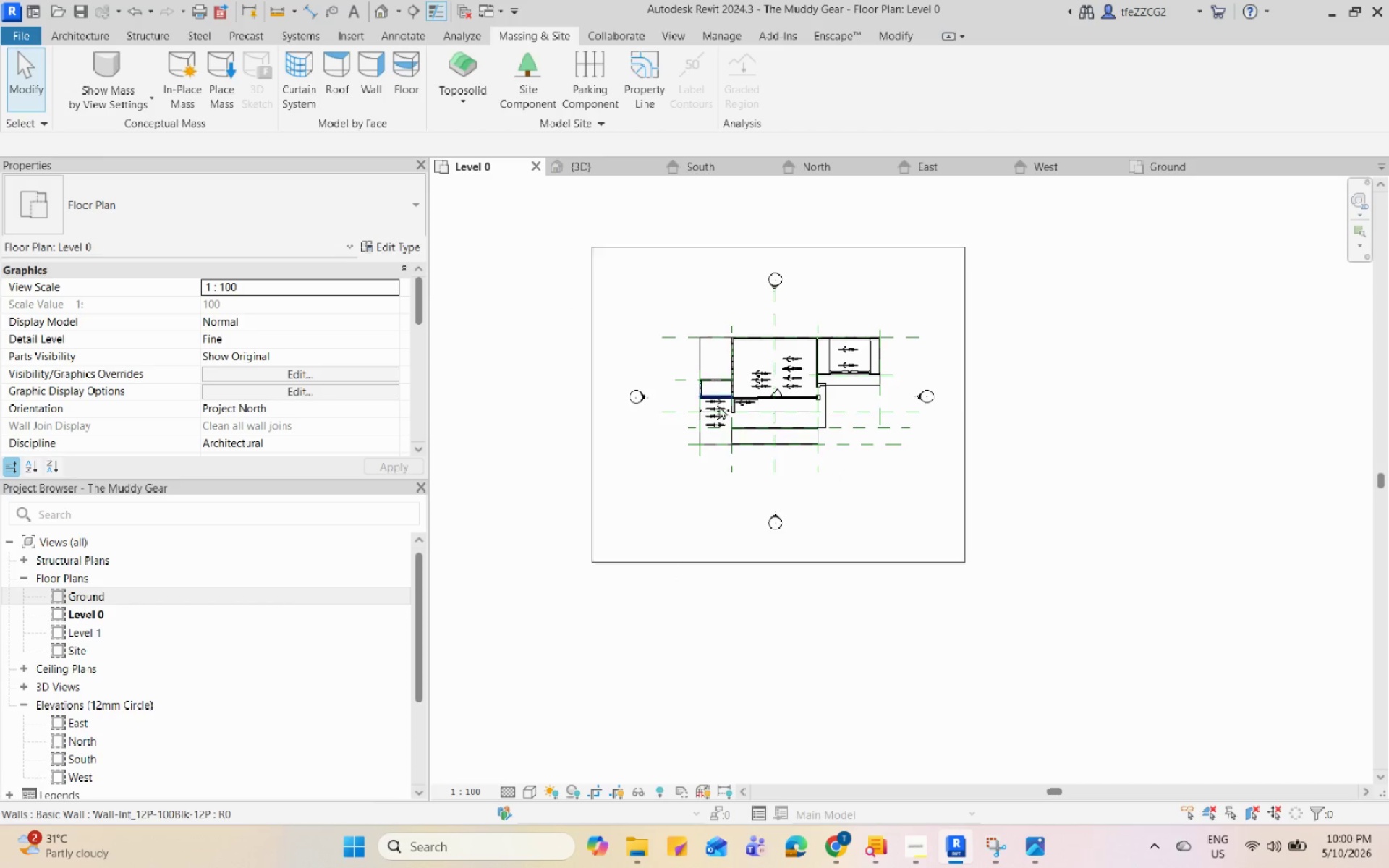 
scroll: coordinate [949, 583], scroll_direction: down, amount: 1.0
 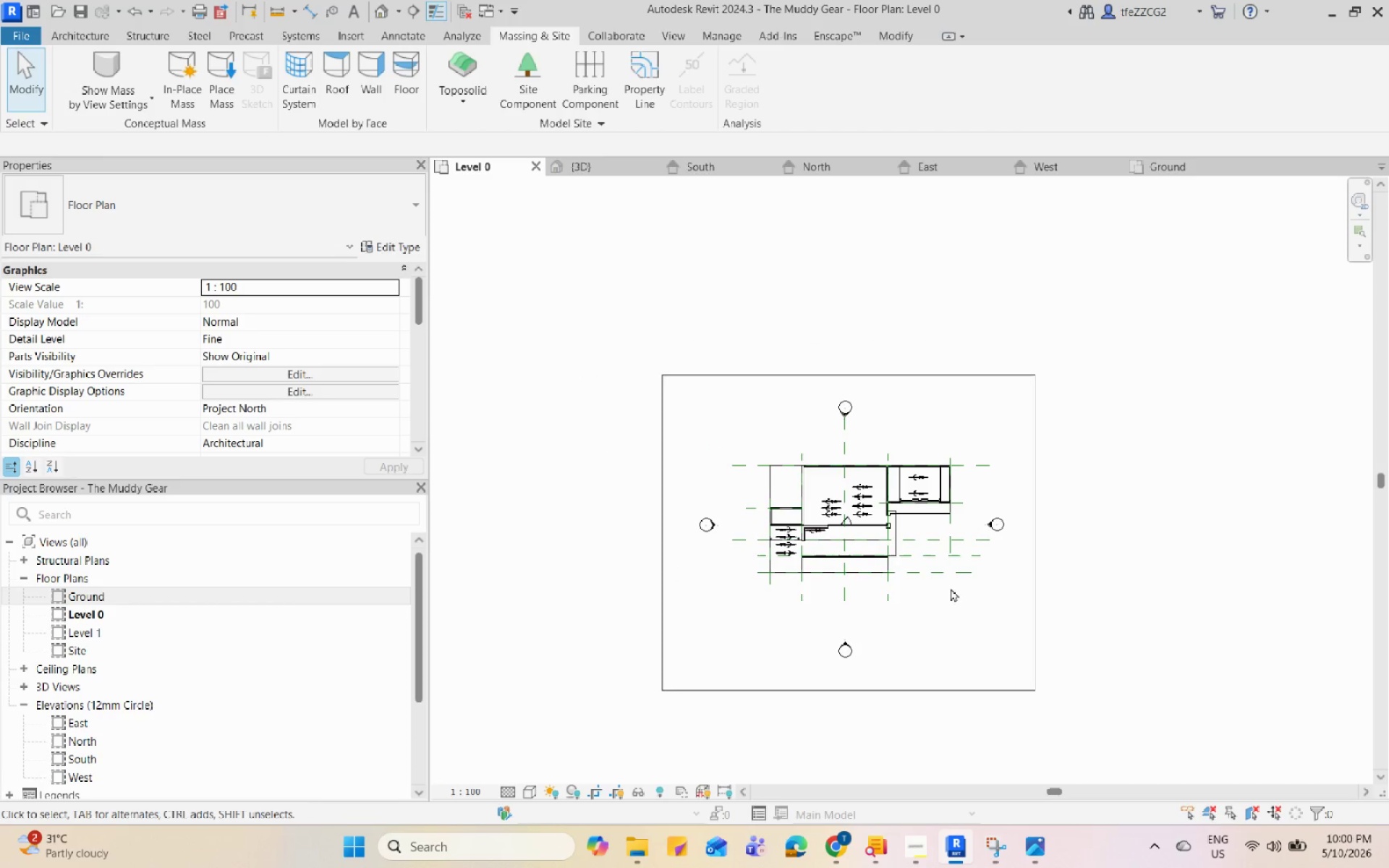 
scroll: coordinate [791, 475], scroll_direction: up, amount: 3.0
 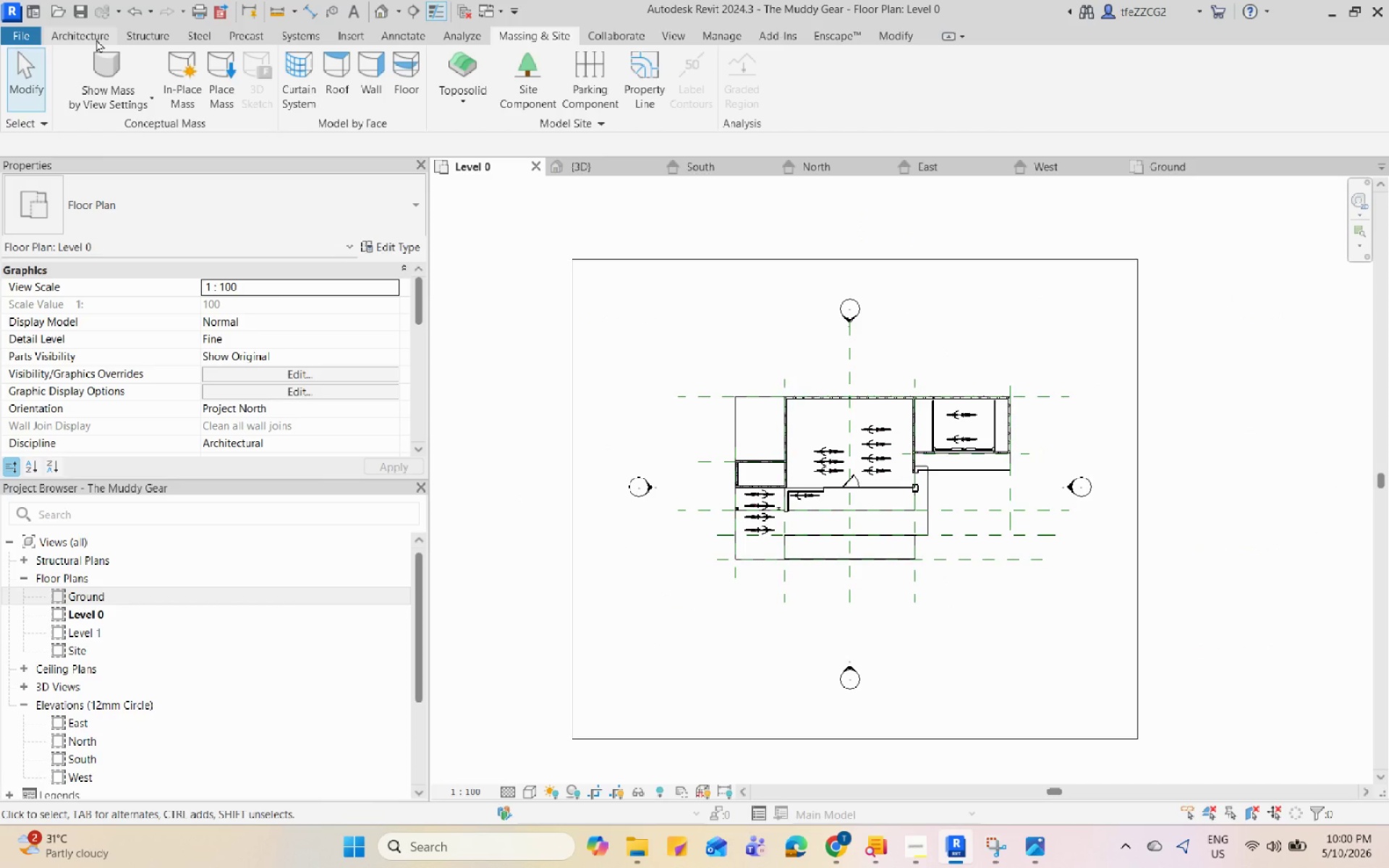 
wait(5.6)
 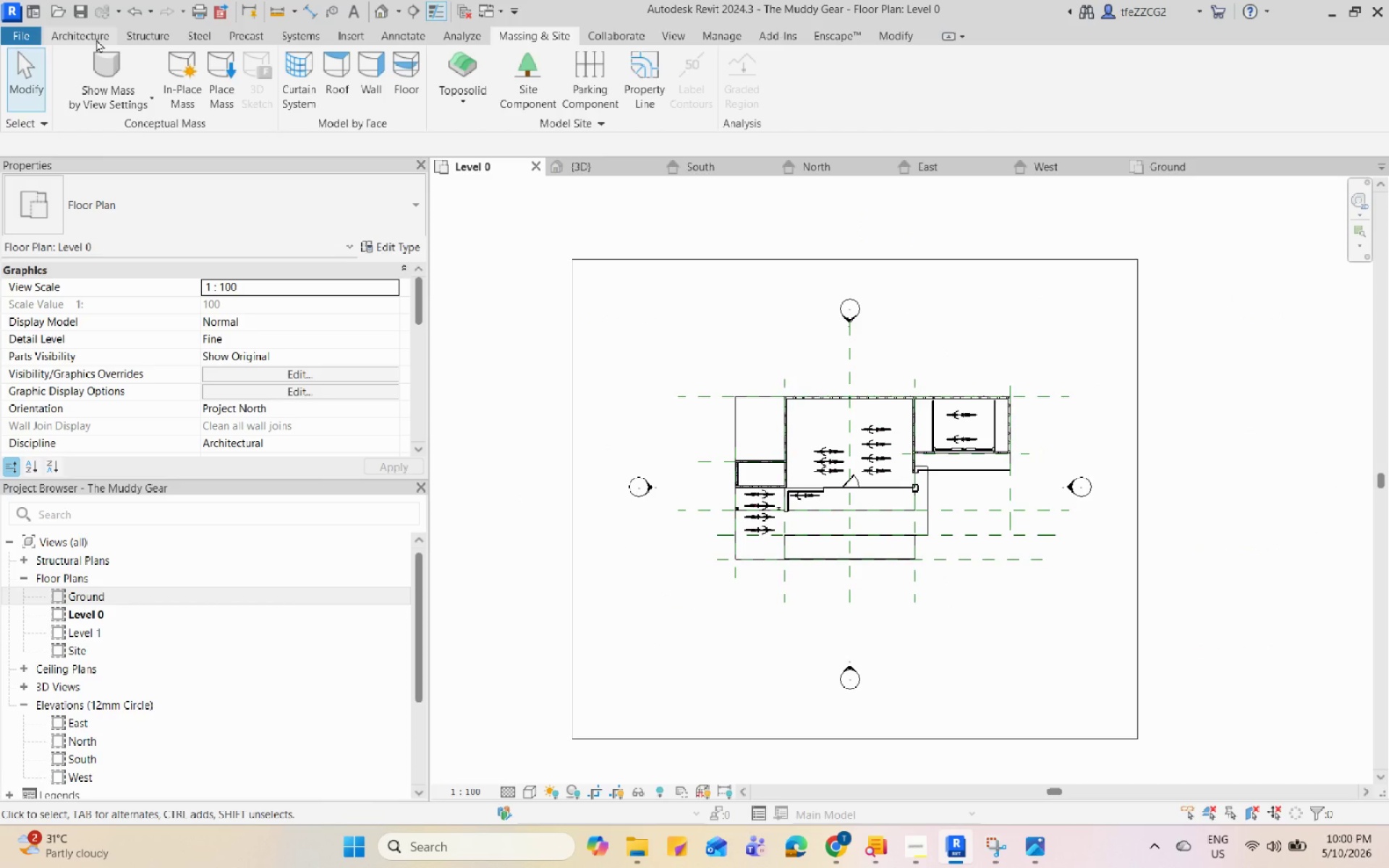 
left_click([741, 429])
 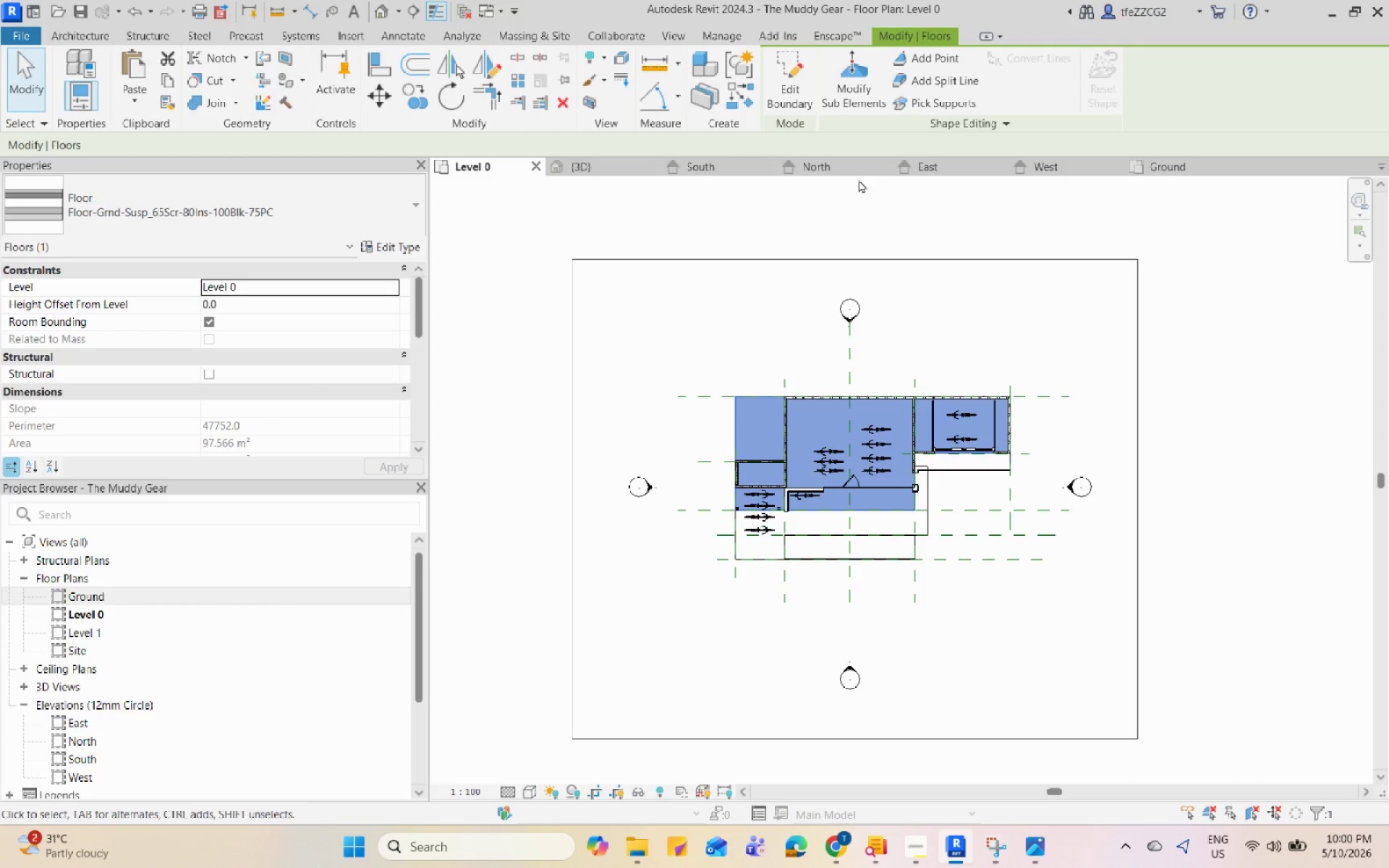 
left_click([736, 165])
 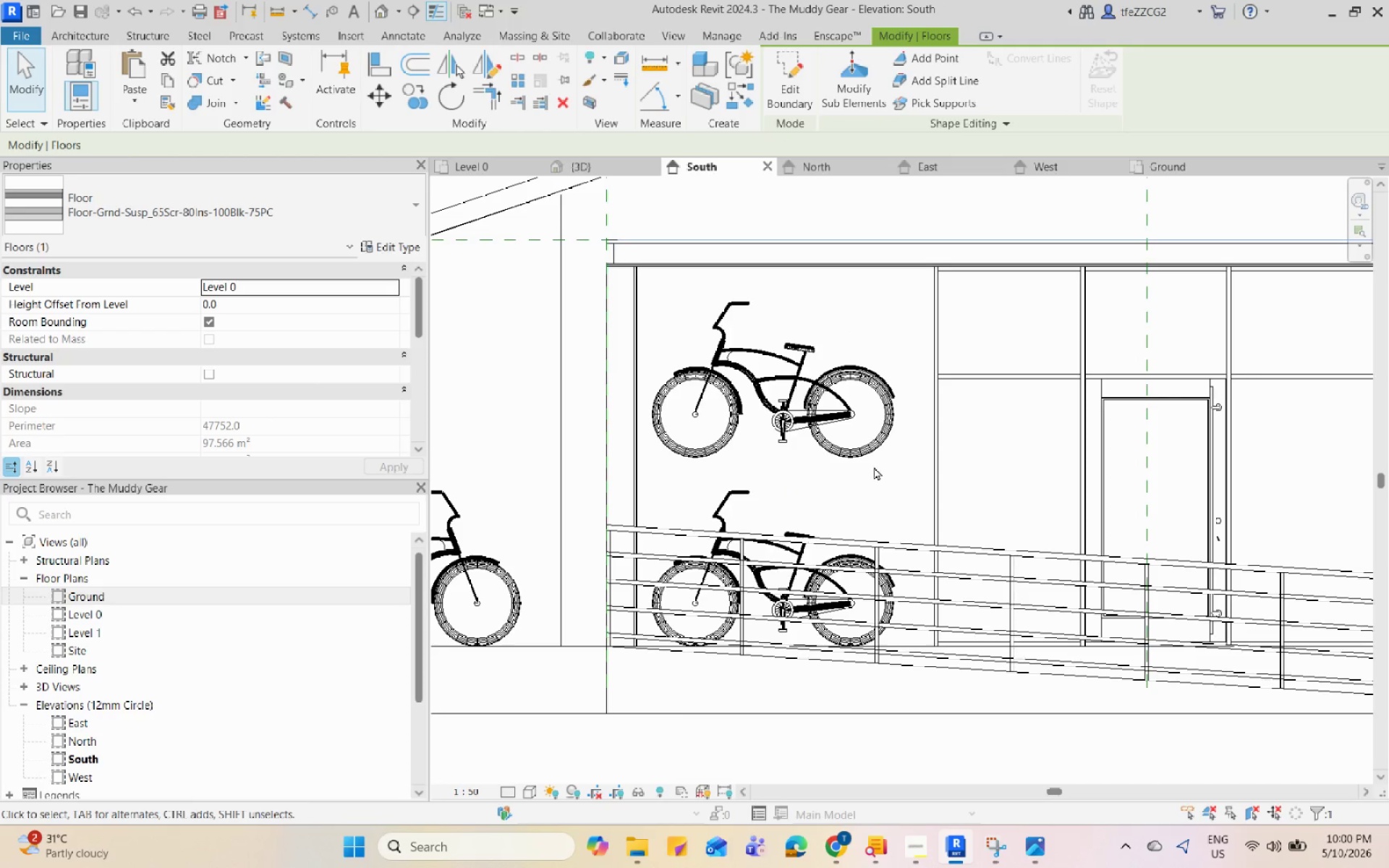 
scroll: coordinate [874, 483], scroll_direction: down, amount: 12.0
 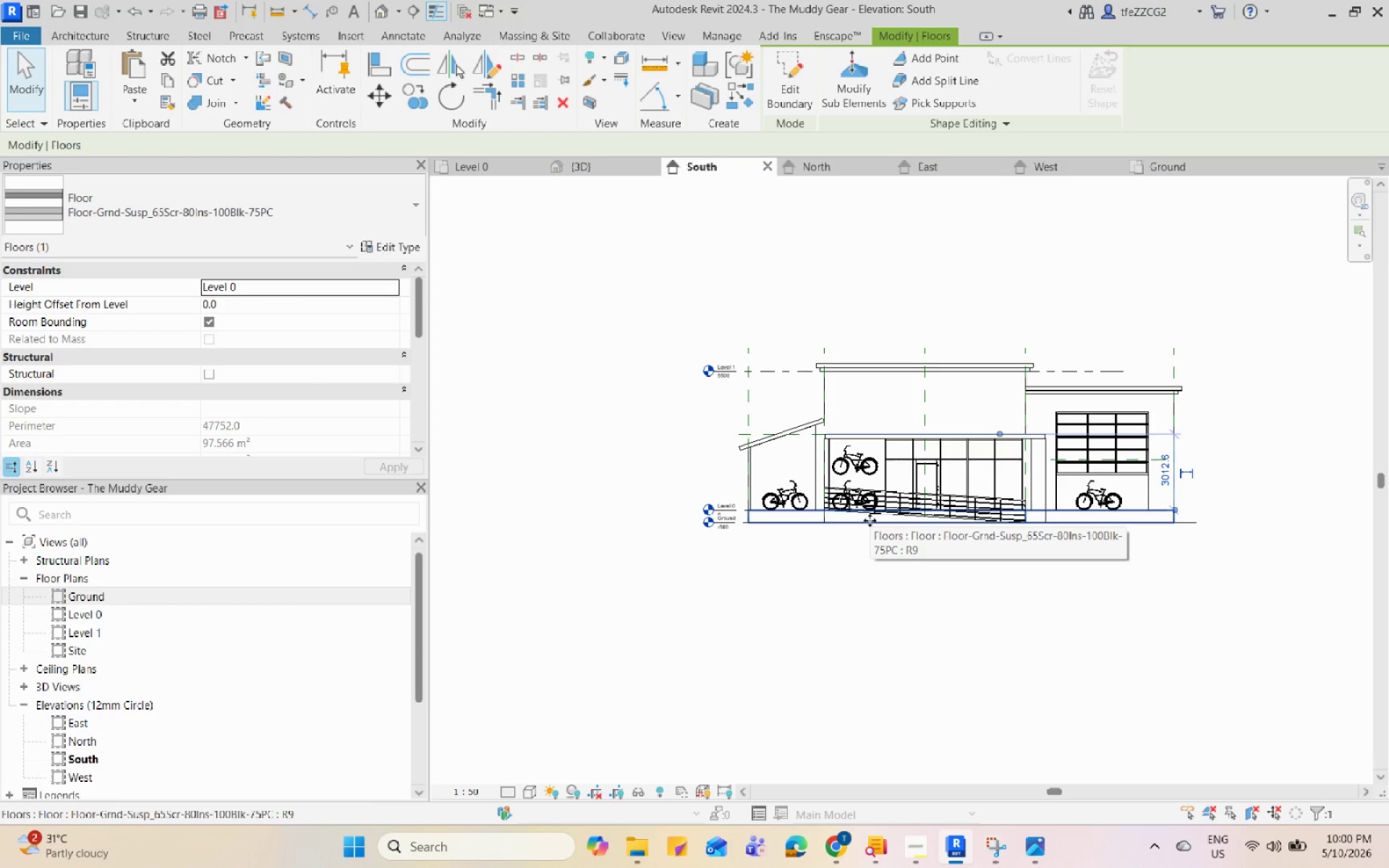 
left_click([870, 520])
 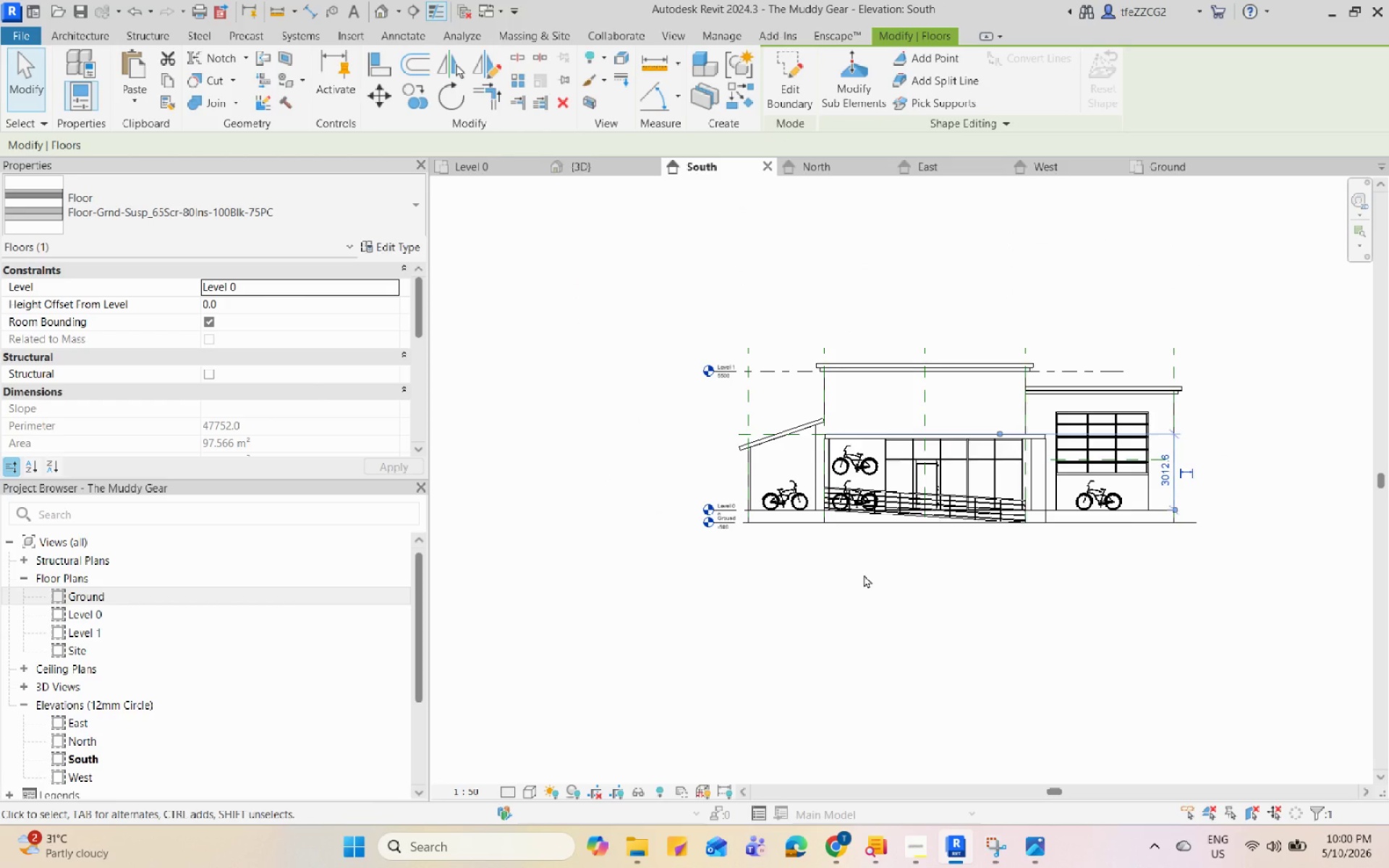 
scroll: coordinate [591, 493], scroll_direction: up, amount: 7.0
 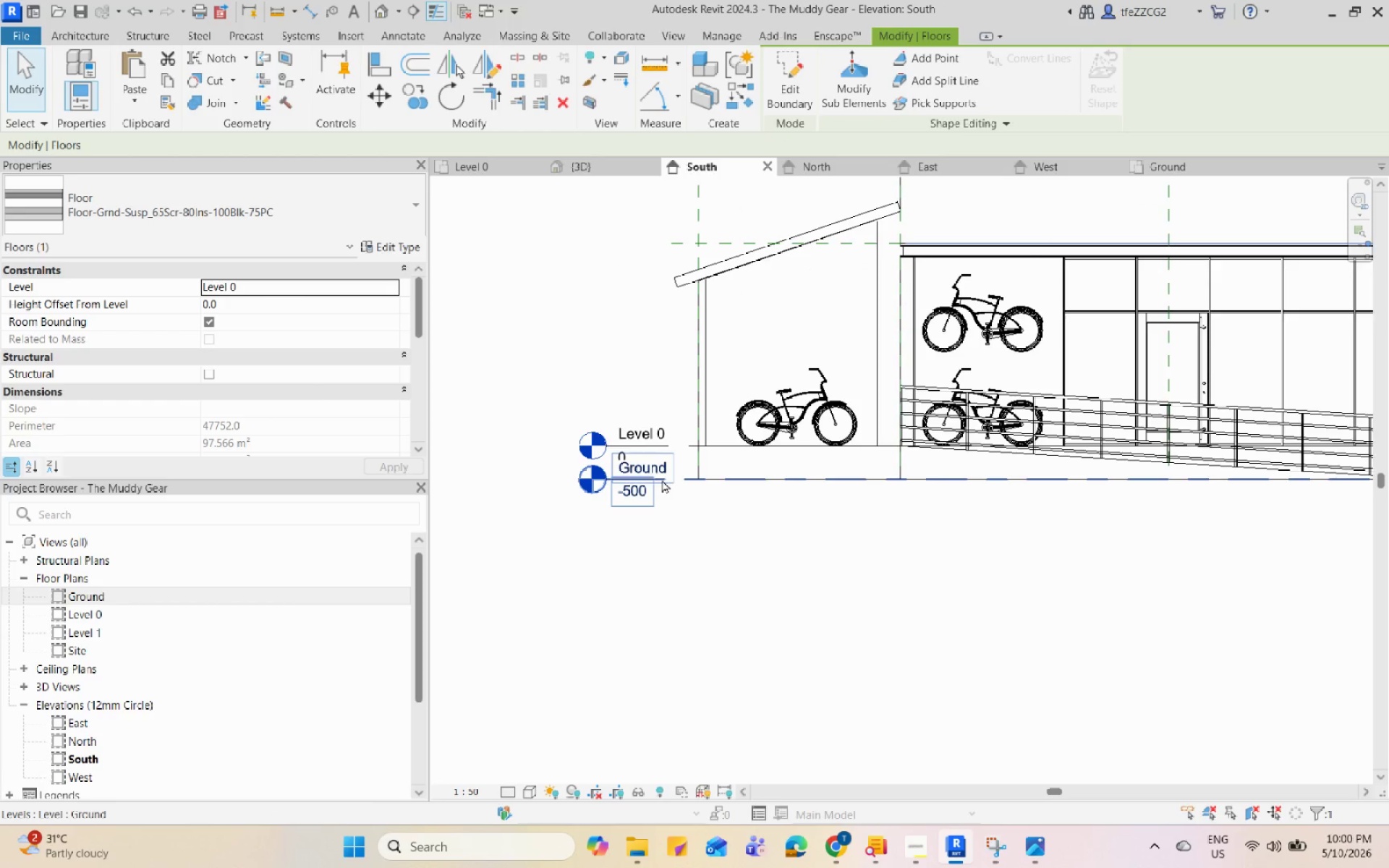 
left_click([662, 480])
 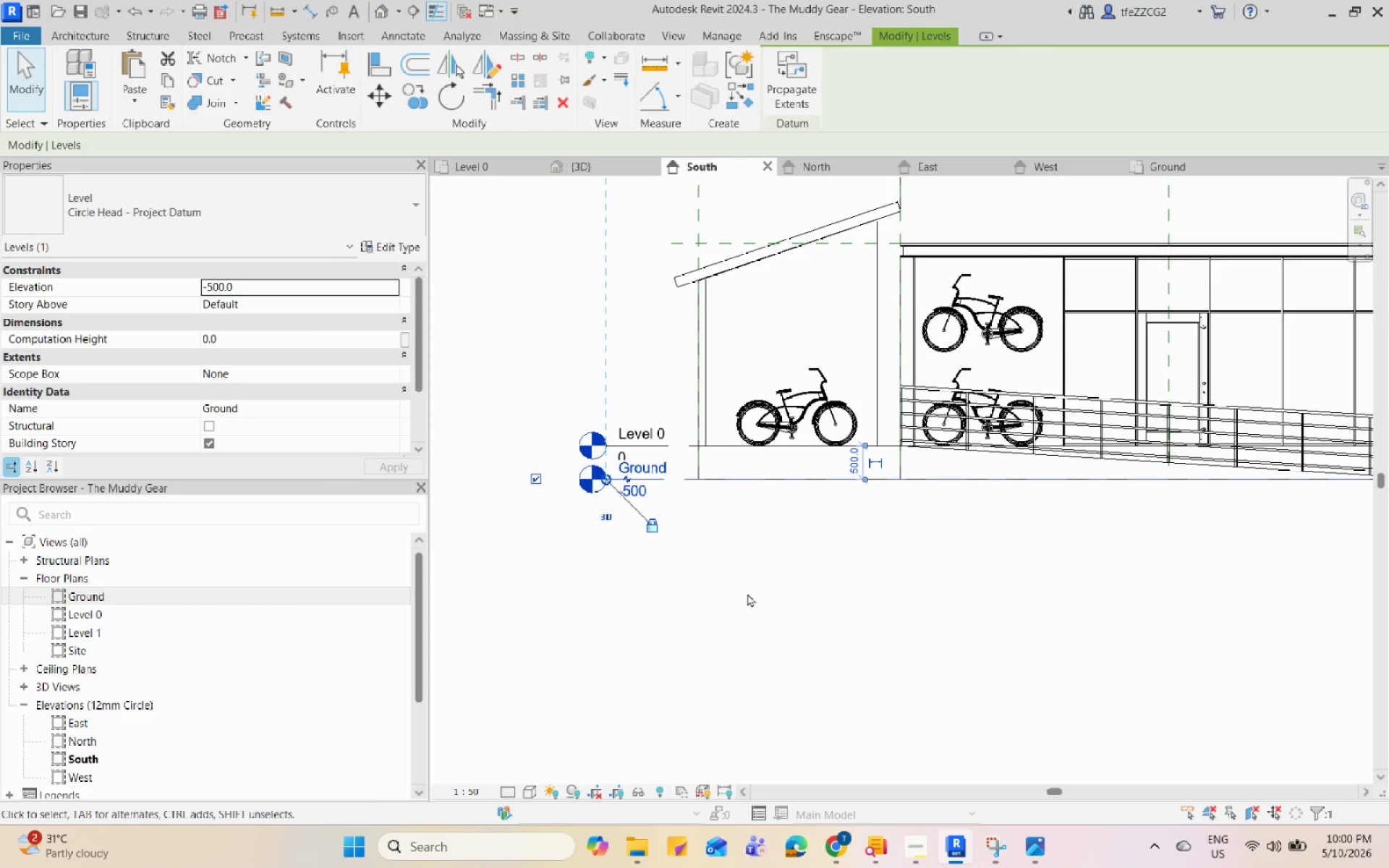 
left_click([747, 593])
 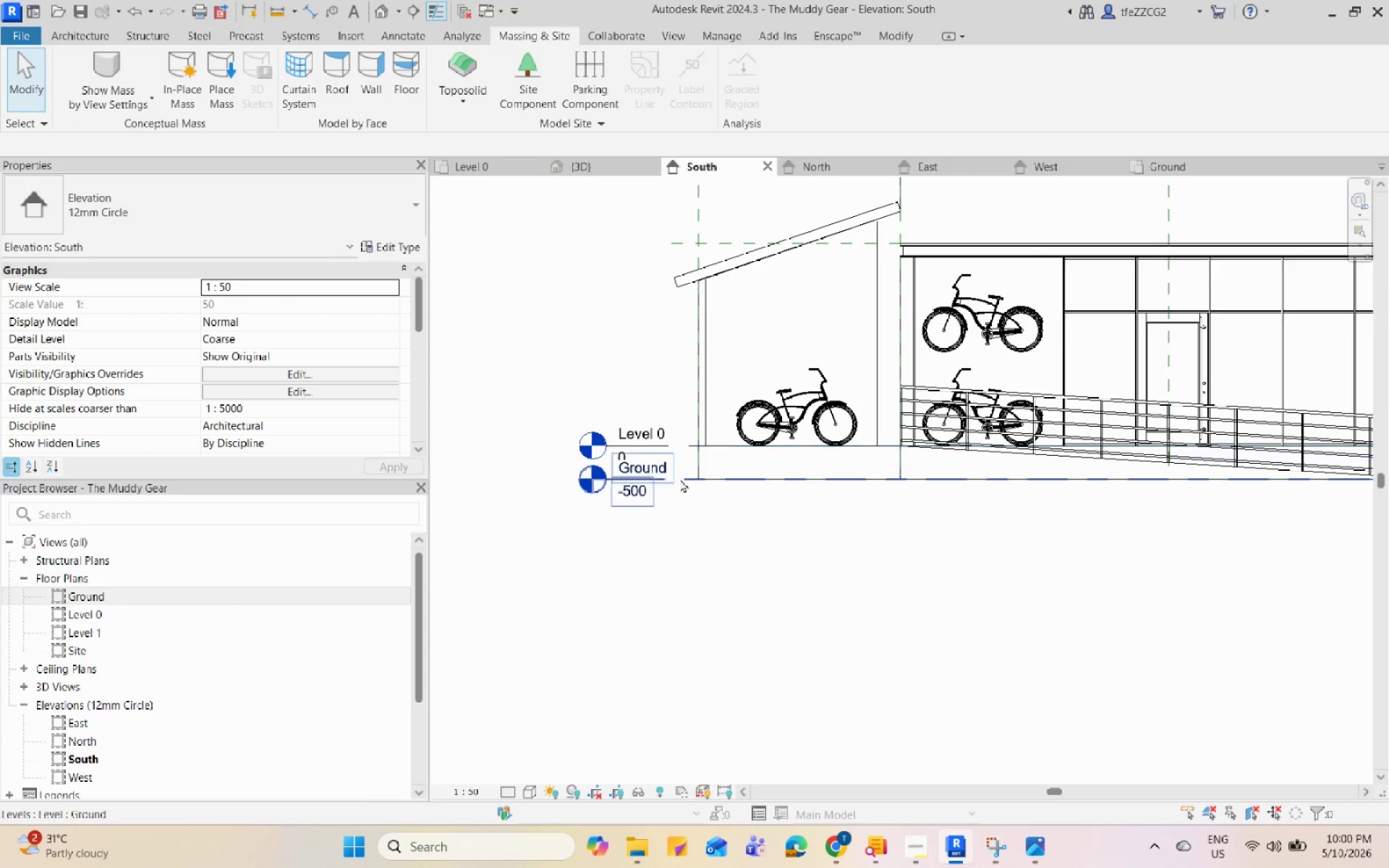 
left_click([673, 477])
 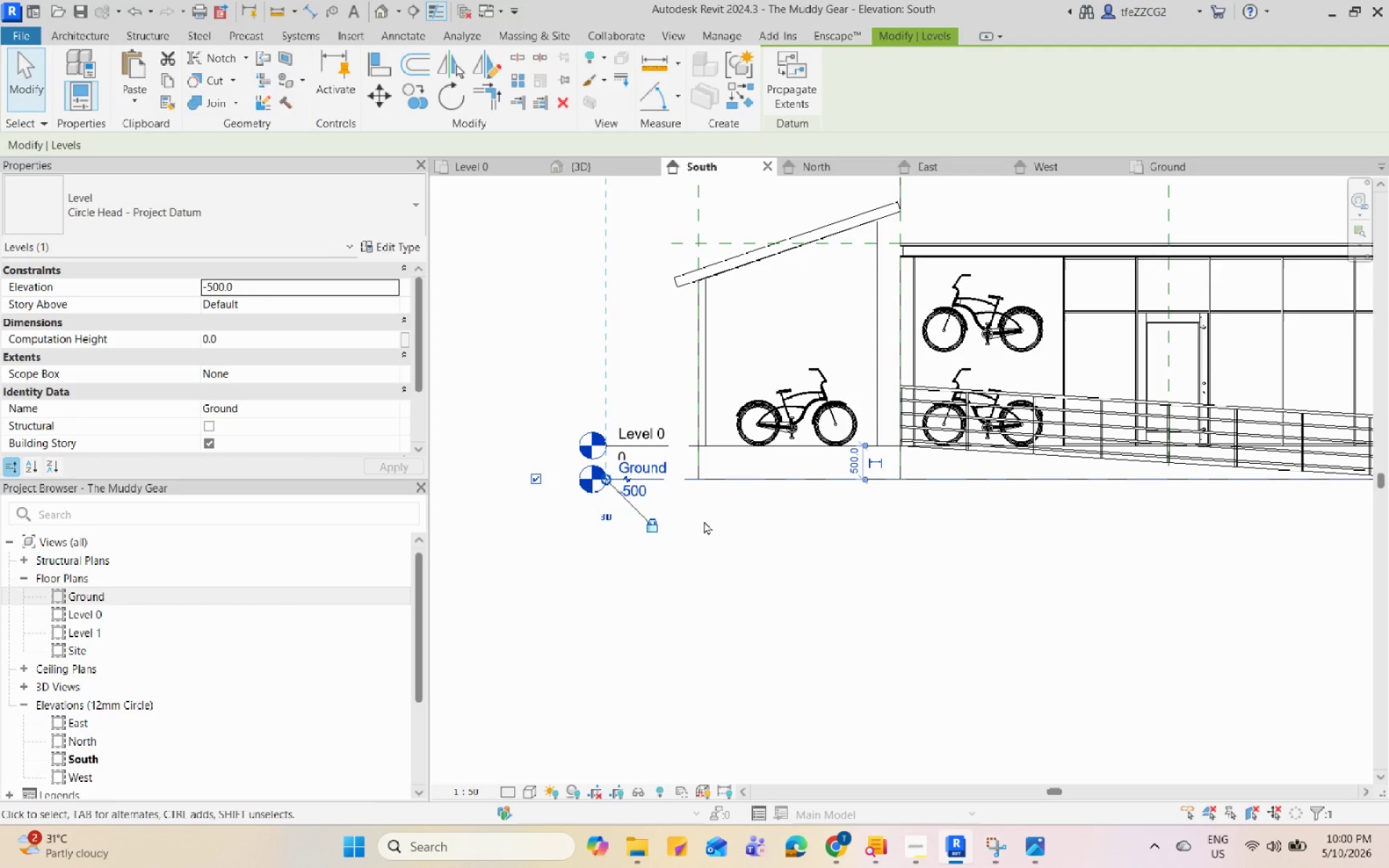 
type(cs)
 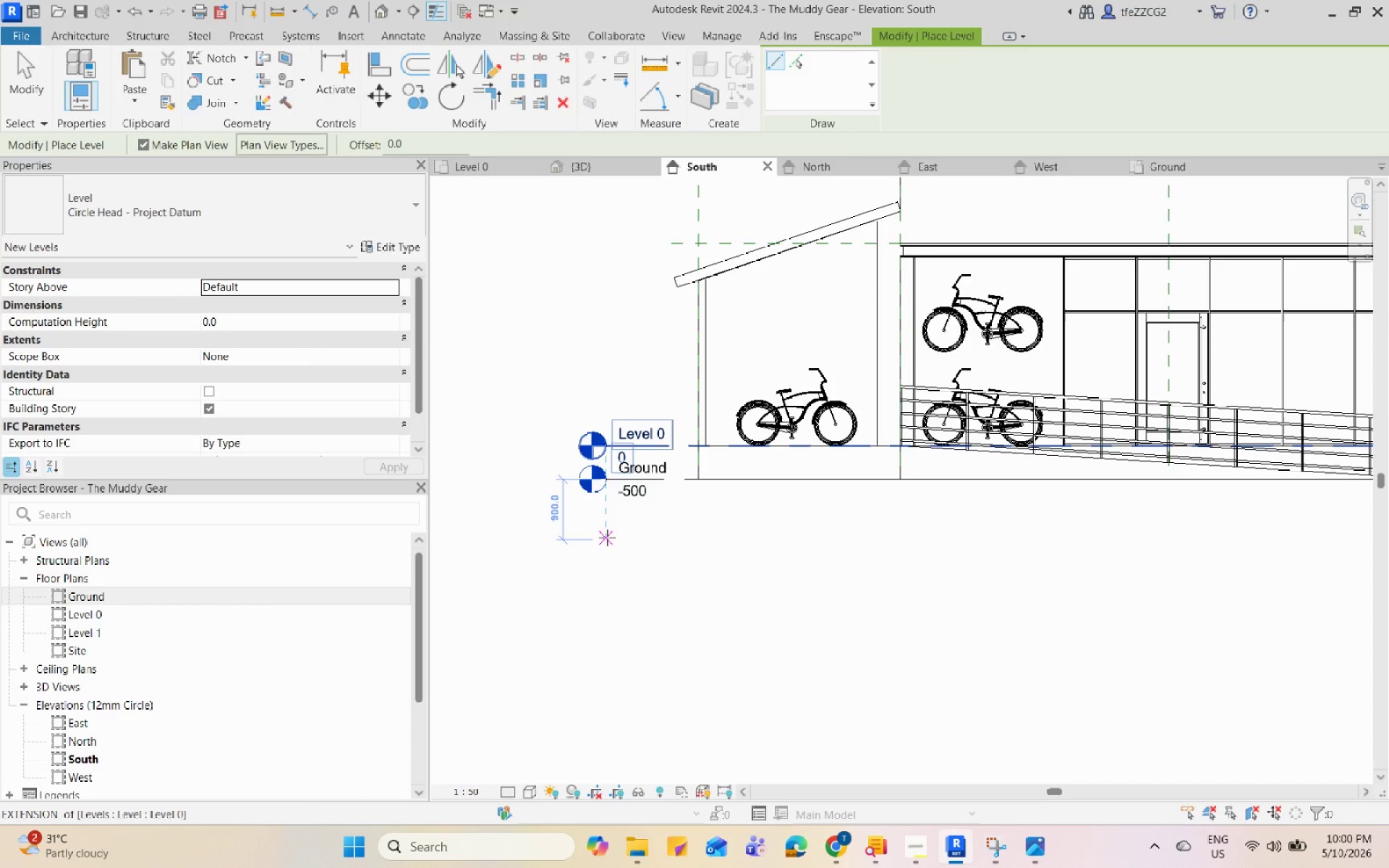 
left_click([607, 537])
 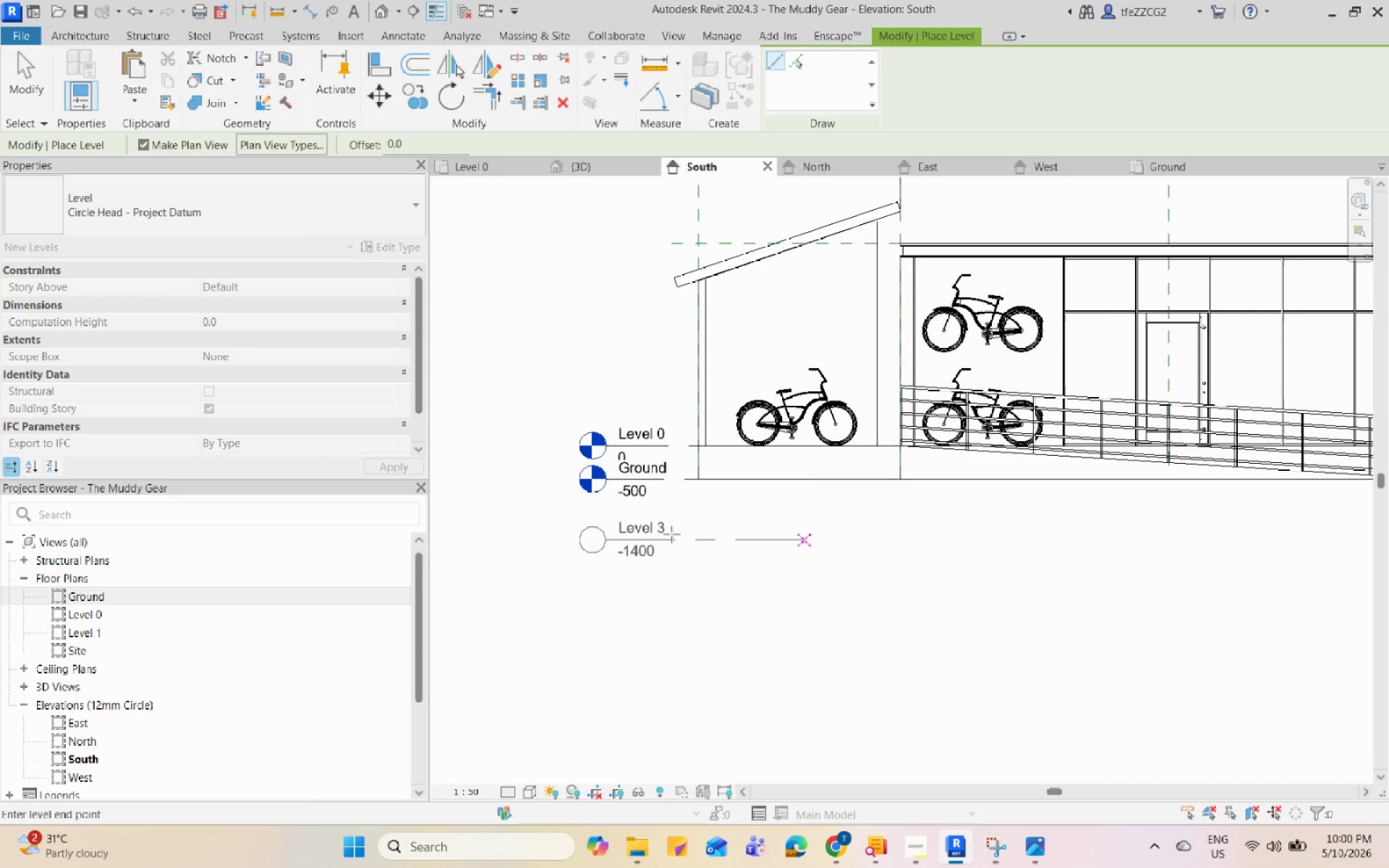 
scroll: coordinate [498, 548], scroll_direction: down, amount: 5.0
 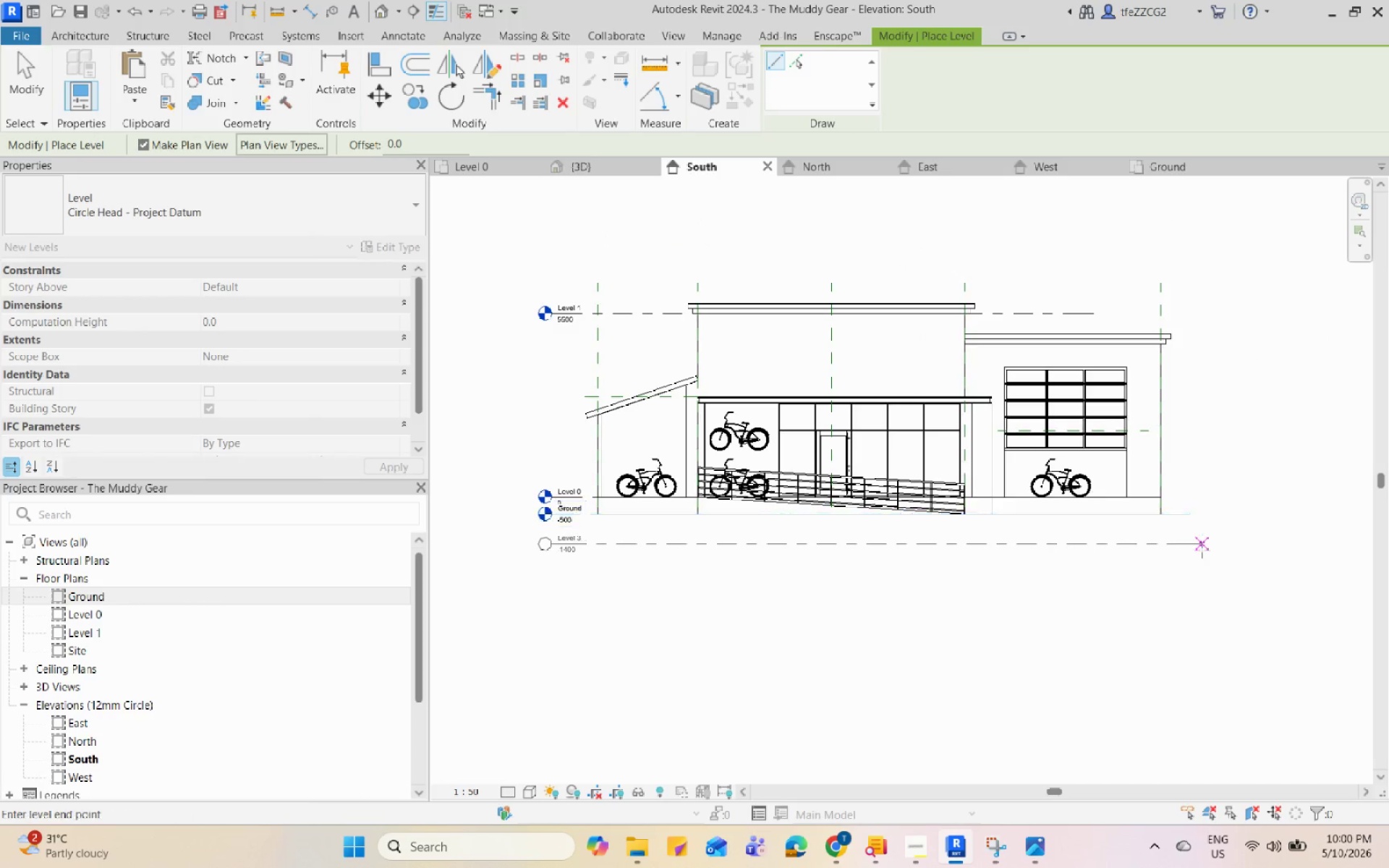 
left_click([1190, 549])
 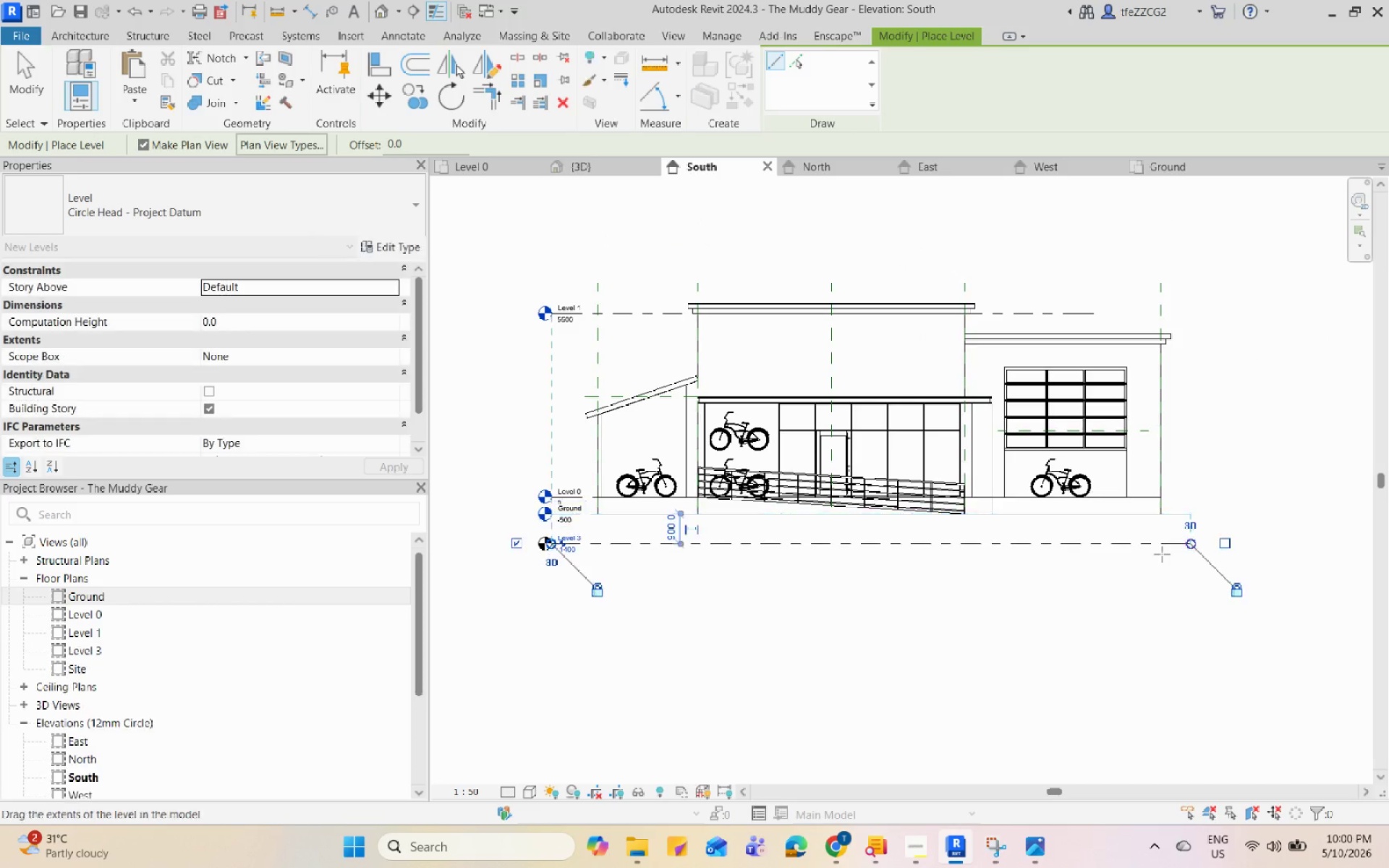 
key(Escape)
 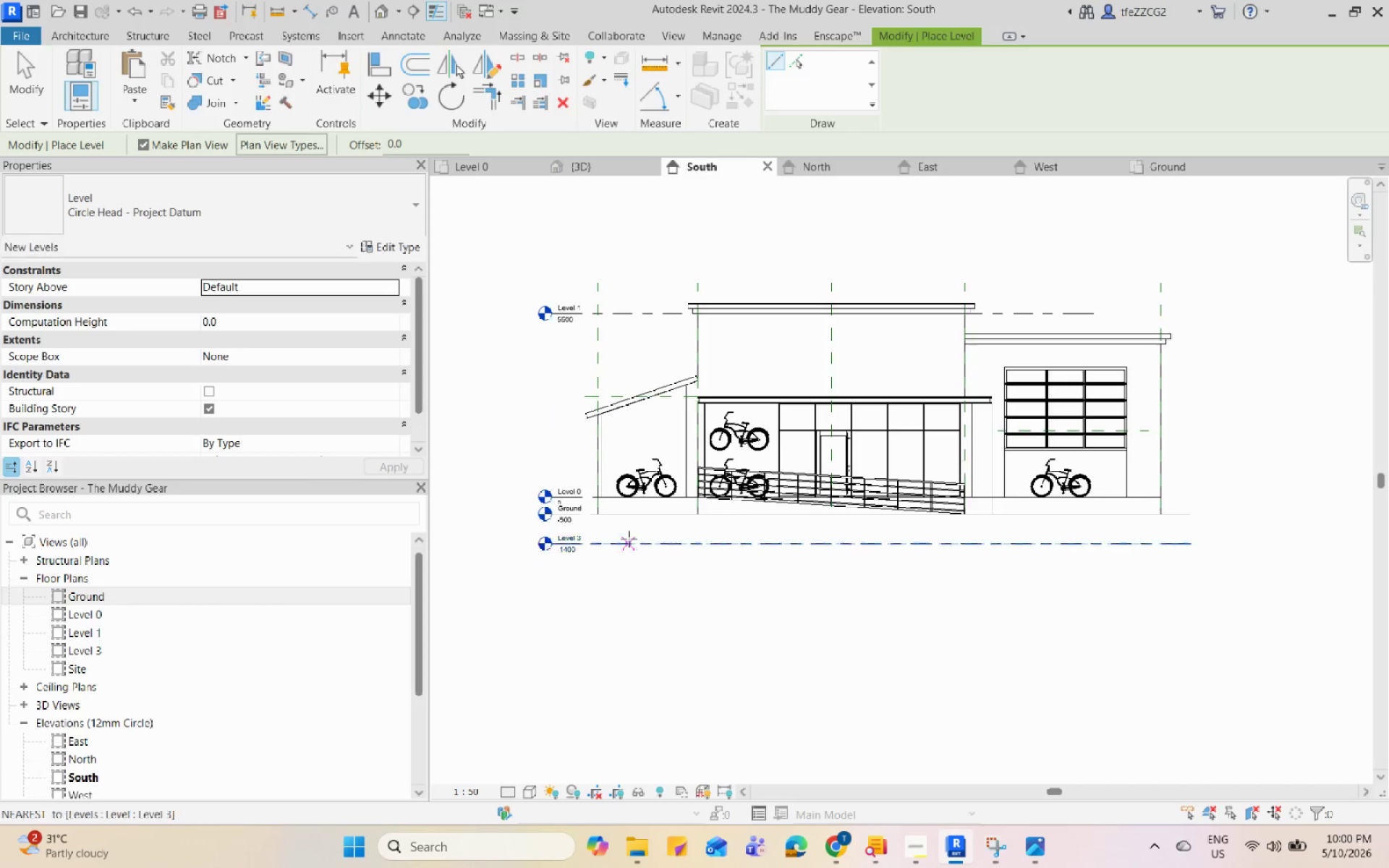 
key(Escape)
 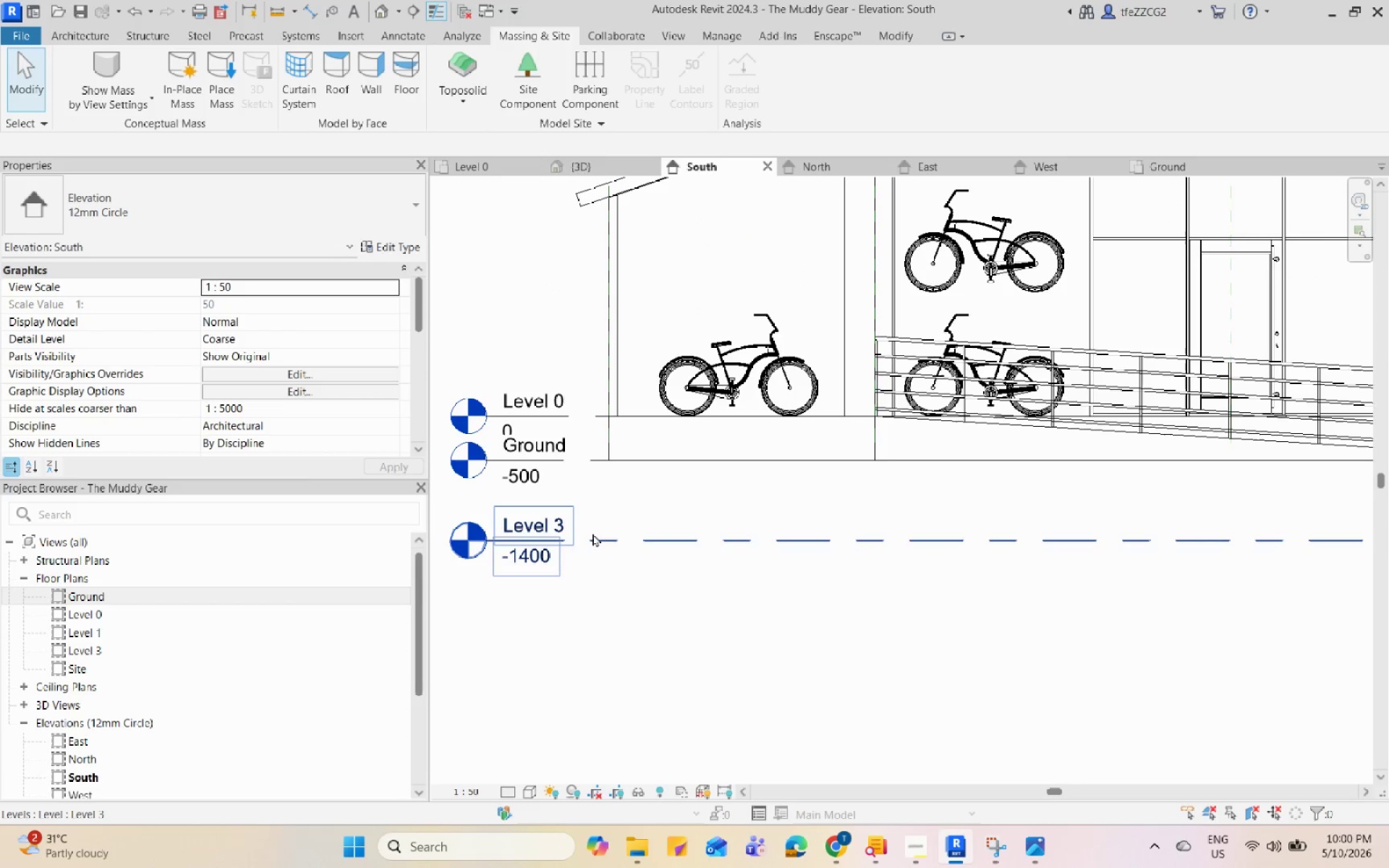 
left_click([595, 534])
 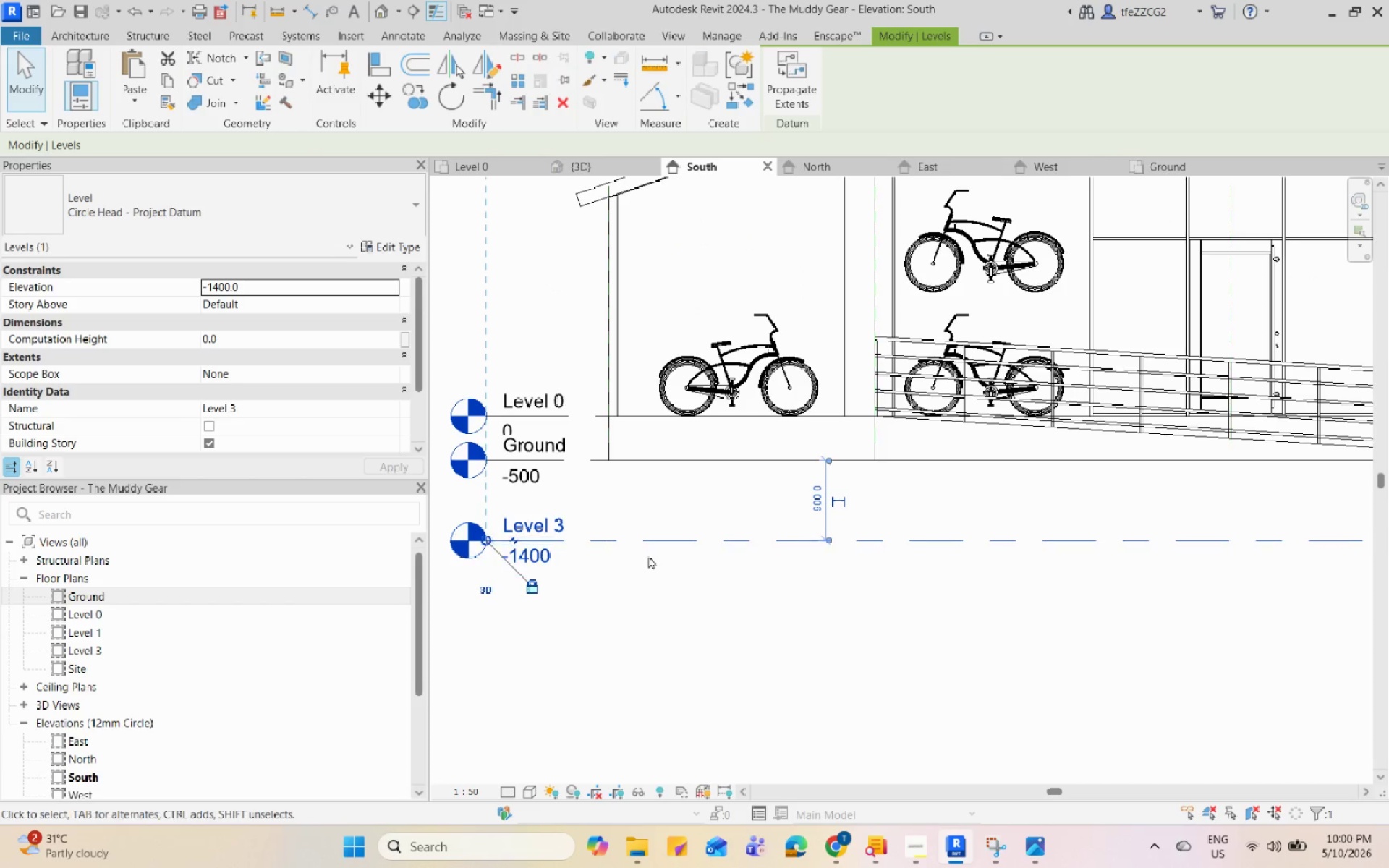 
scroll: coordinate [511, 560], scroll_direction: up, amount: 7.0
 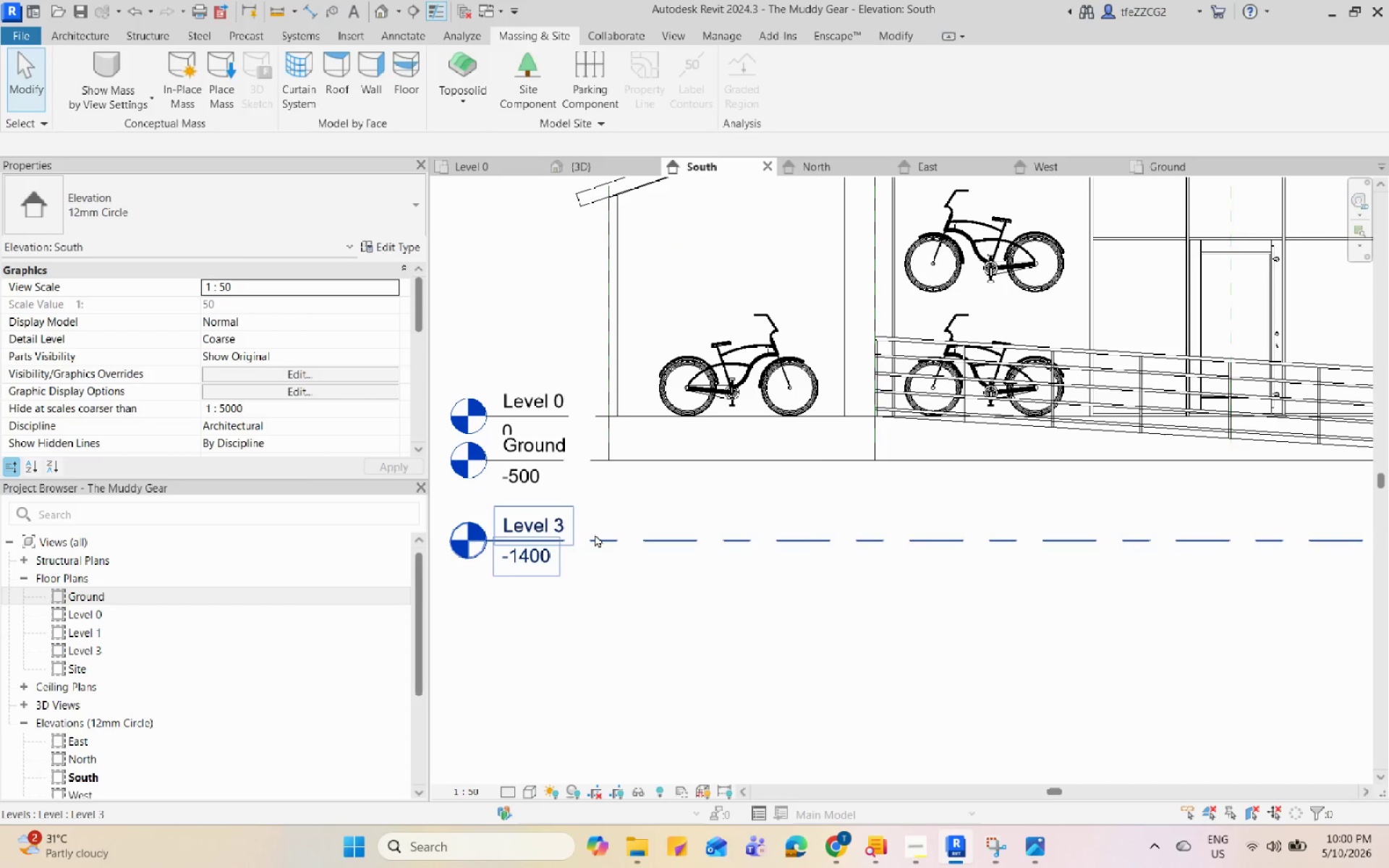 
scroll: coordinate [851, 598], scroll_direction: down, amount: 4.0
 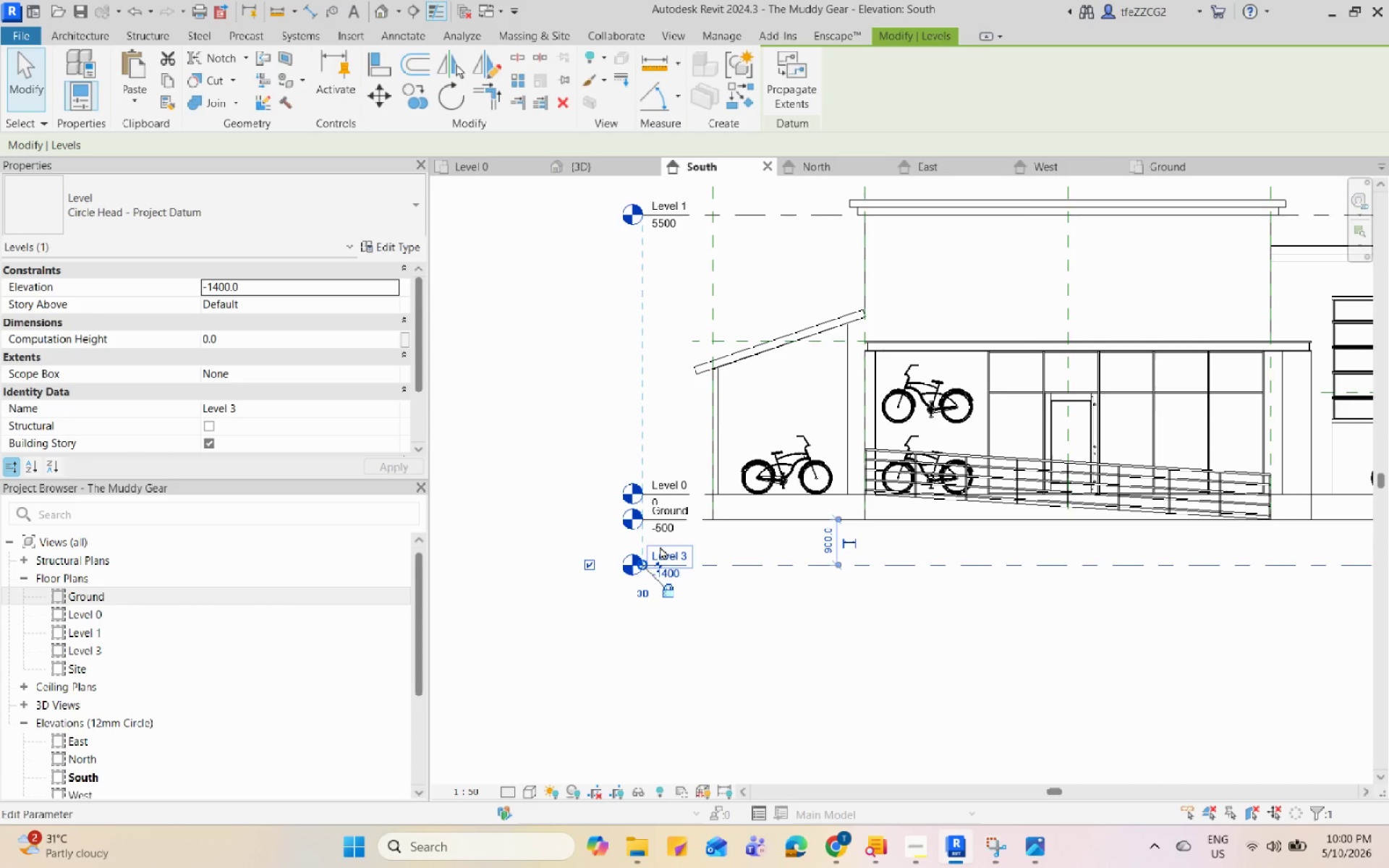 
left_click([671, 553])
 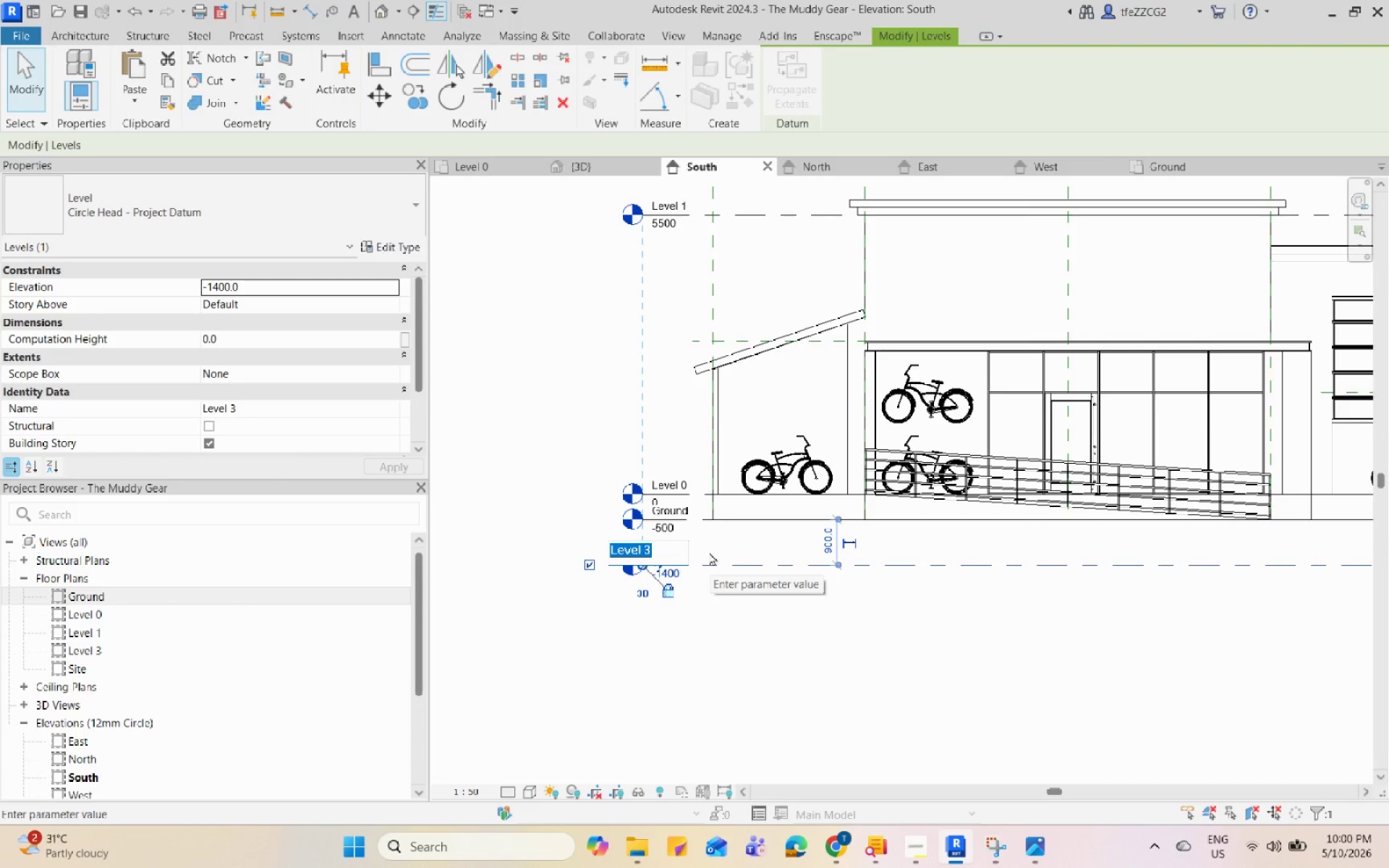 
type(Site)
 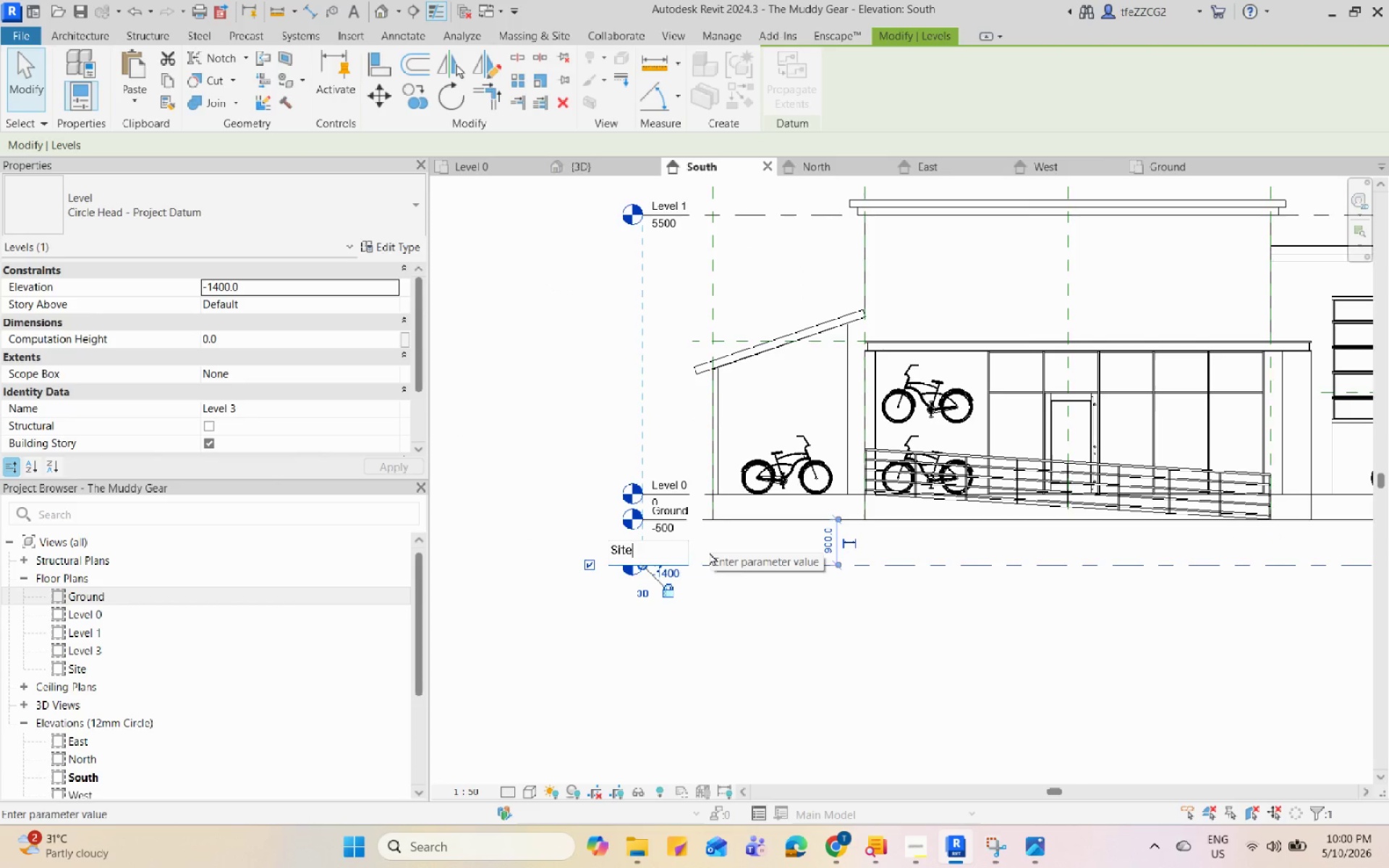 
key(Enter)
 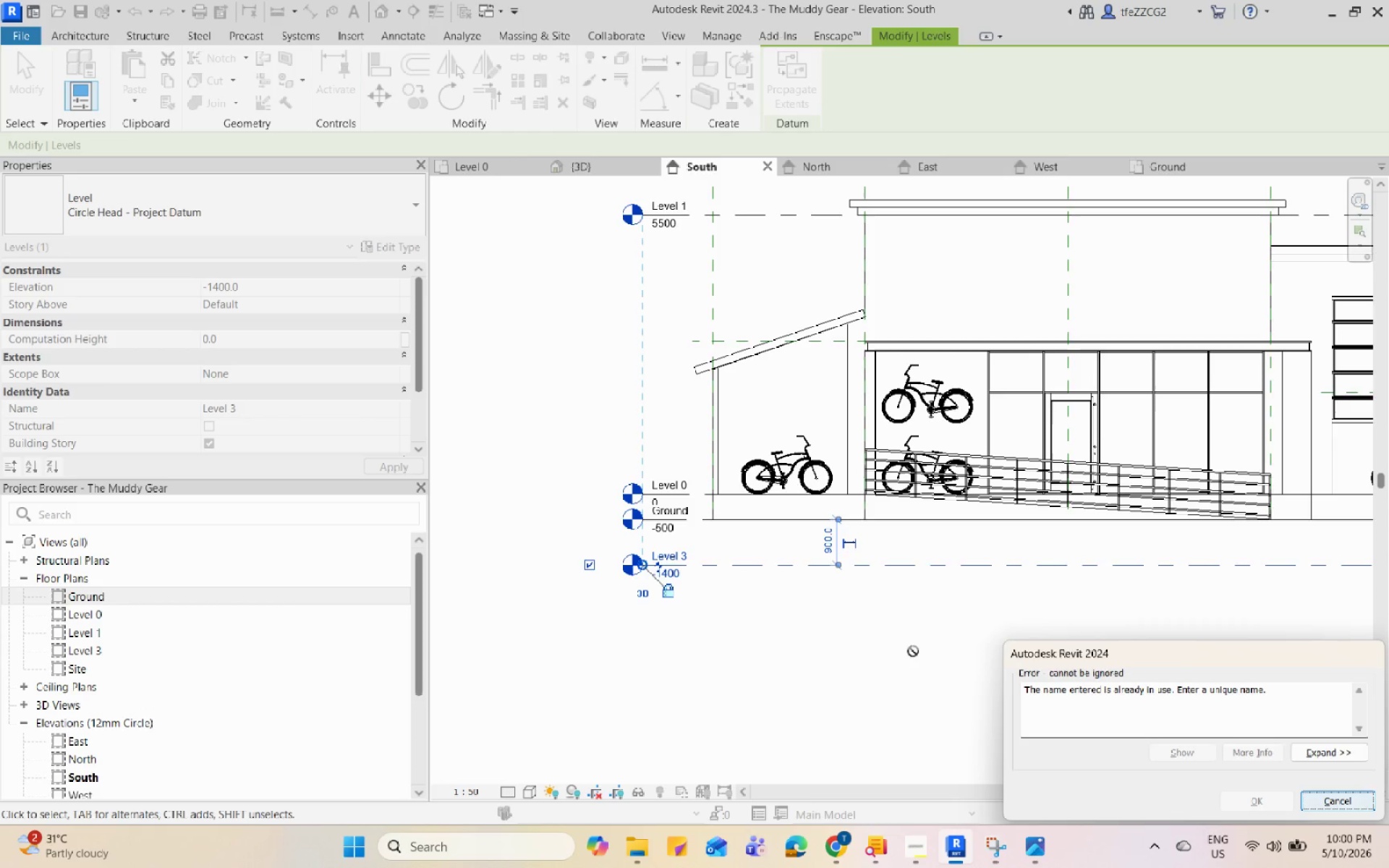 
left_click([1328, 793])
 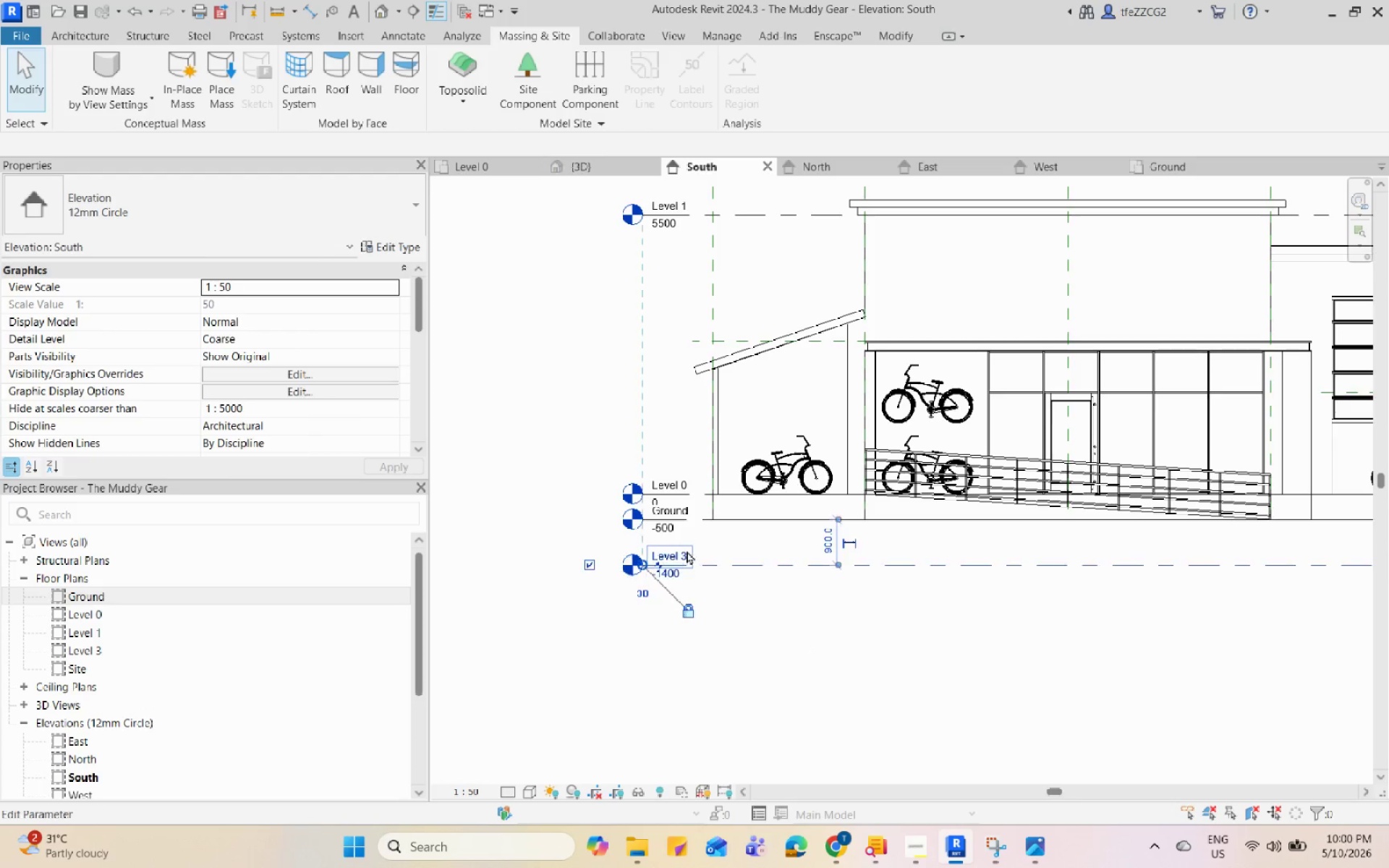 
double_click([679, 552])
 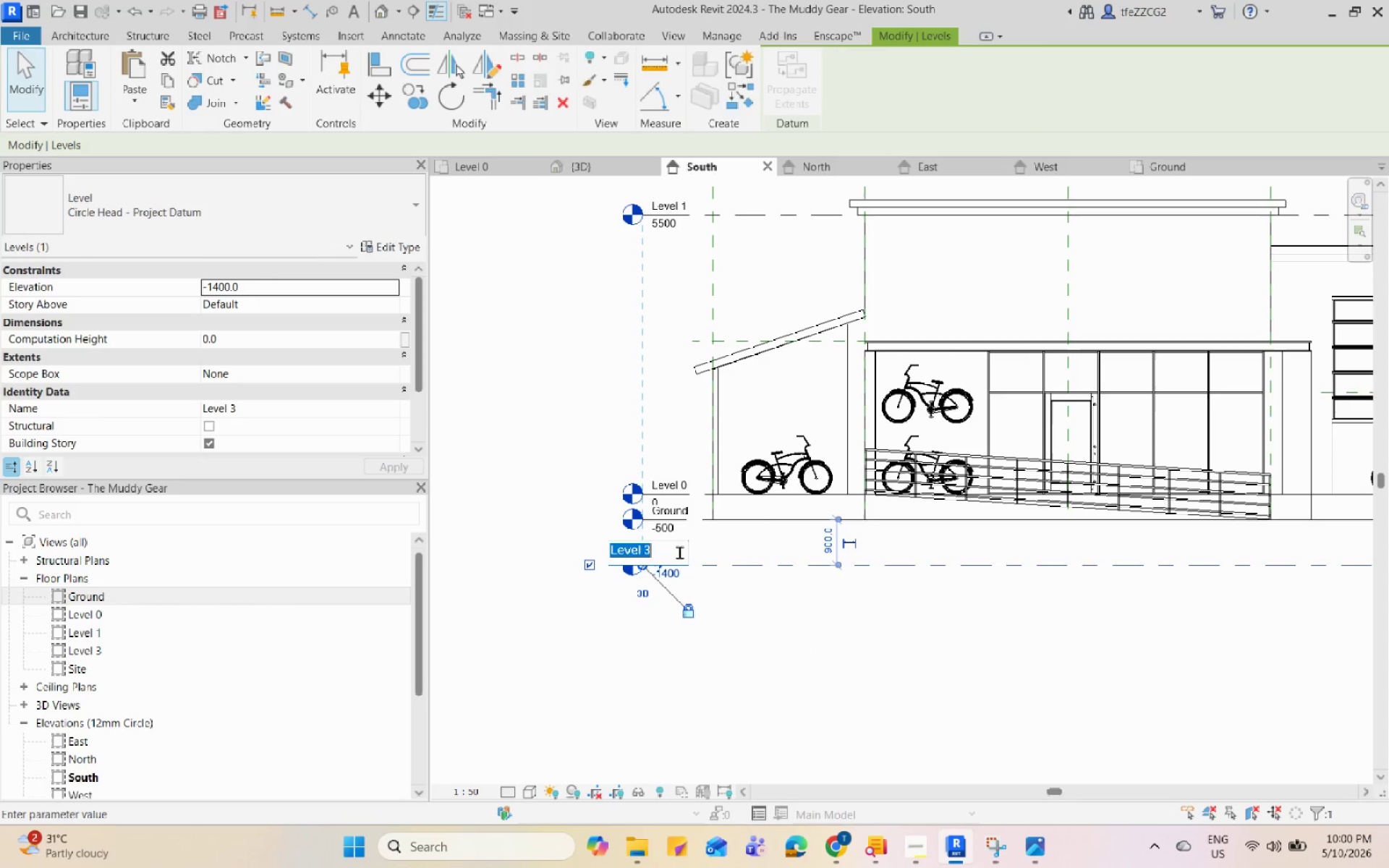 
triple_click([679, 552])
 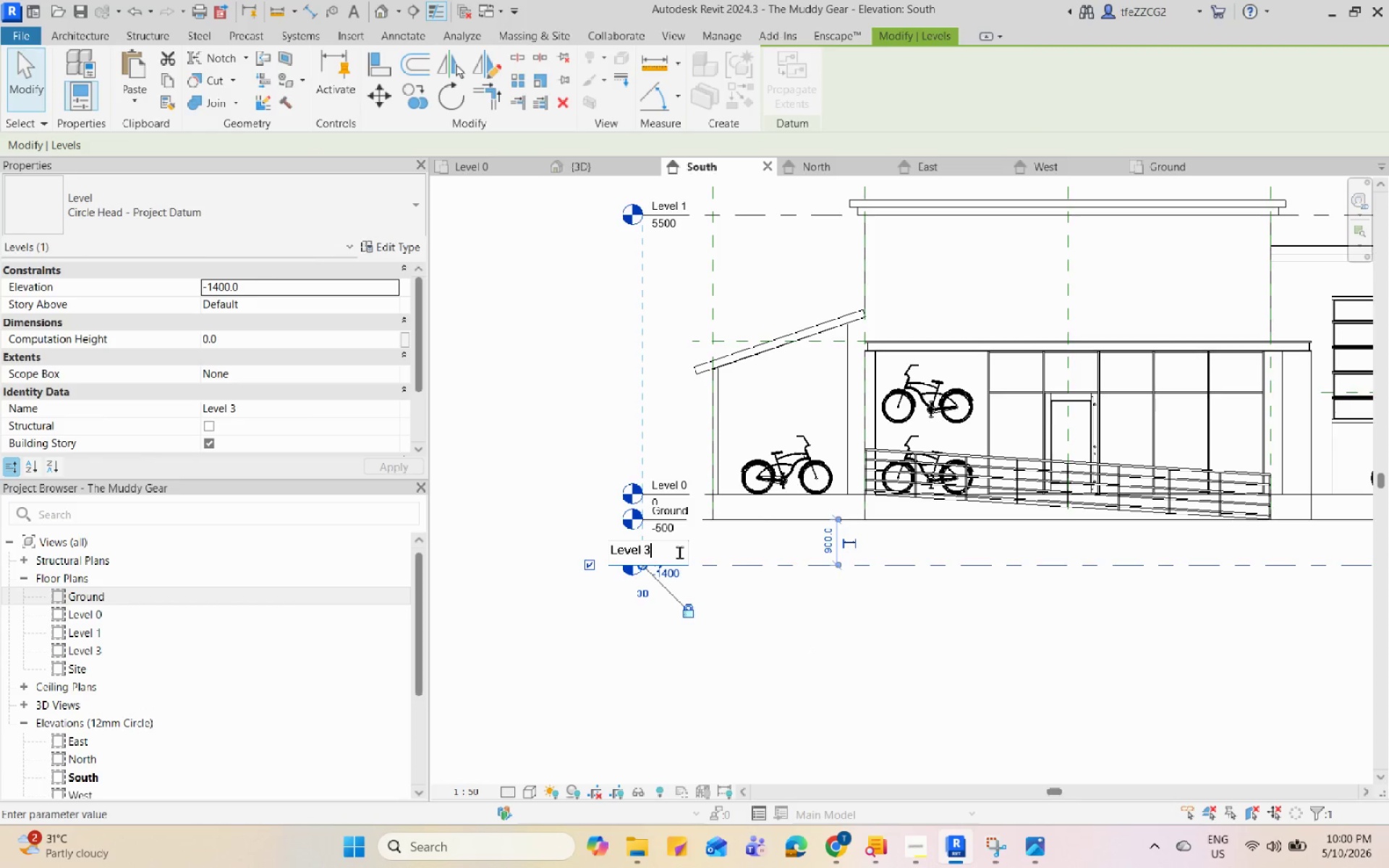 
triple_click([679, 552])
 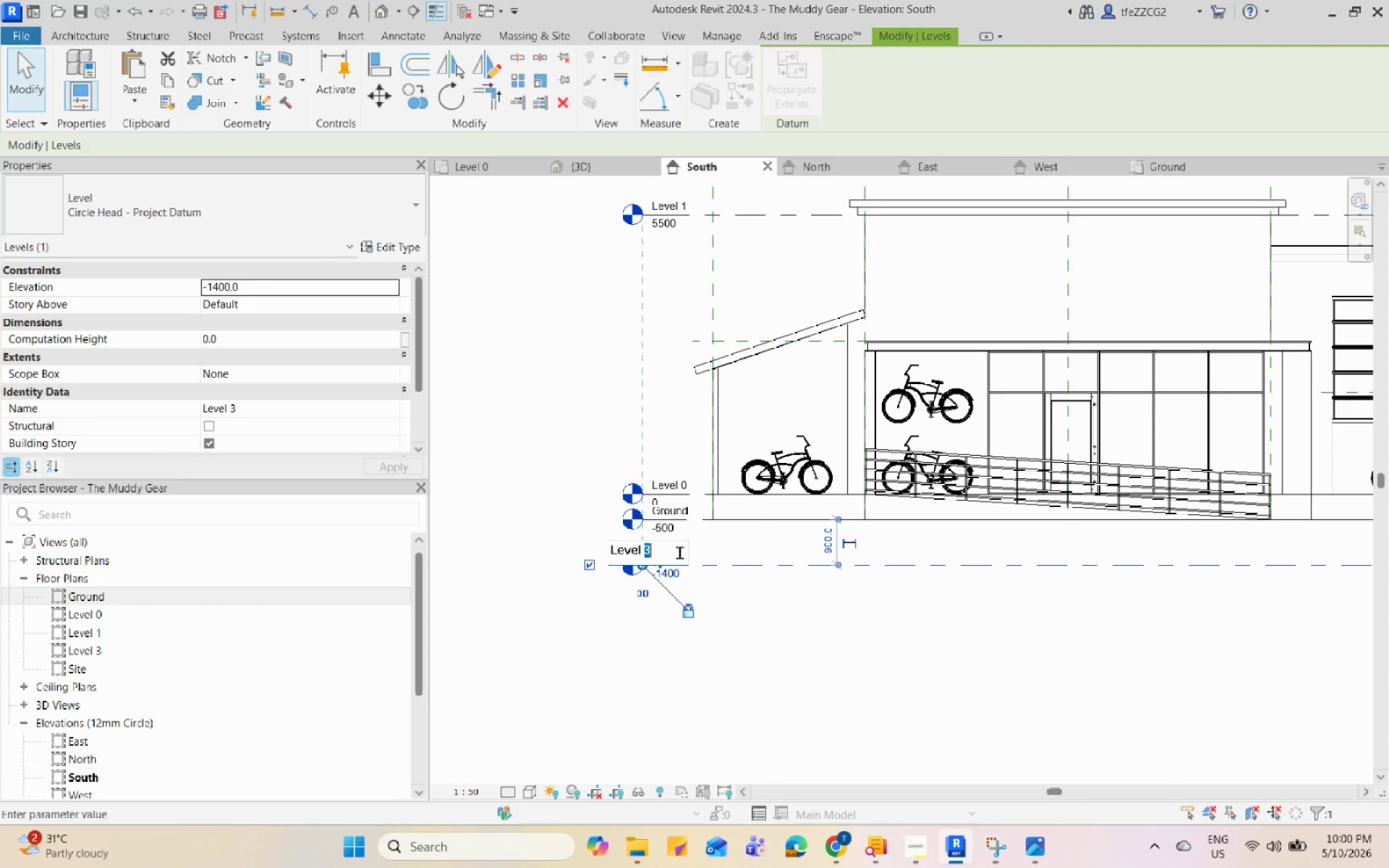 
triple_click([679, 552])
 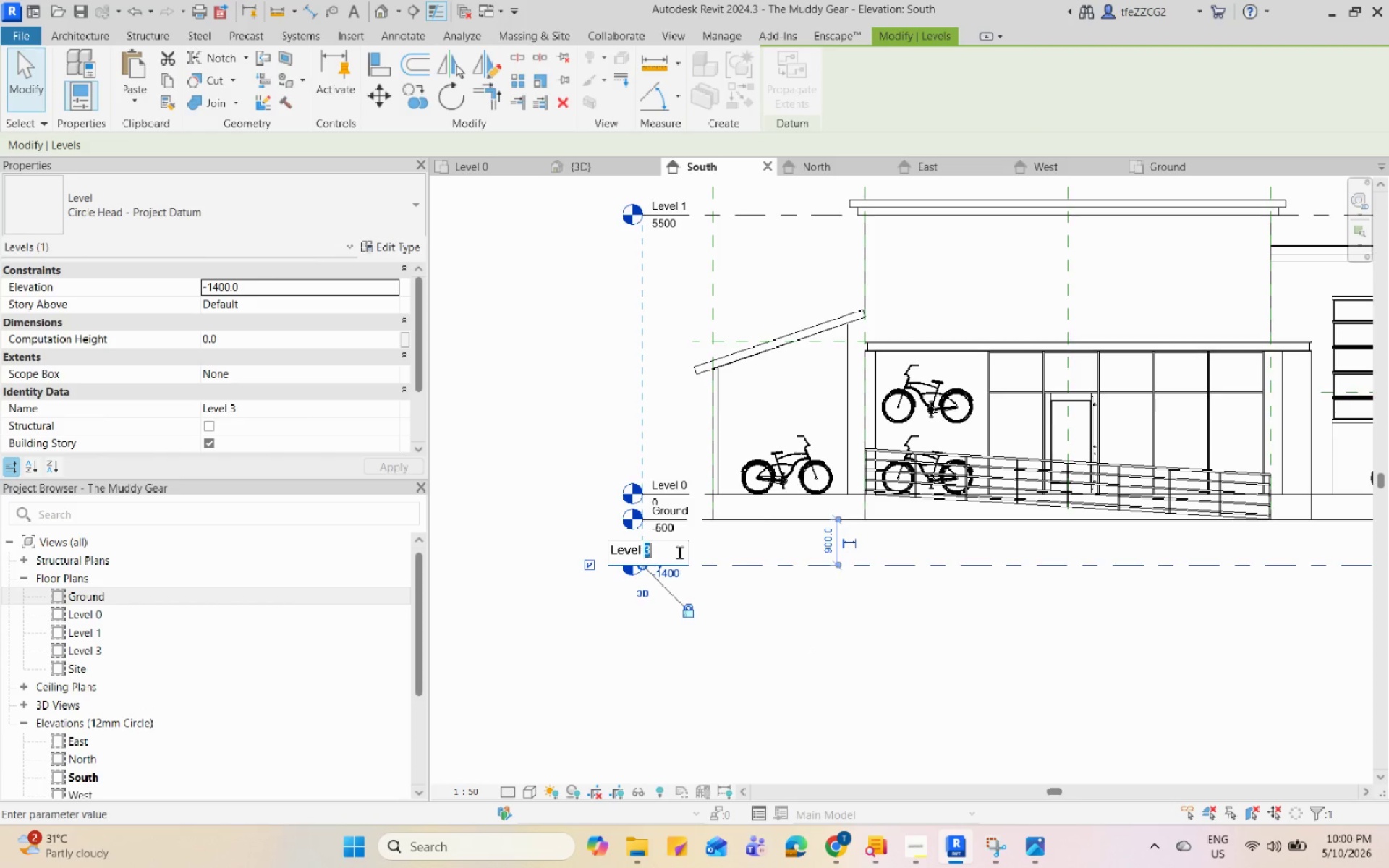 
left_click_drag(start_coordinate=[679, 552], to_coordinate=[525, 532])
 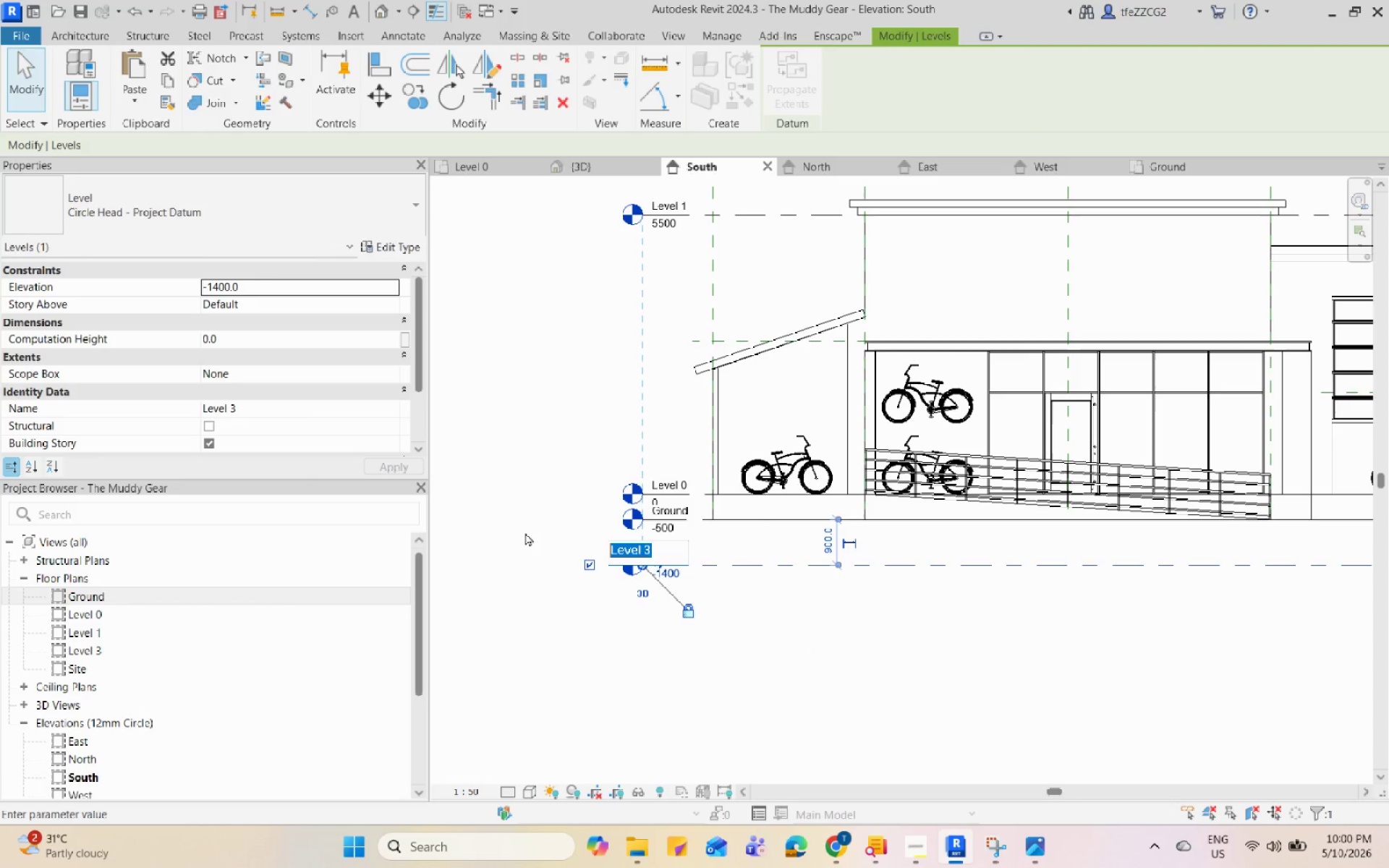 
type(Site 0)
 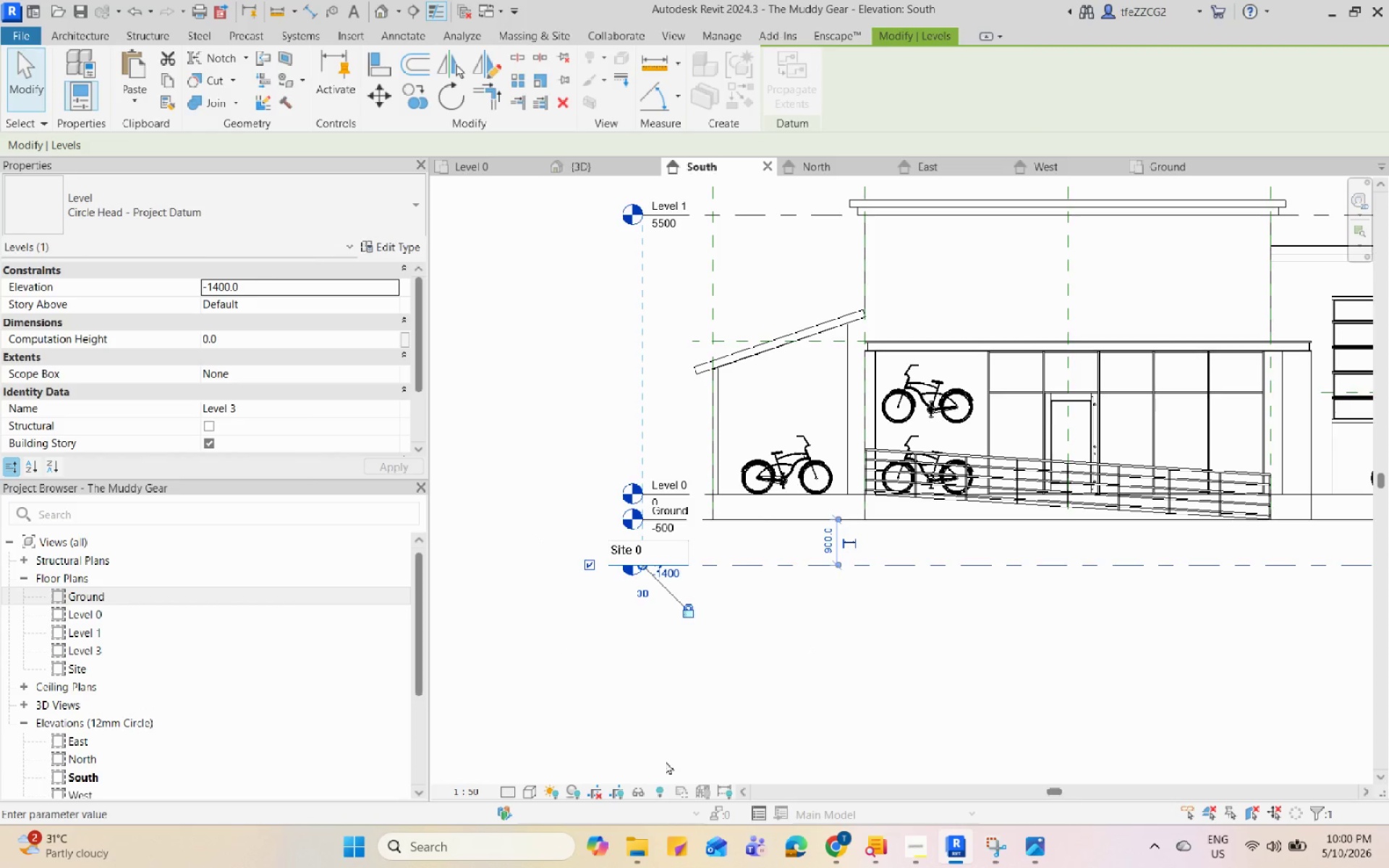 
left_click([806, 697])
 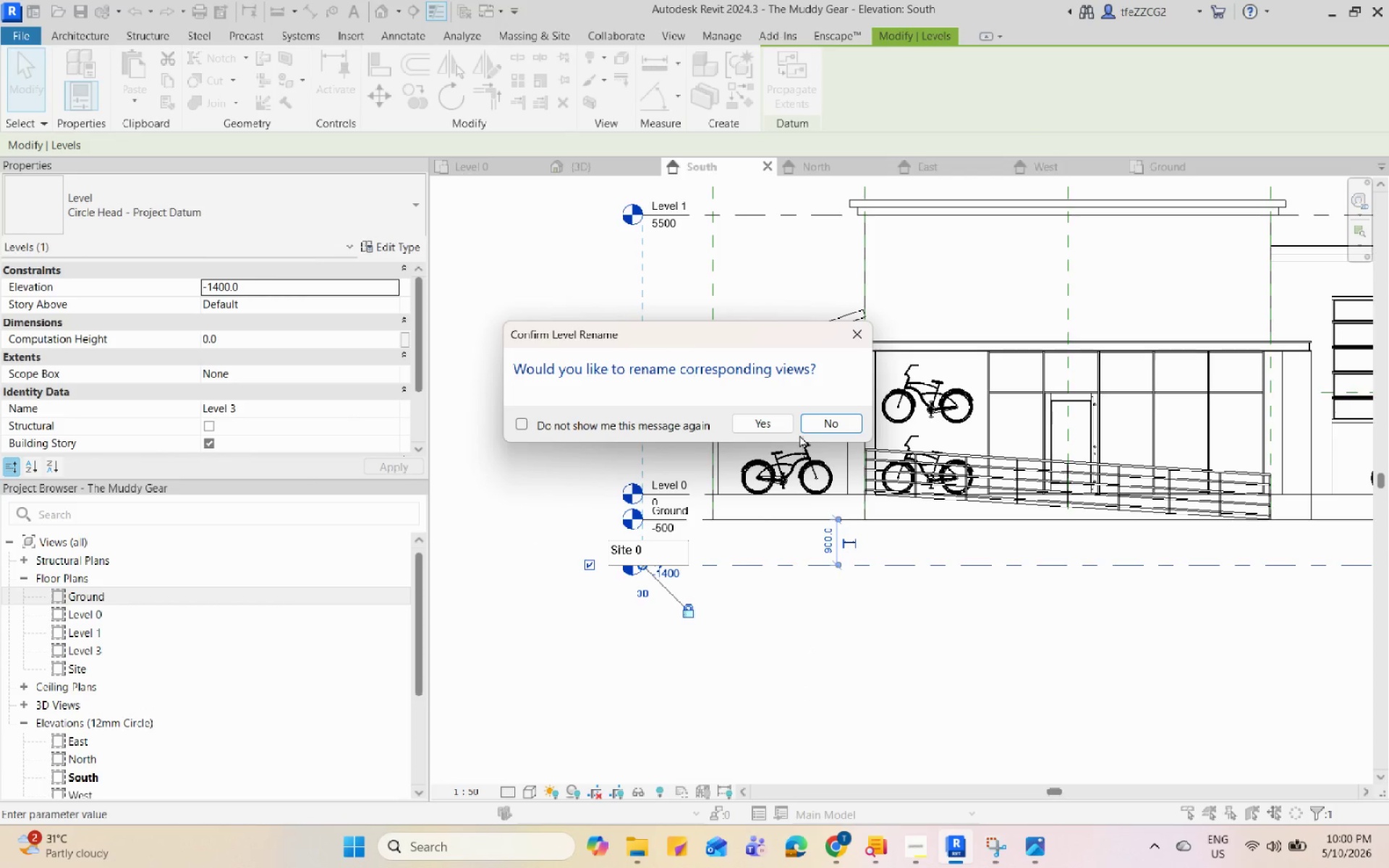 
left_click([778, 426])
 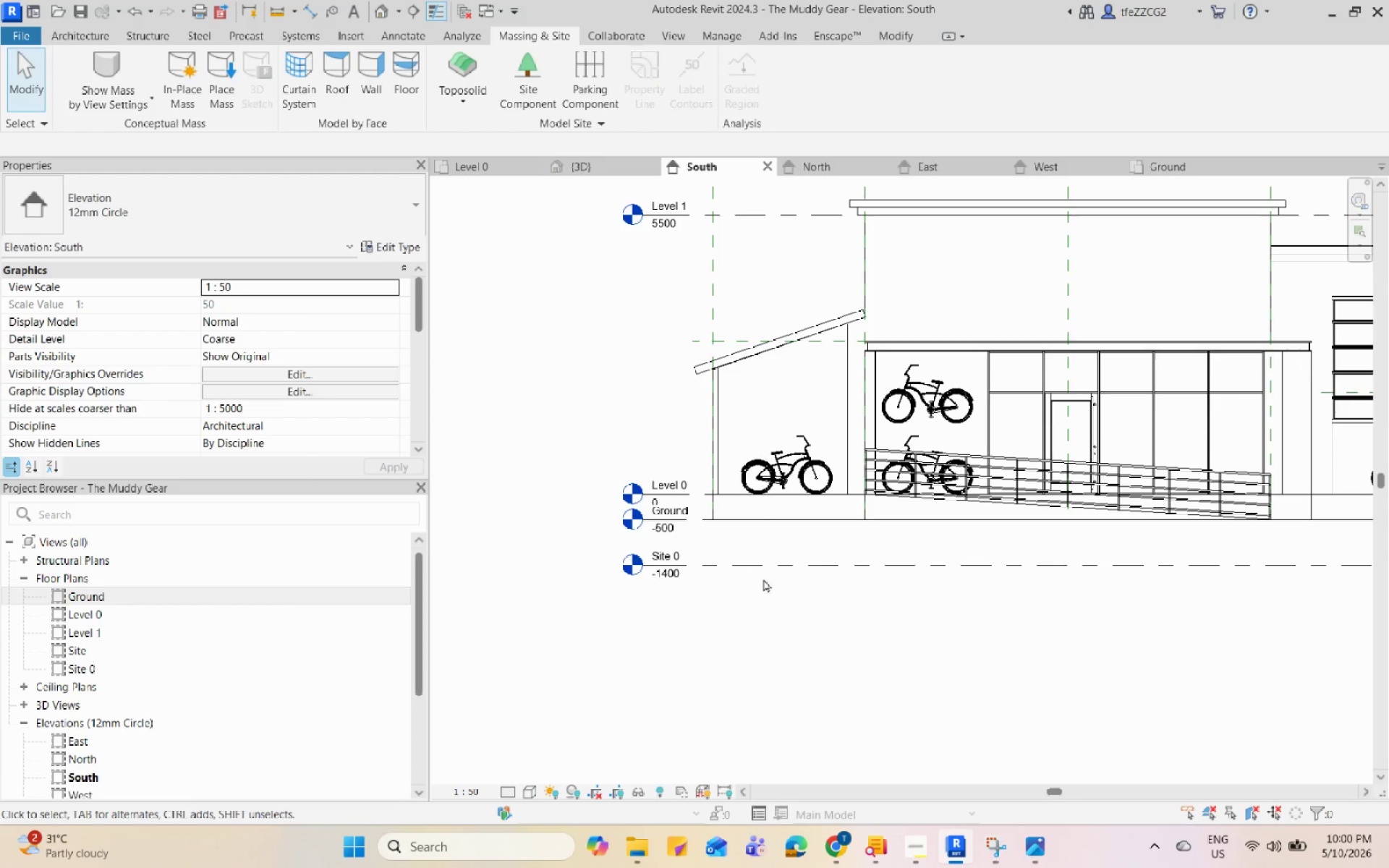 
double_click([763, 566])
 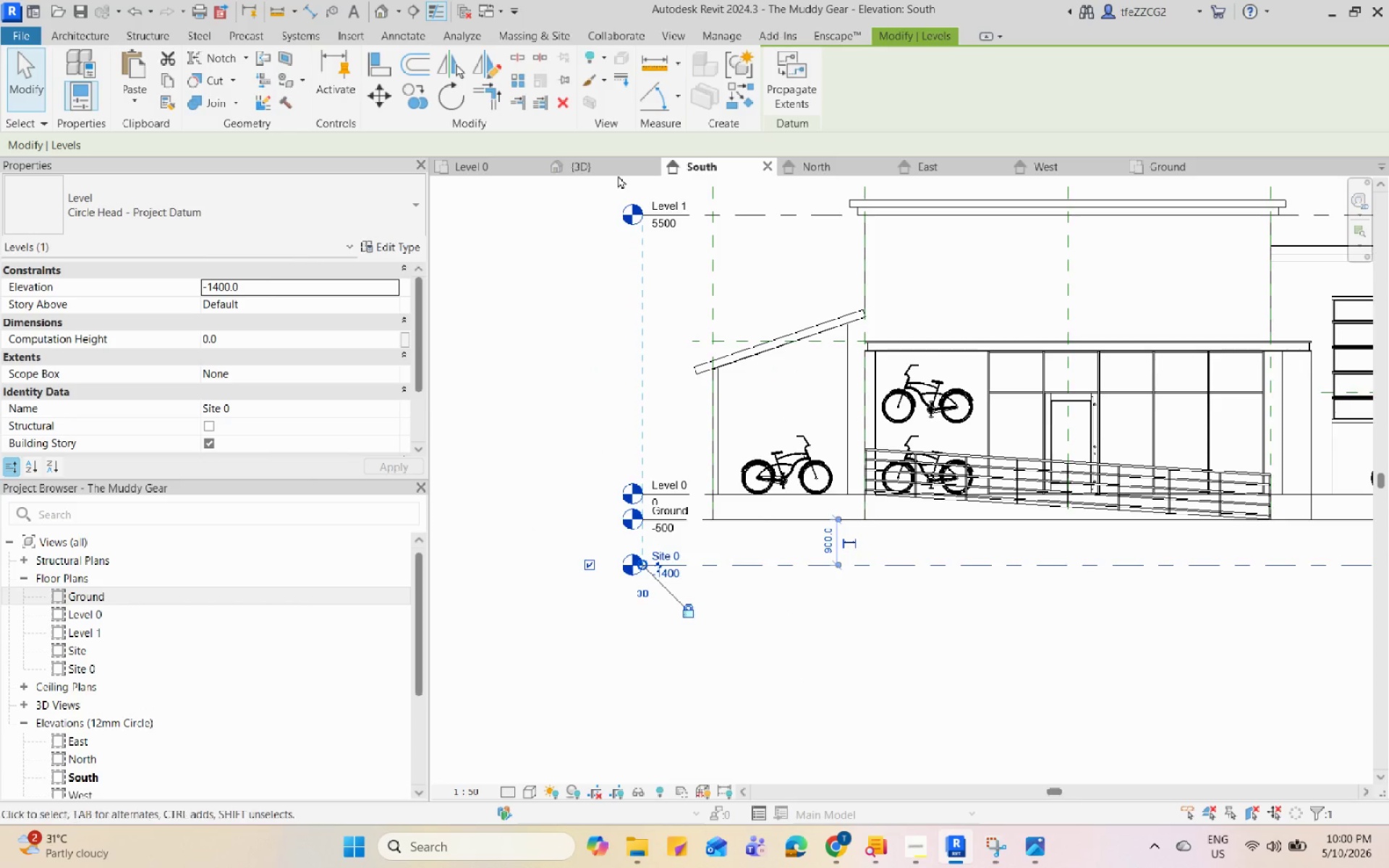 
left_click([618, 174])
 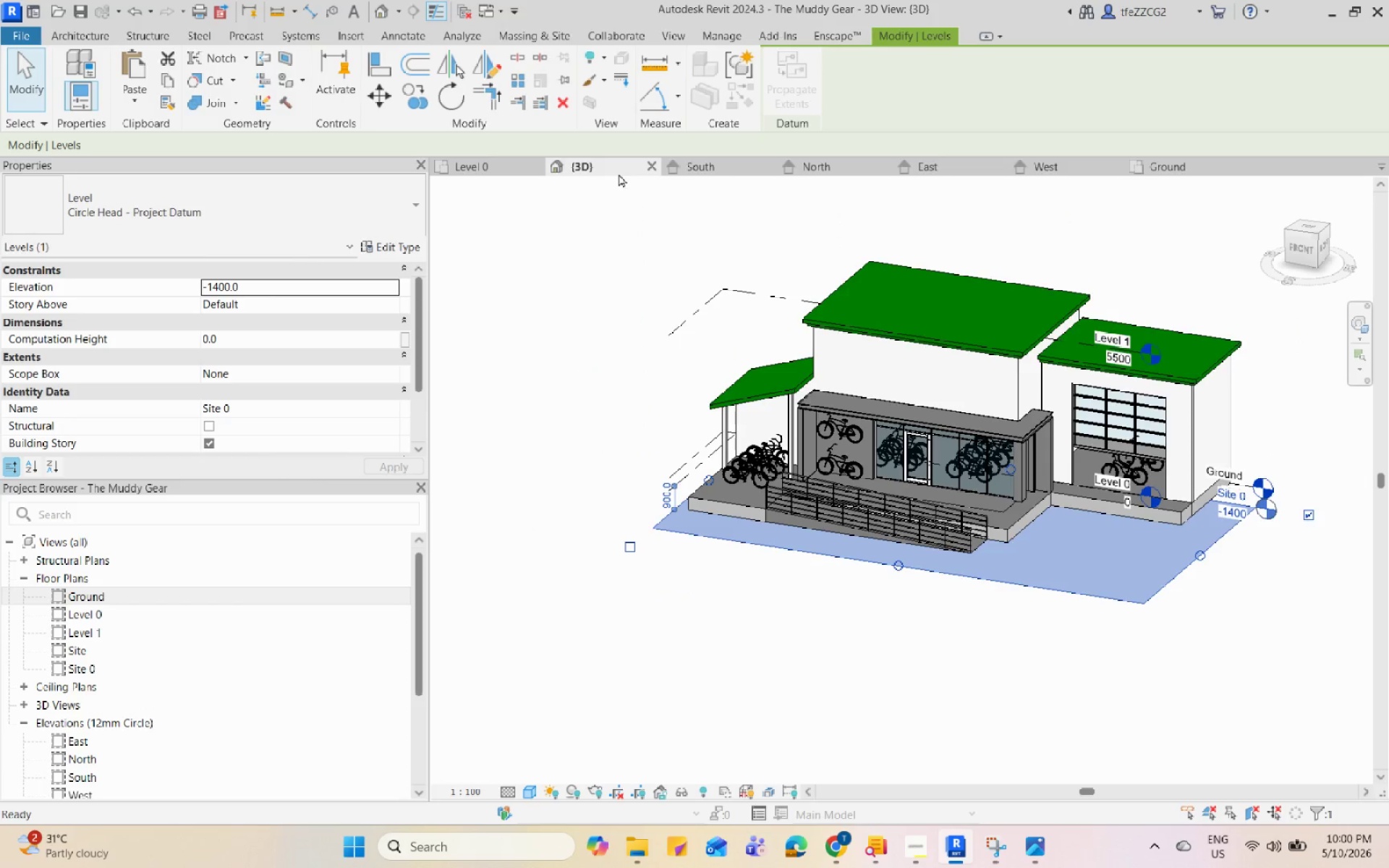 
hold_key(key=ShiftLeft, duration=1.8)
 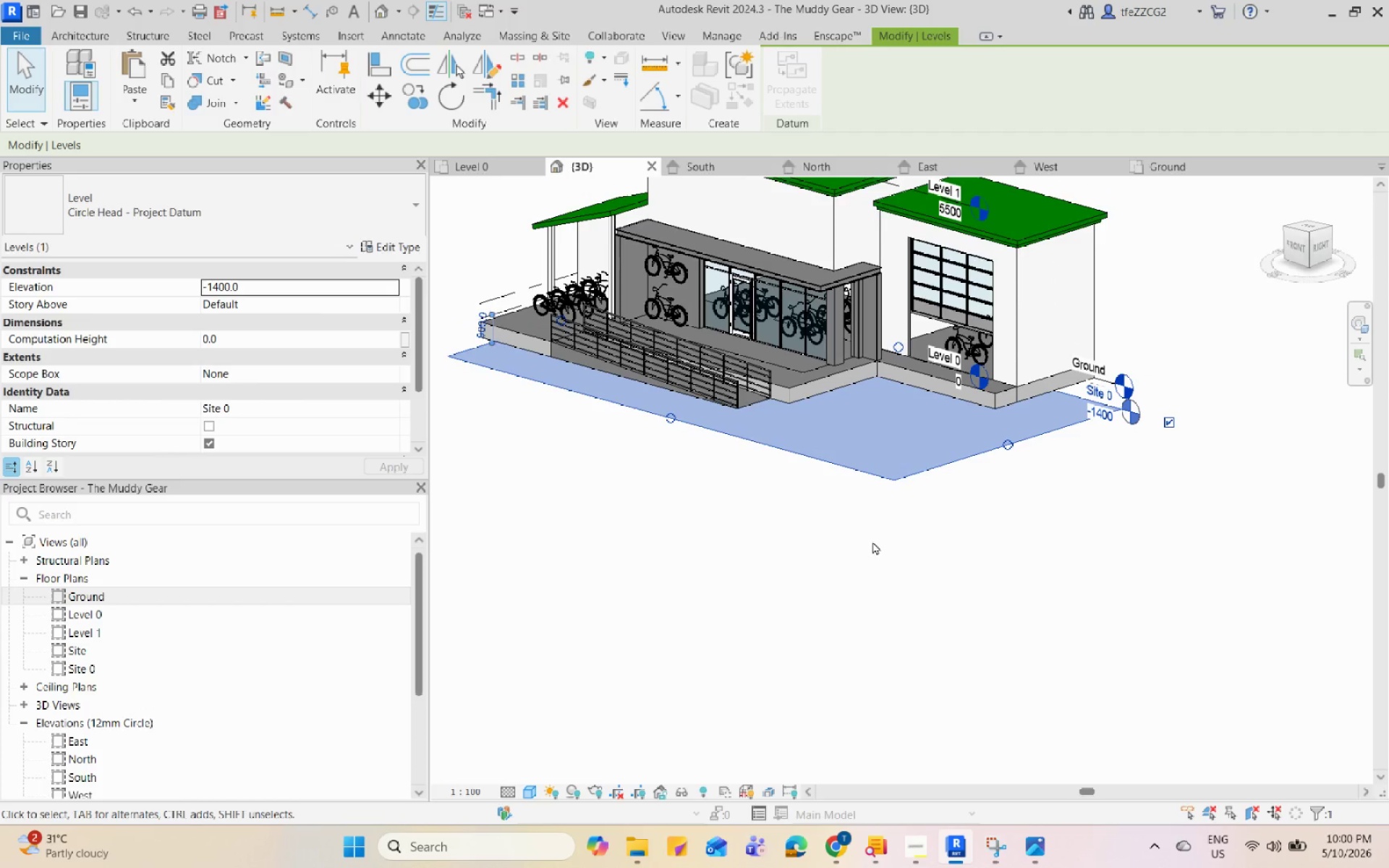 
scroll: coordinate [937, 540], scroll_direction: up, amount: 1.0
 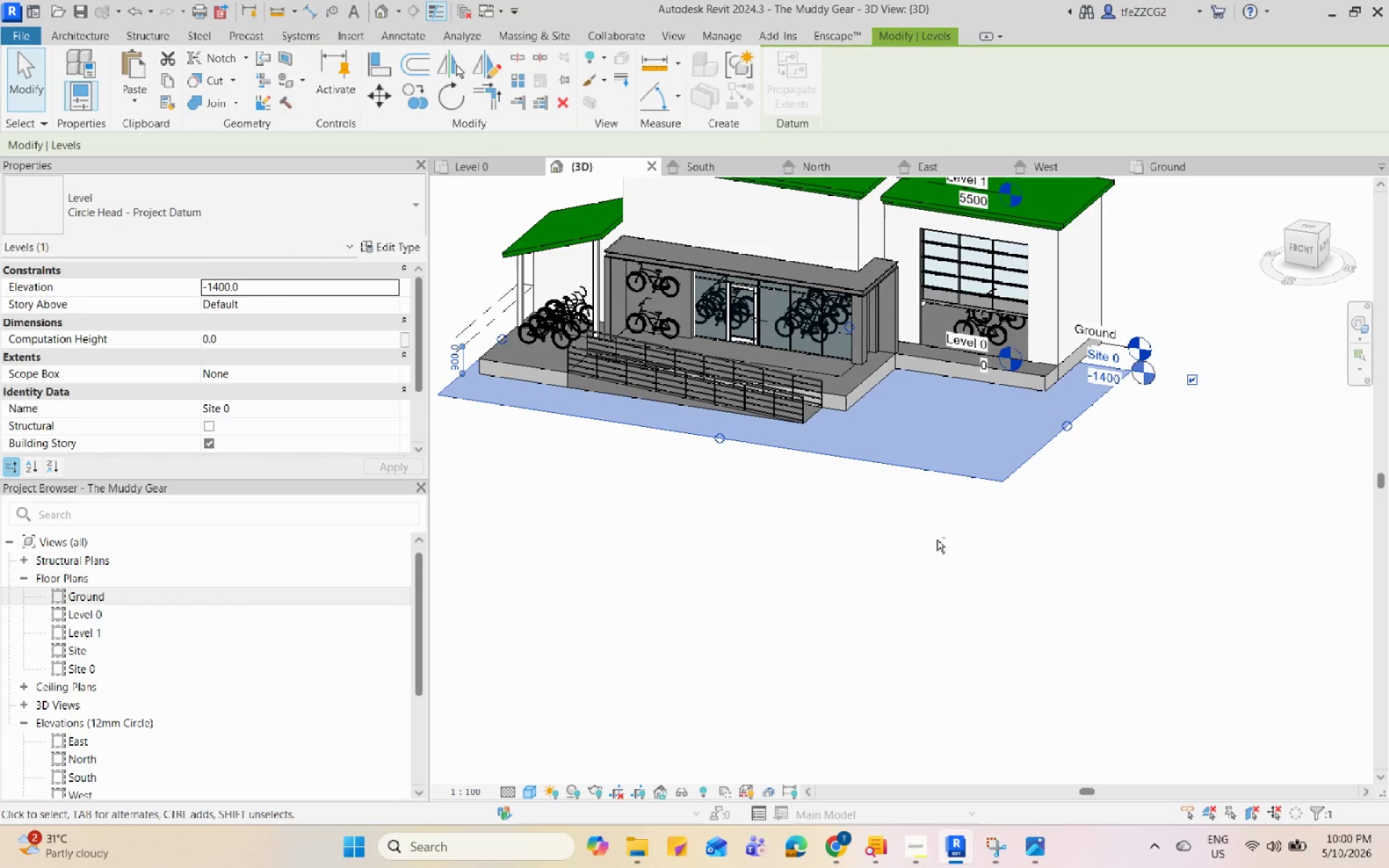 
hold_key(key=ShiftLeft, duration=0.75)
scroll: coordinate [868, 674], scroll_direction: up, amount: 1.0
 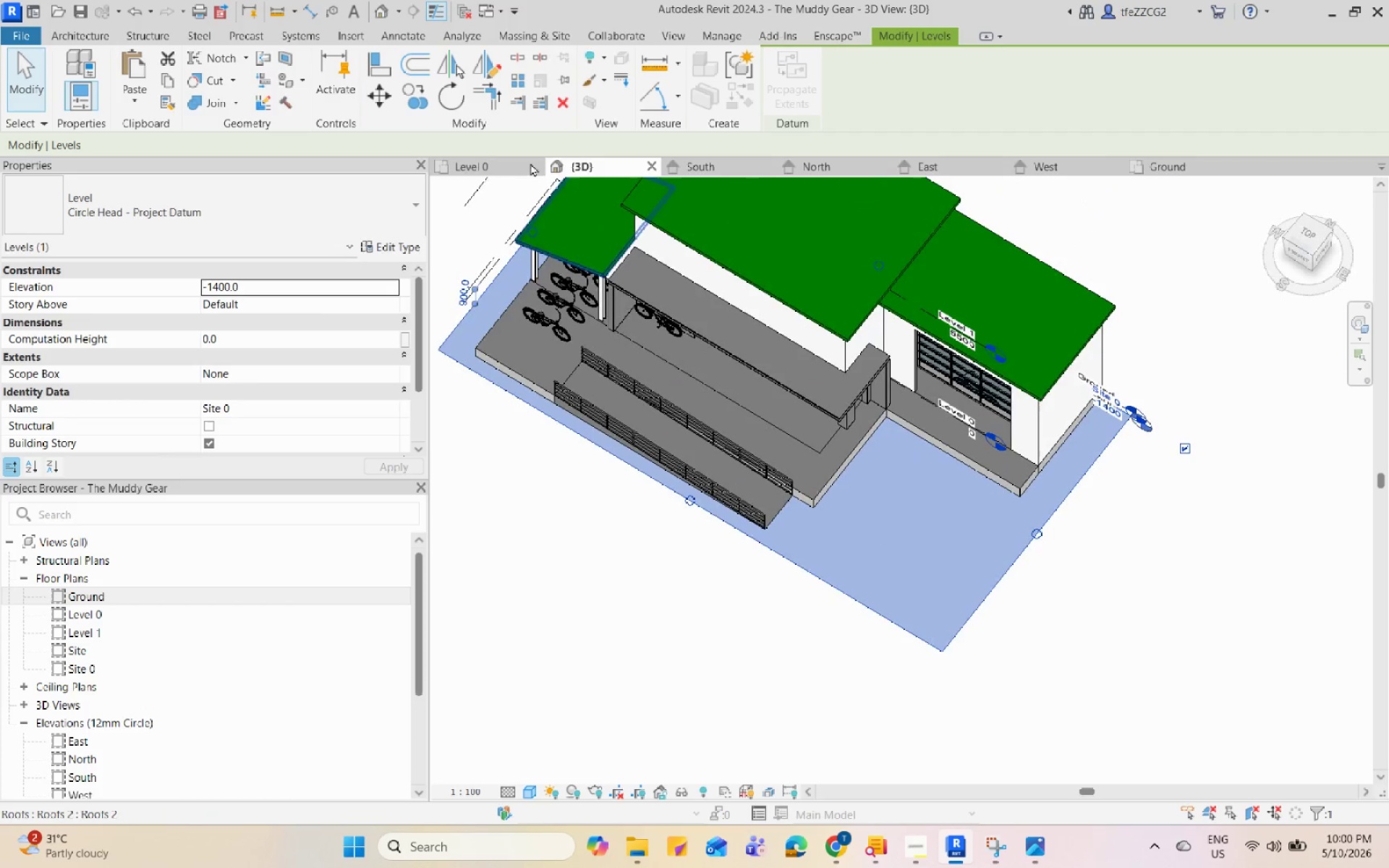 
left_click([496, 164])
 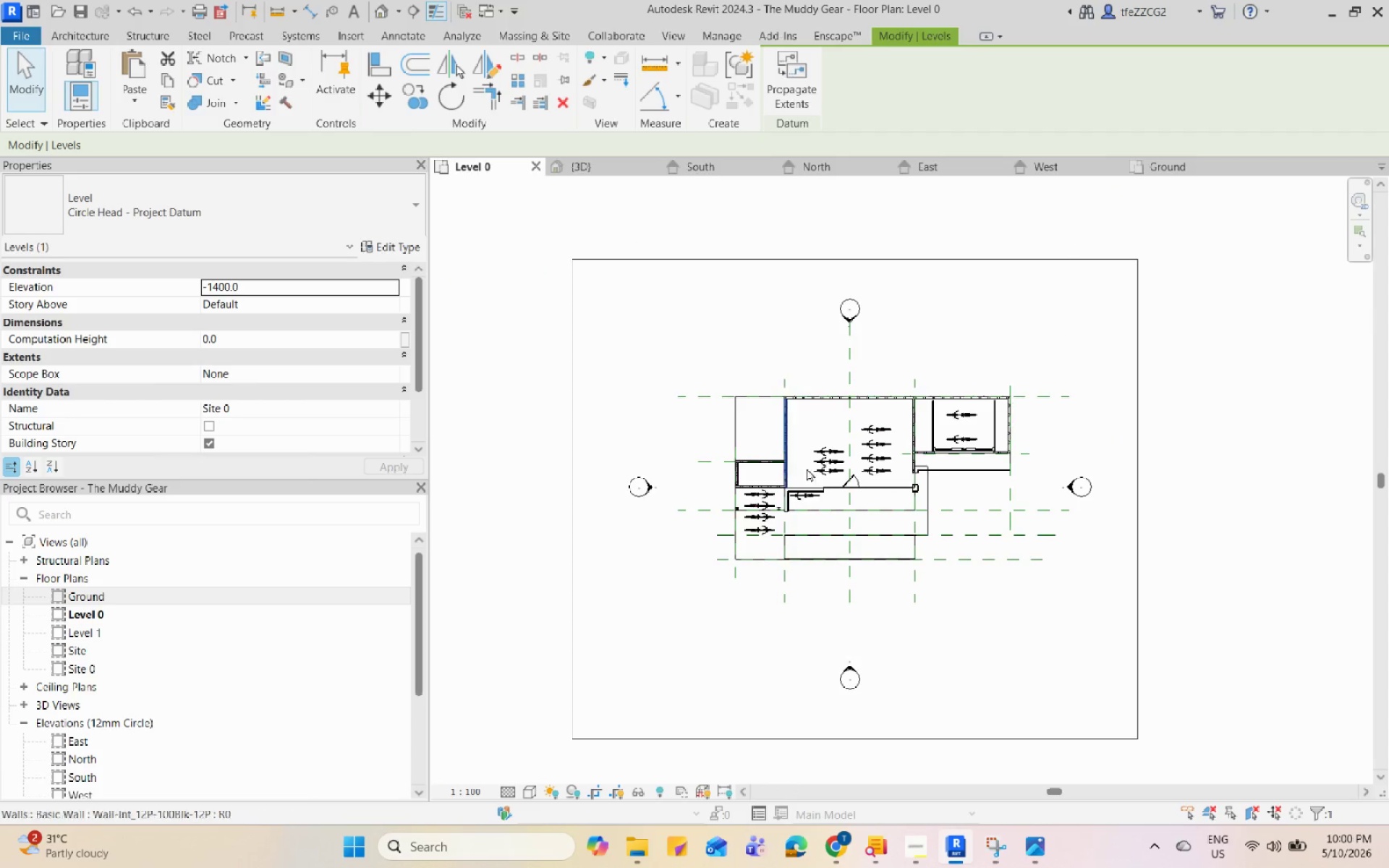 
scroll: coordinate [839, 542], scroll_direction: none, amount: 0.0
 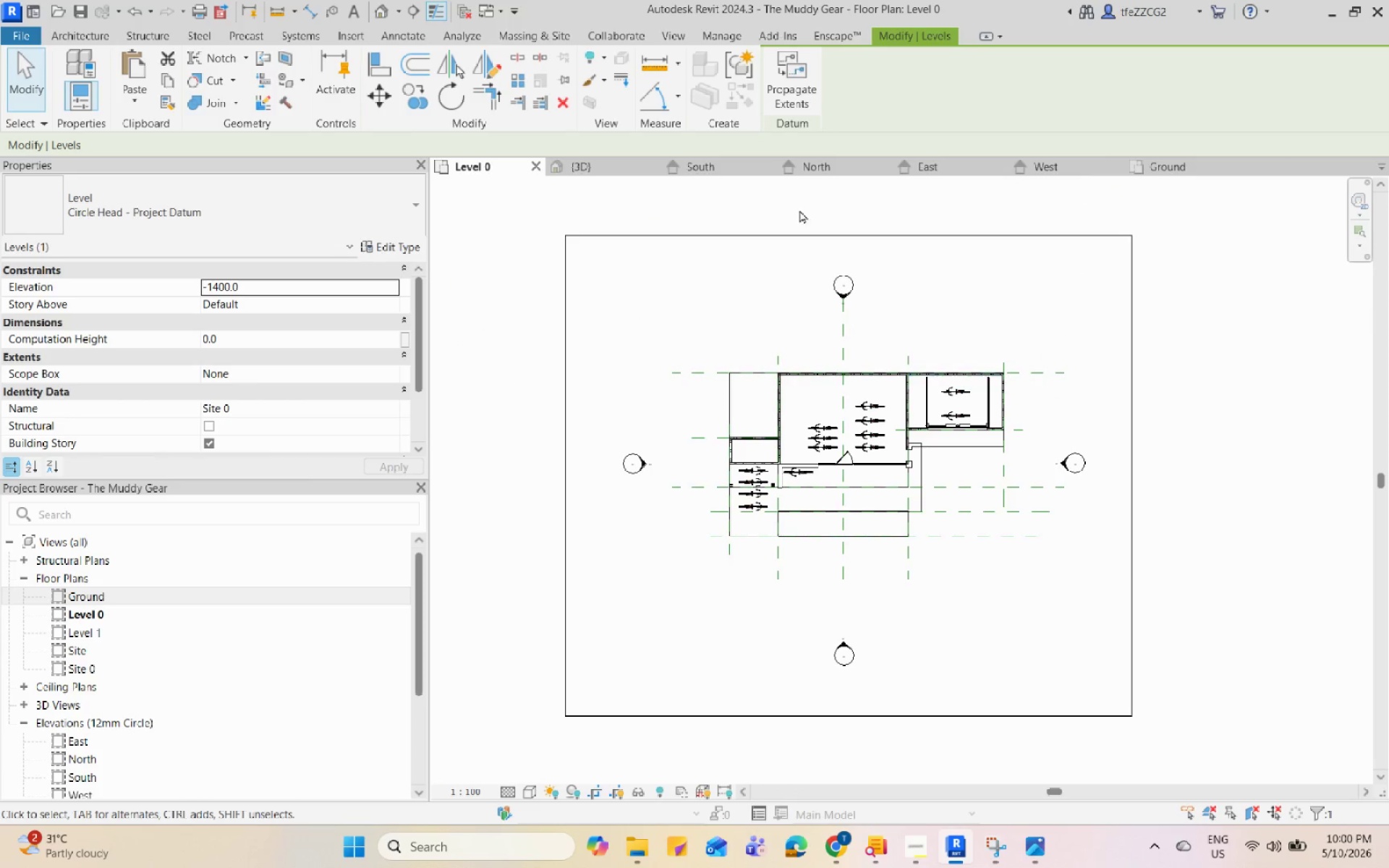 
left_click([587, 165])
 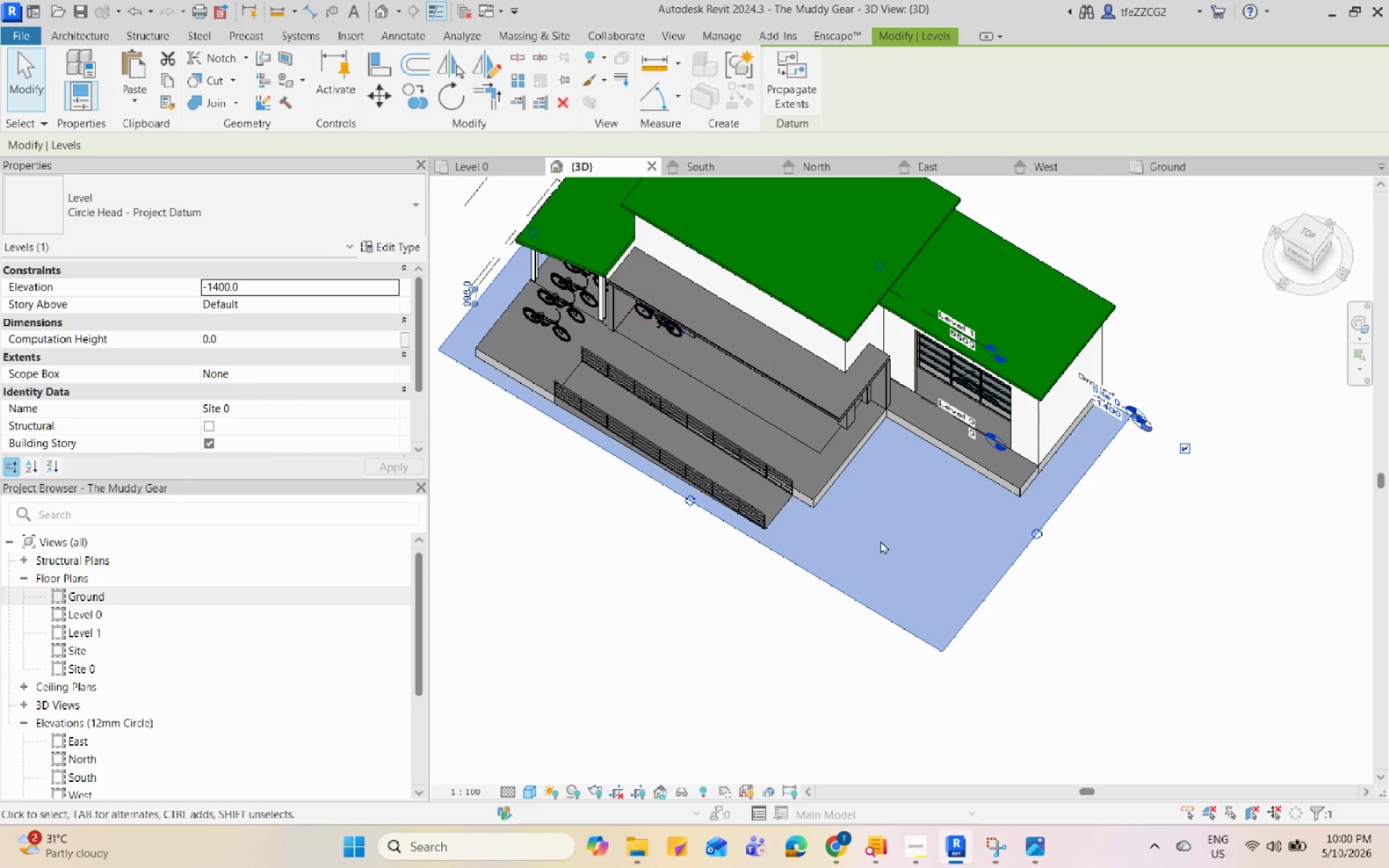 
scroll: coordinate [900, 553], scroll_direction: down, amount: 3.0
 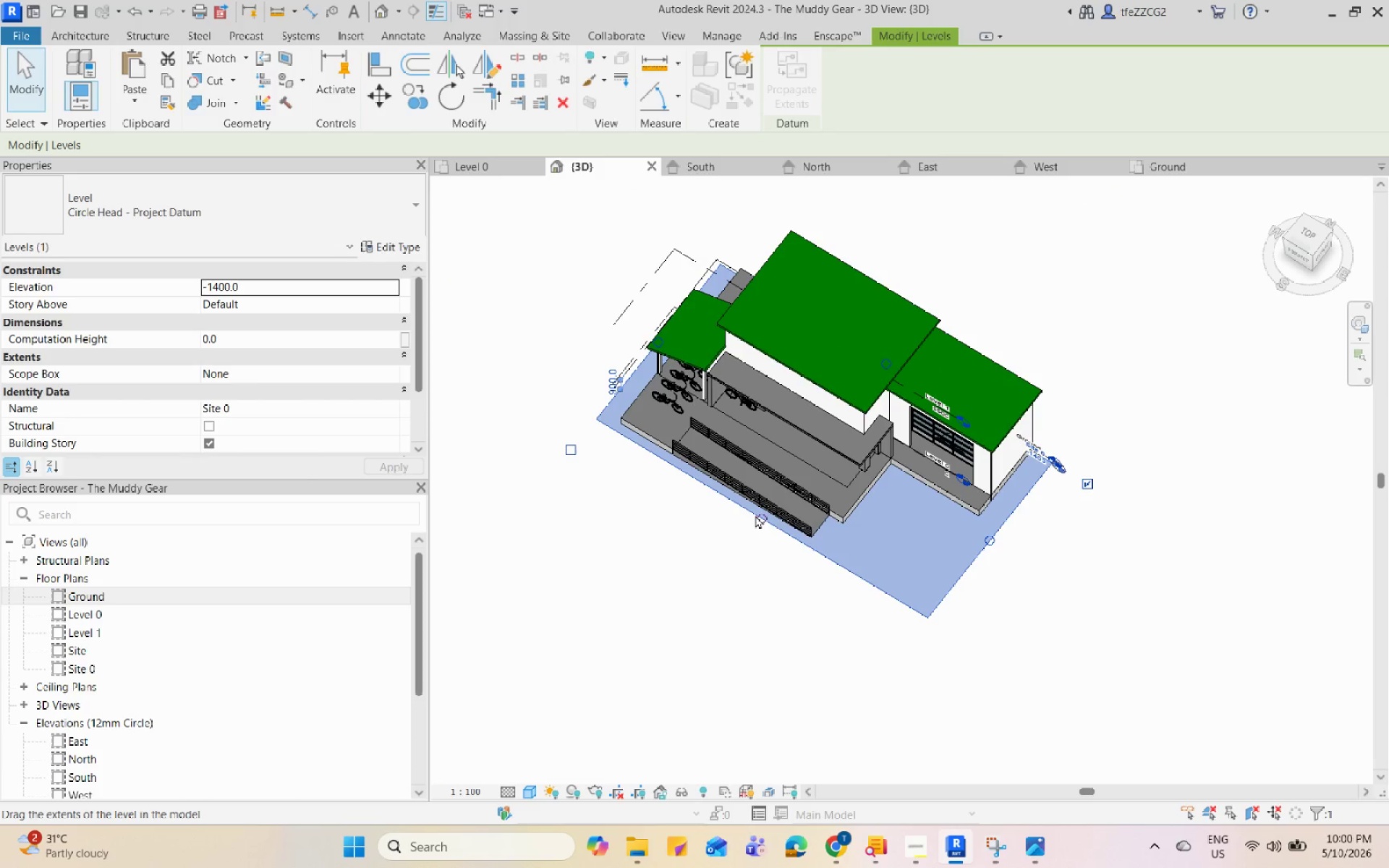 
left_click_drag(start_coordinate=[759, 516], to_coordinate=[719, 554])
 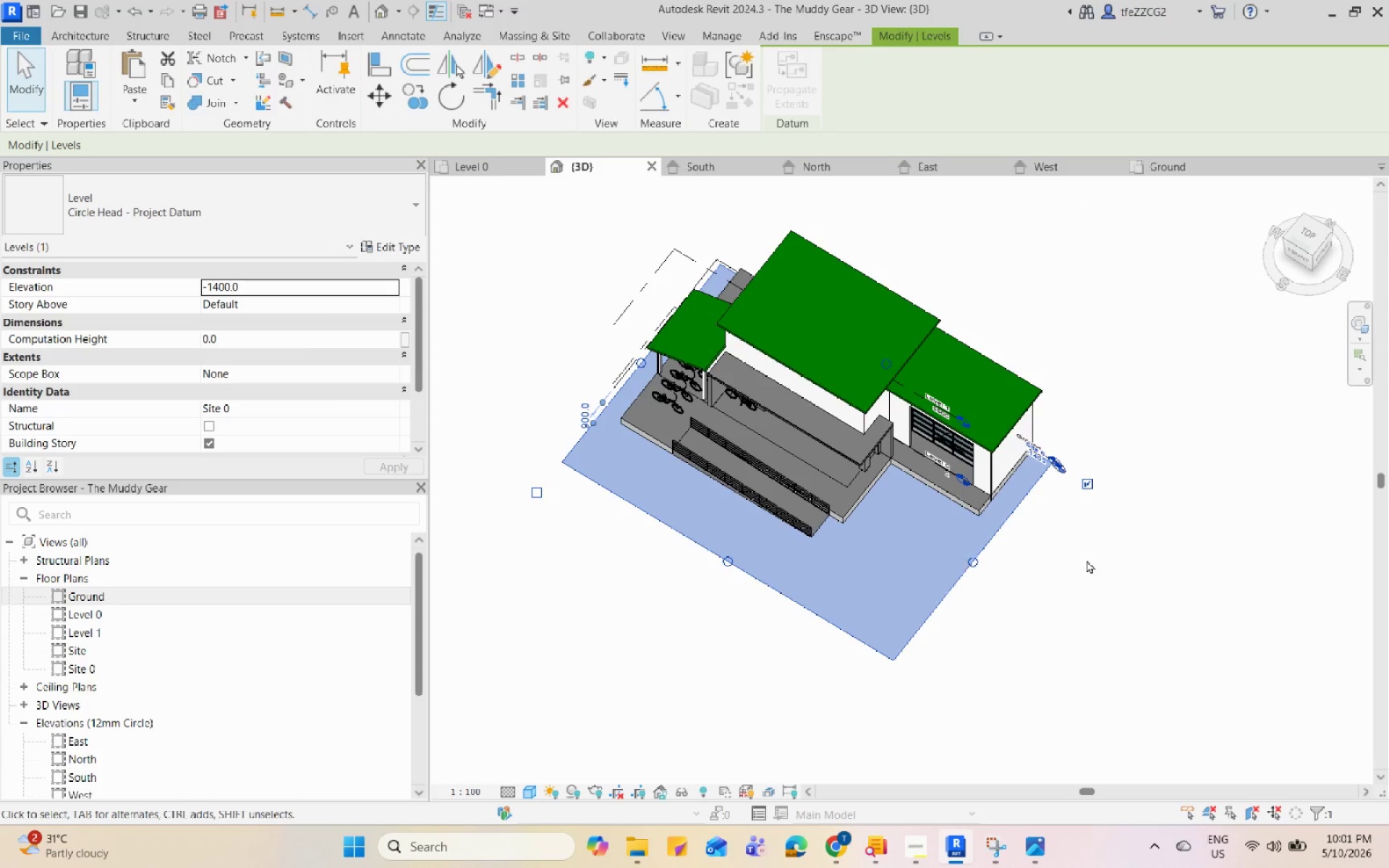 
hold_key(key=ShiftLeft, duration=0.64)
 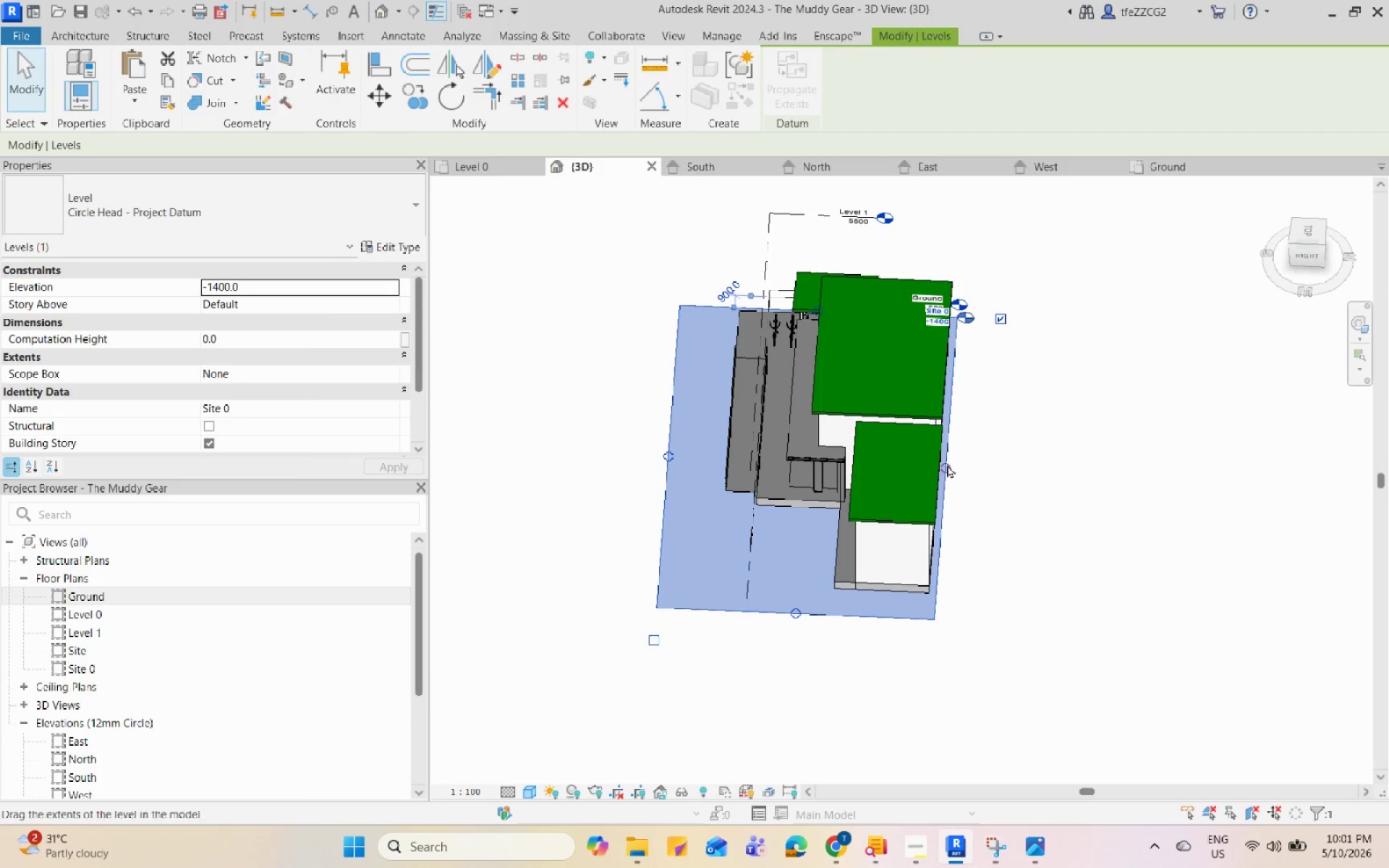 
left_click_drag(start_coordinate=[947, 464], to_coordinate=[1034, 467])
 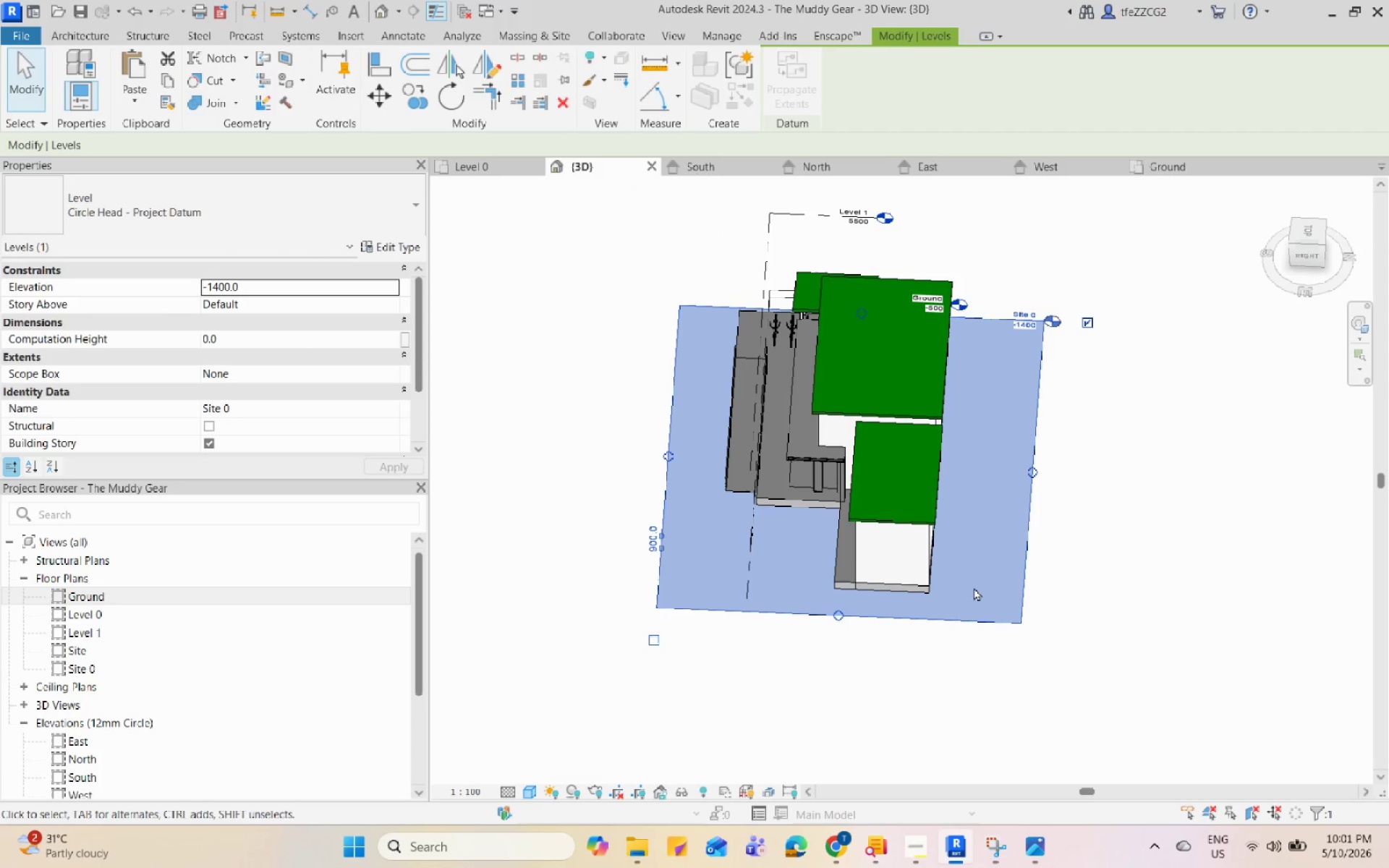 
hold_key(key=ShiftLeft, duration=0.59)
 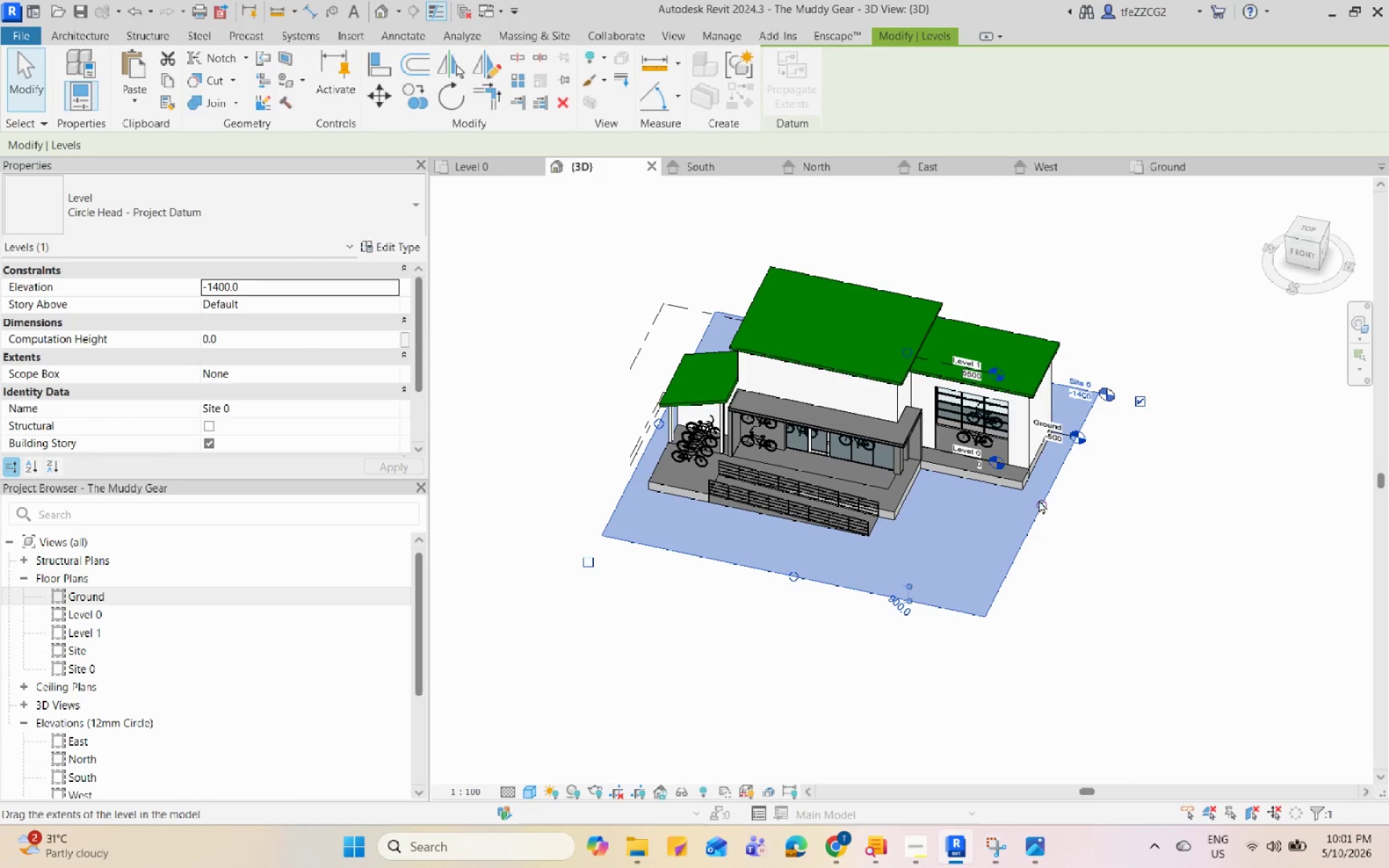 
left_click_drag(start_coordinate=[1039, 500], to_coordinate=[1086, 519])
 